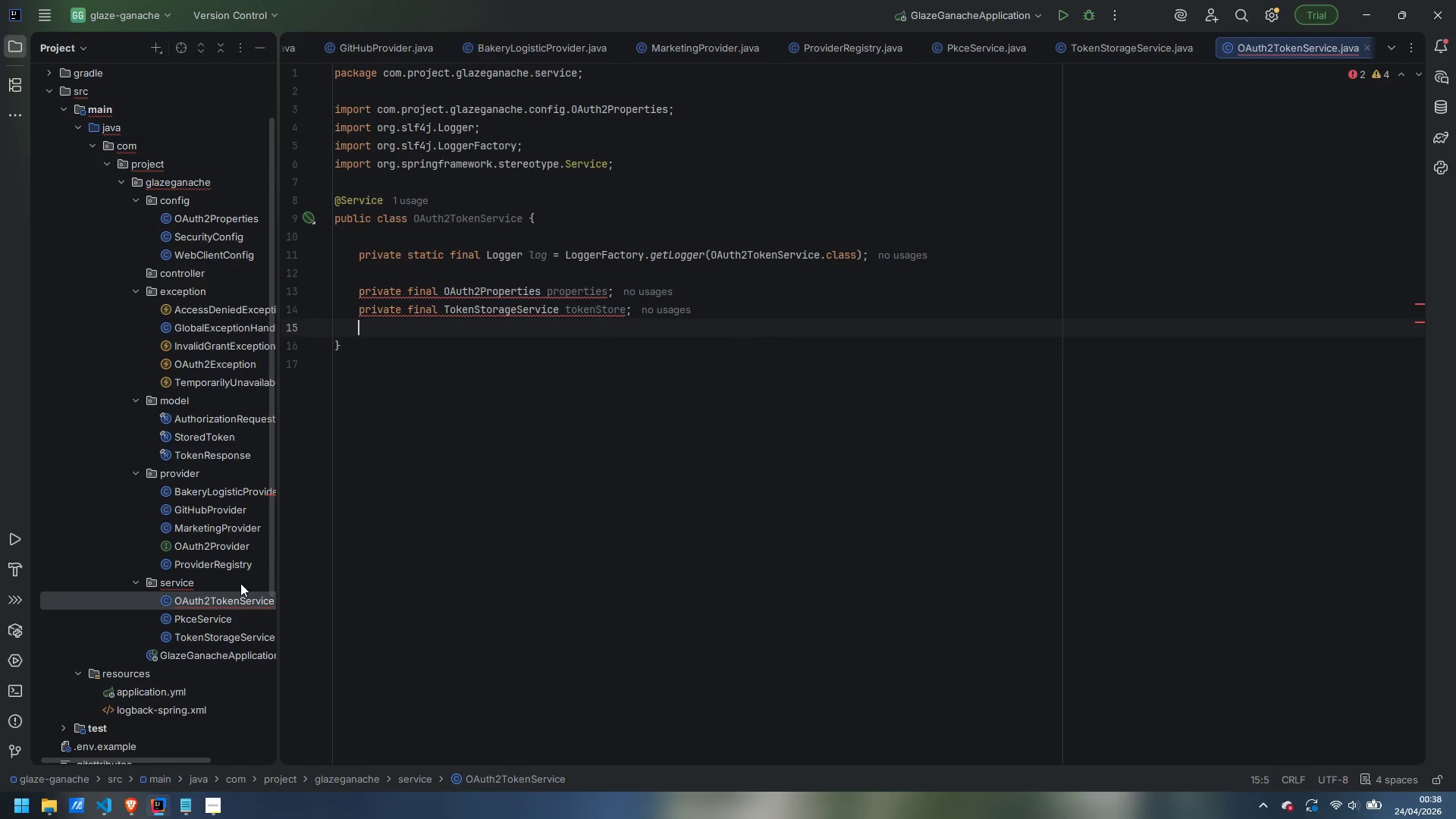 
right_click([182, 584])
 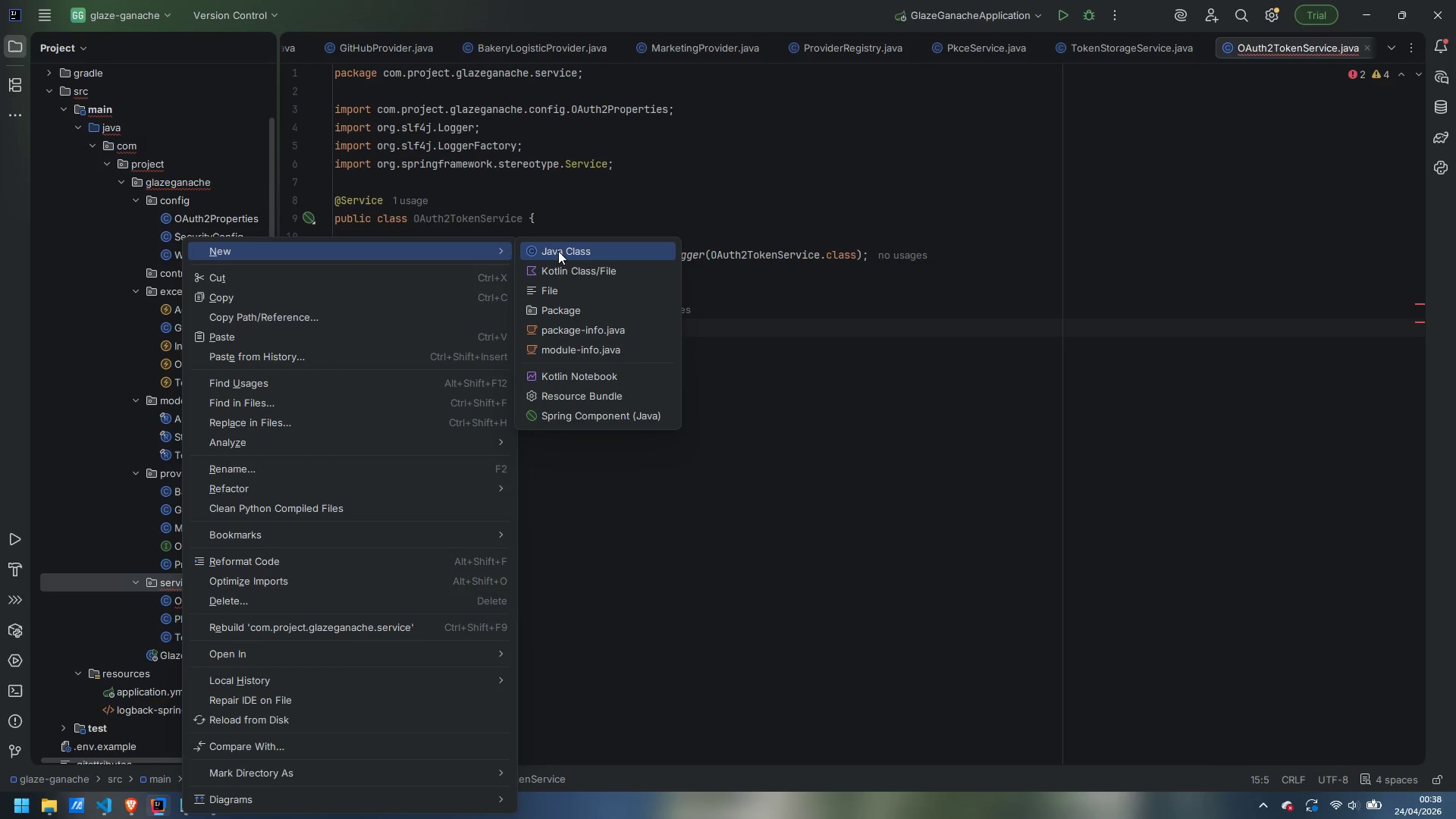 
left_click([570, 251])
 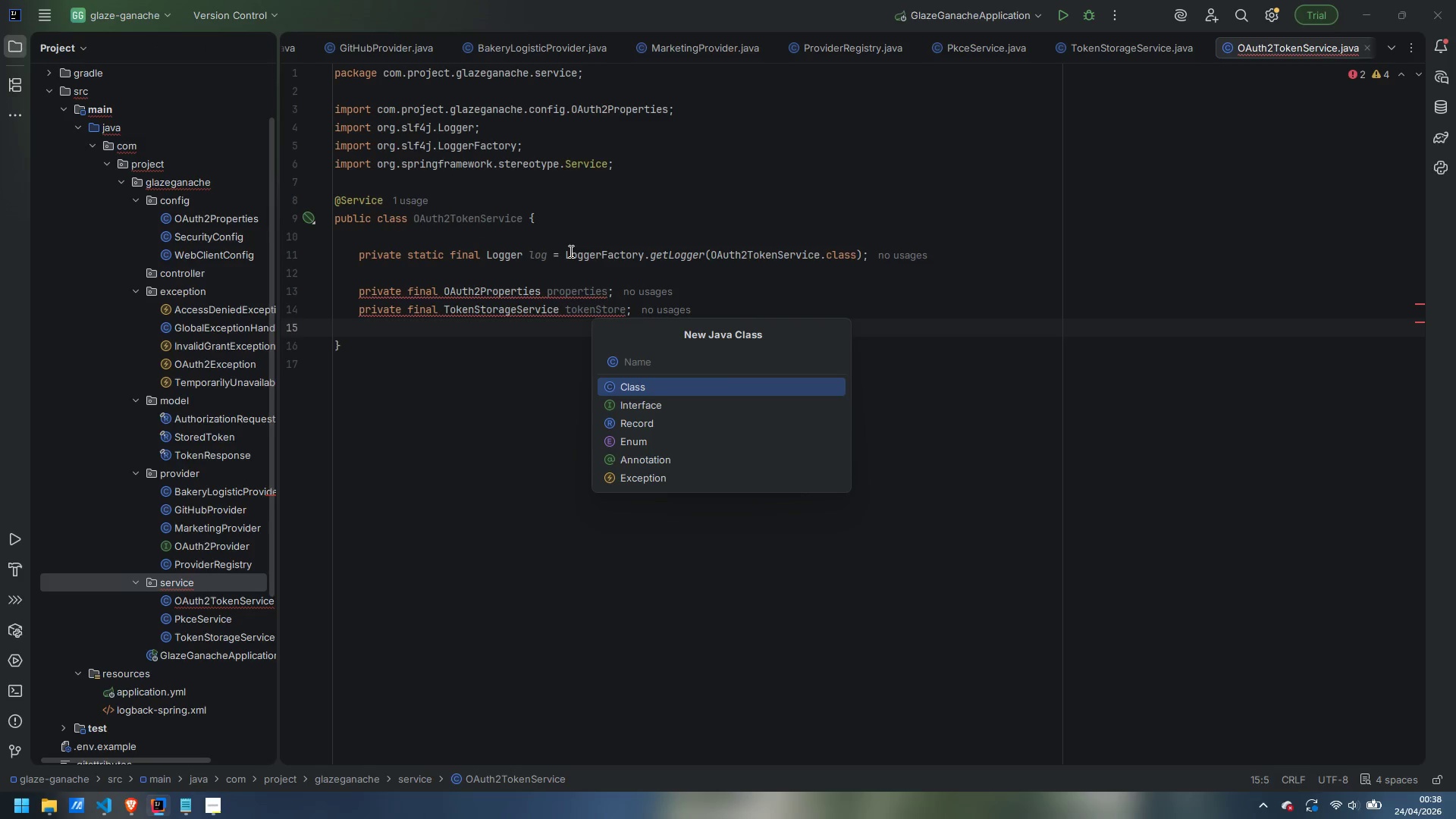 
type(AuthorizationService)
key(Backspace)
key(Backspace)
key(Backspace)
key(Backspace)
key(Backspace)
key(Backspace)
key(Backspace)
 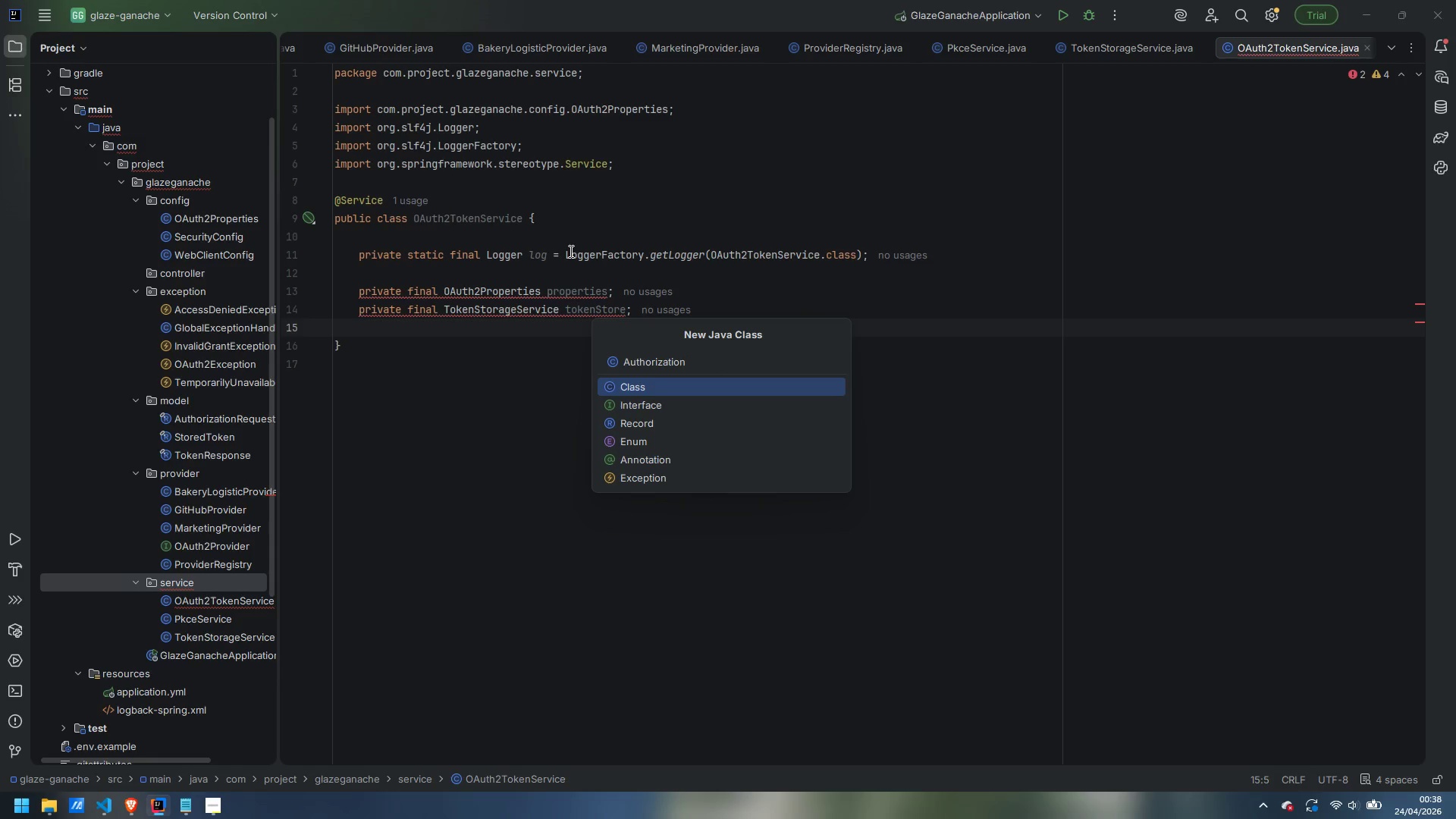 
type(CodeService)
 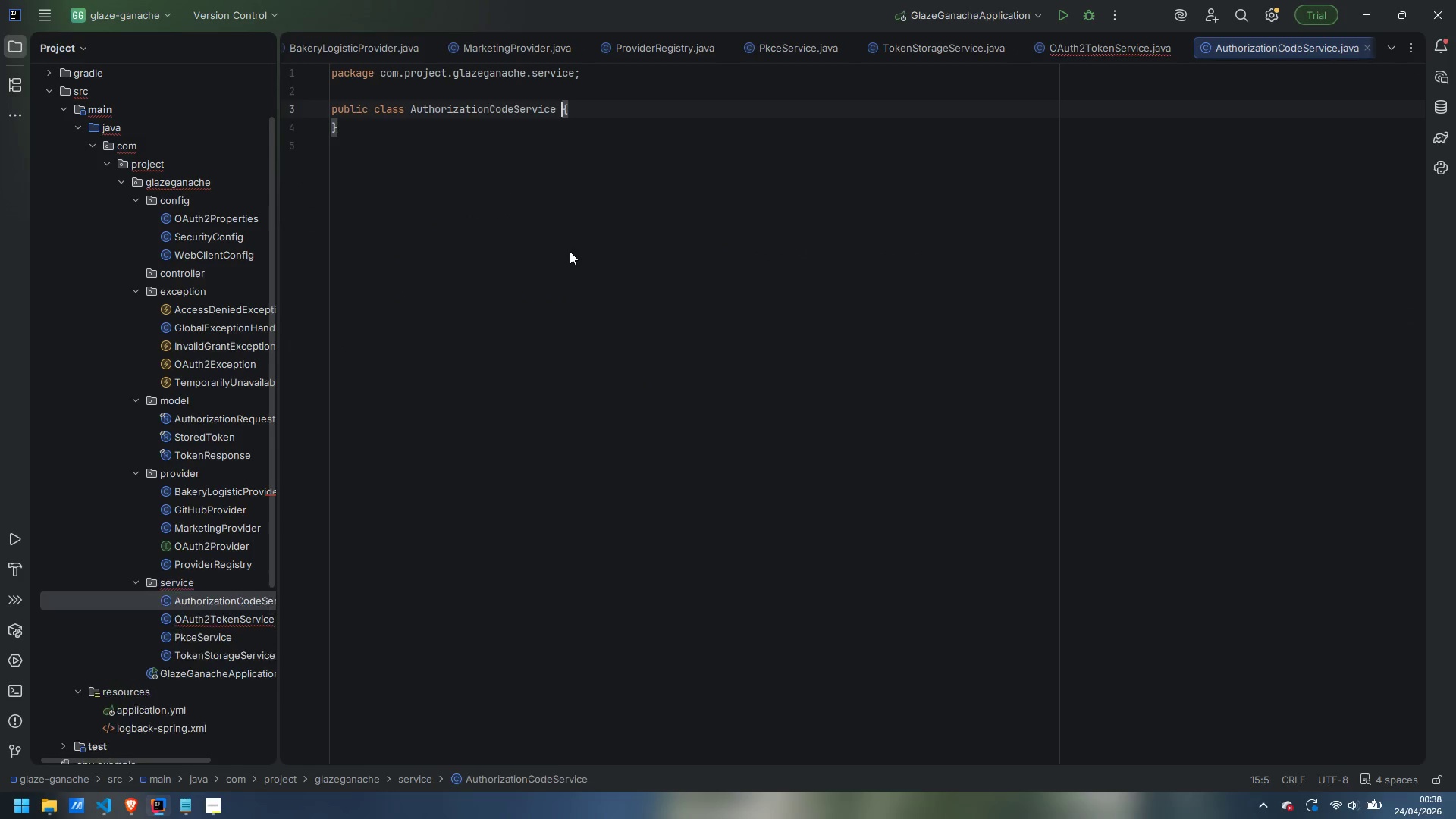 
 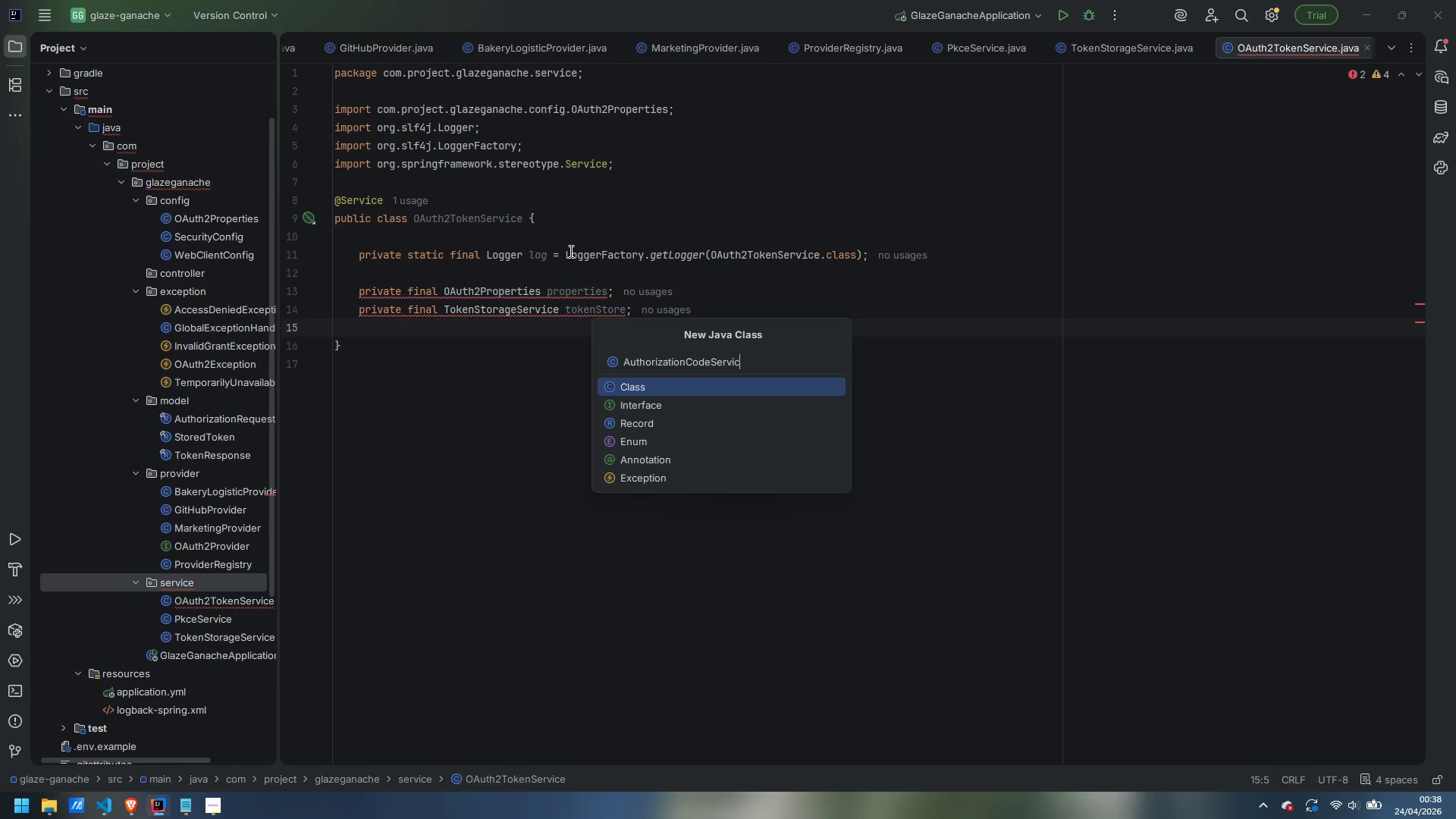 
key(Enter)
 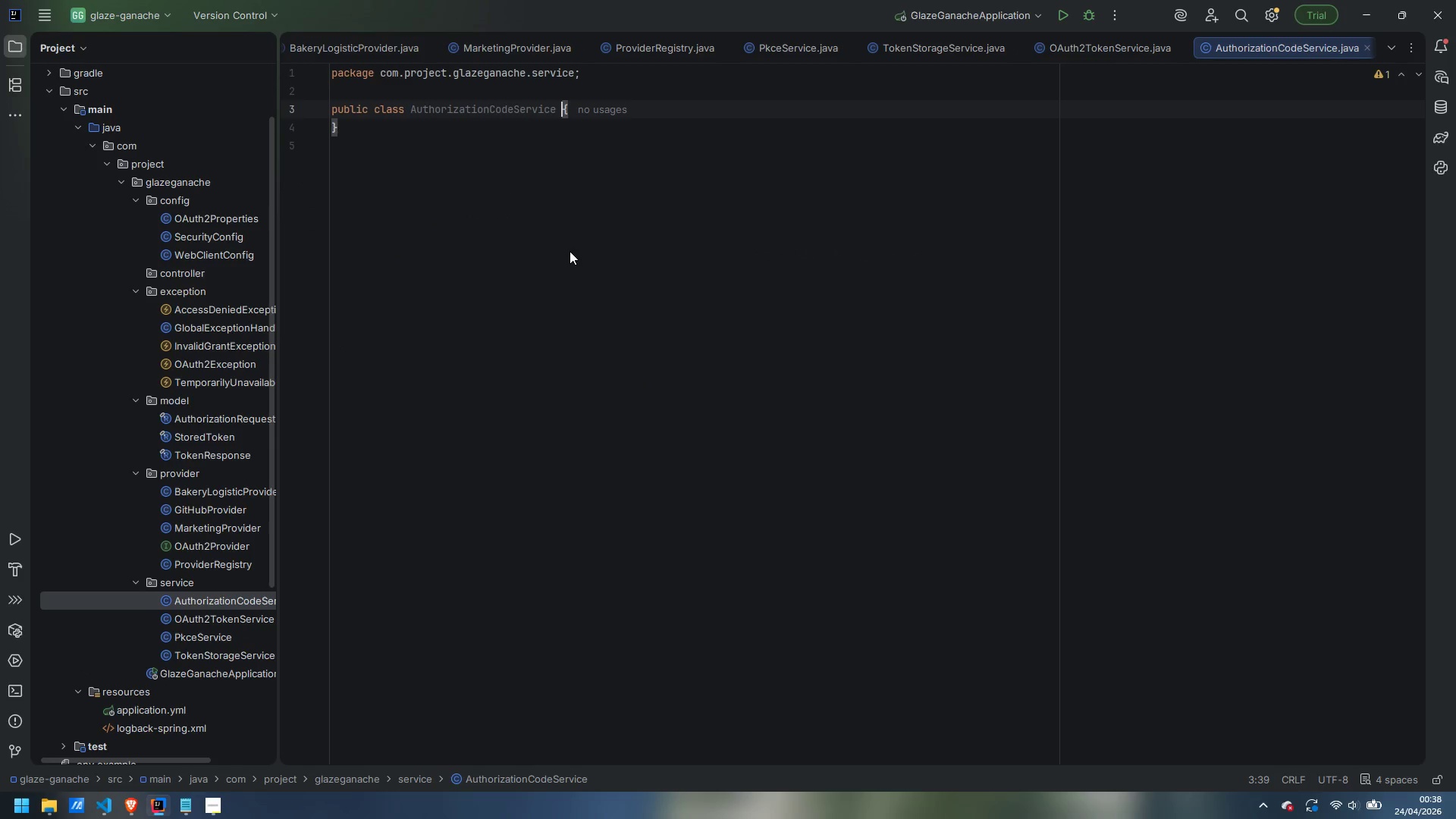 
key(ArrowUp)
 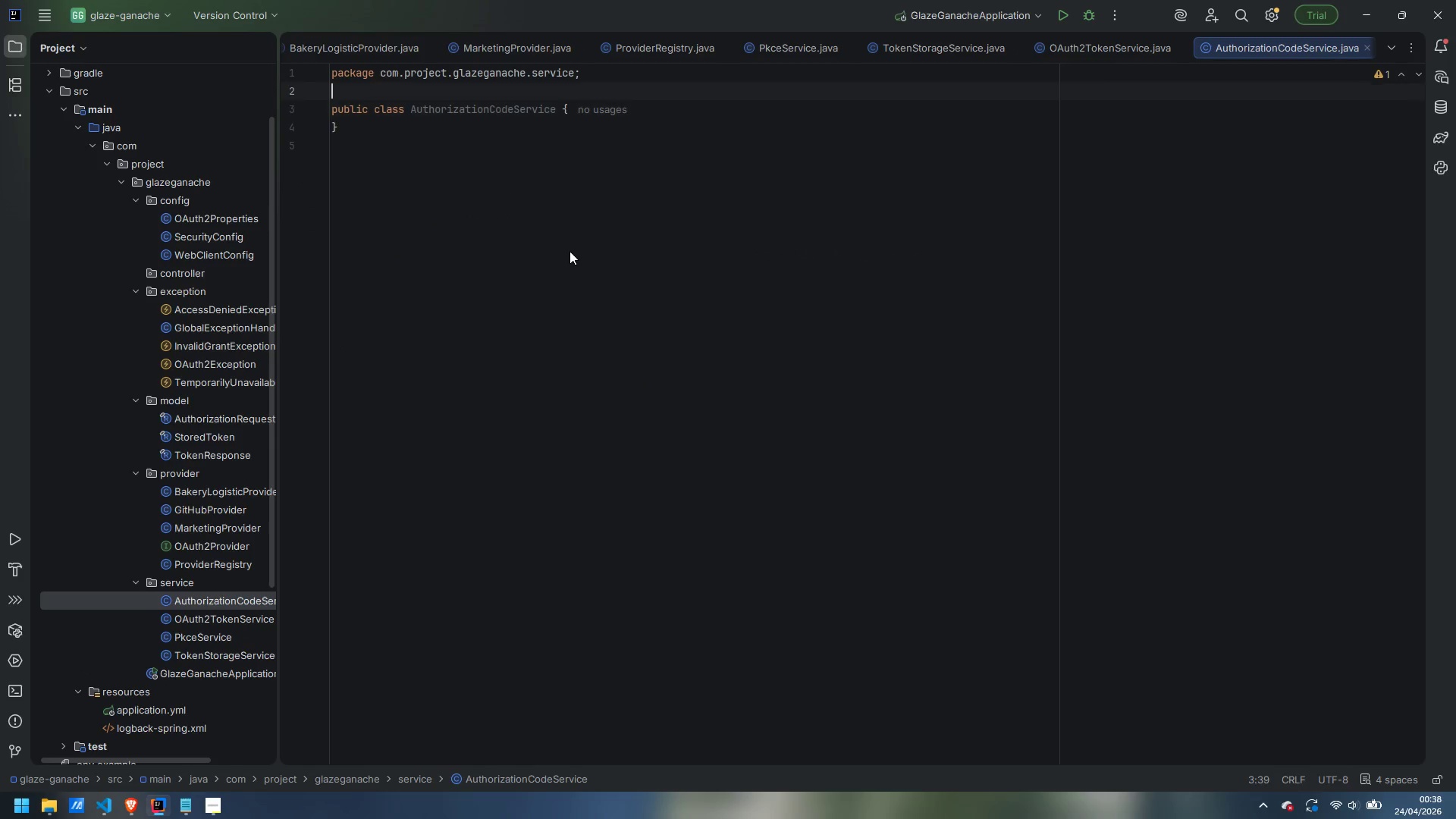 
key(Enter)
 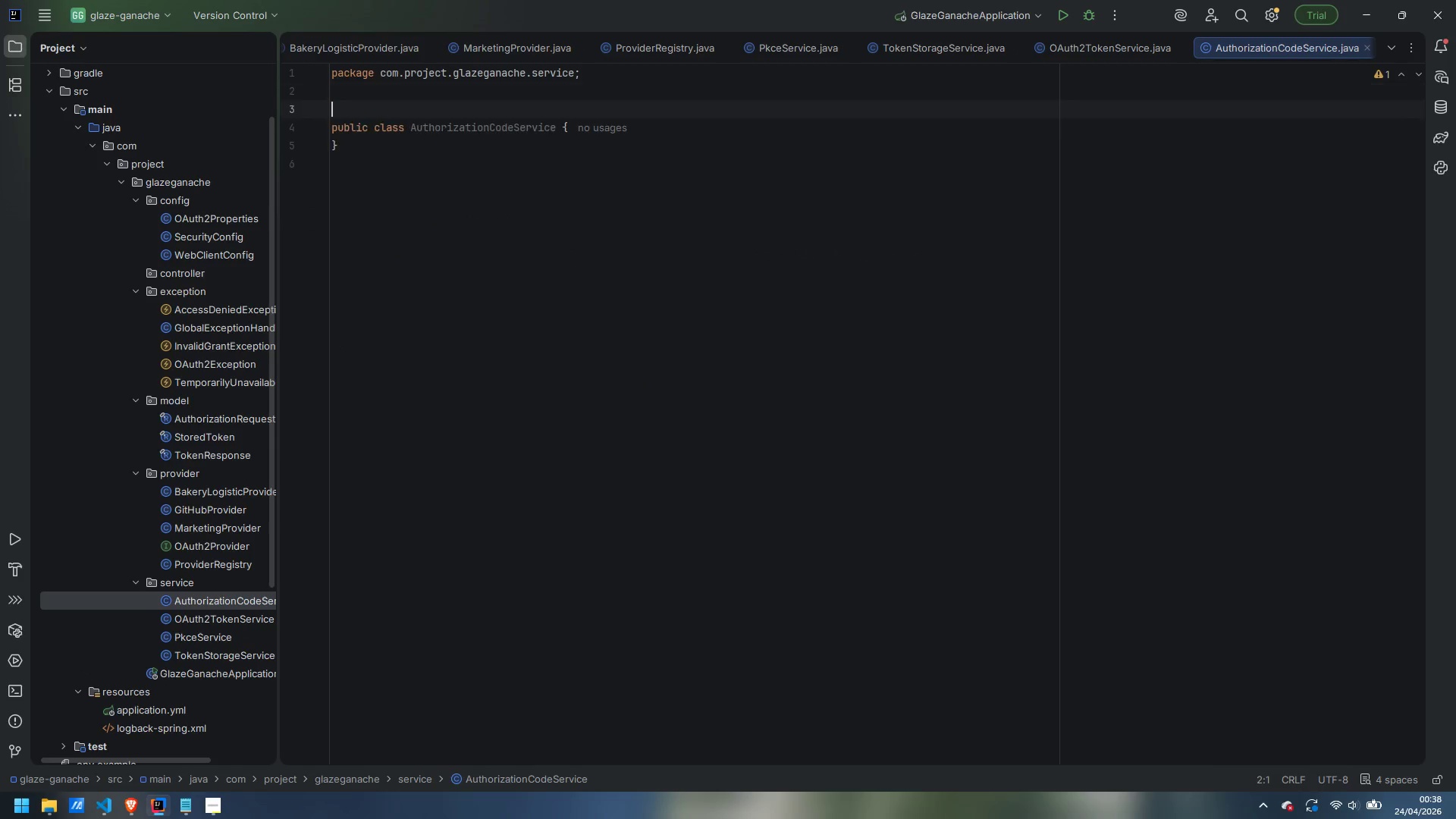 
type(@SWer)
key(Backspace)
key(Backspace)
key(Backspace)
type(ervice)
 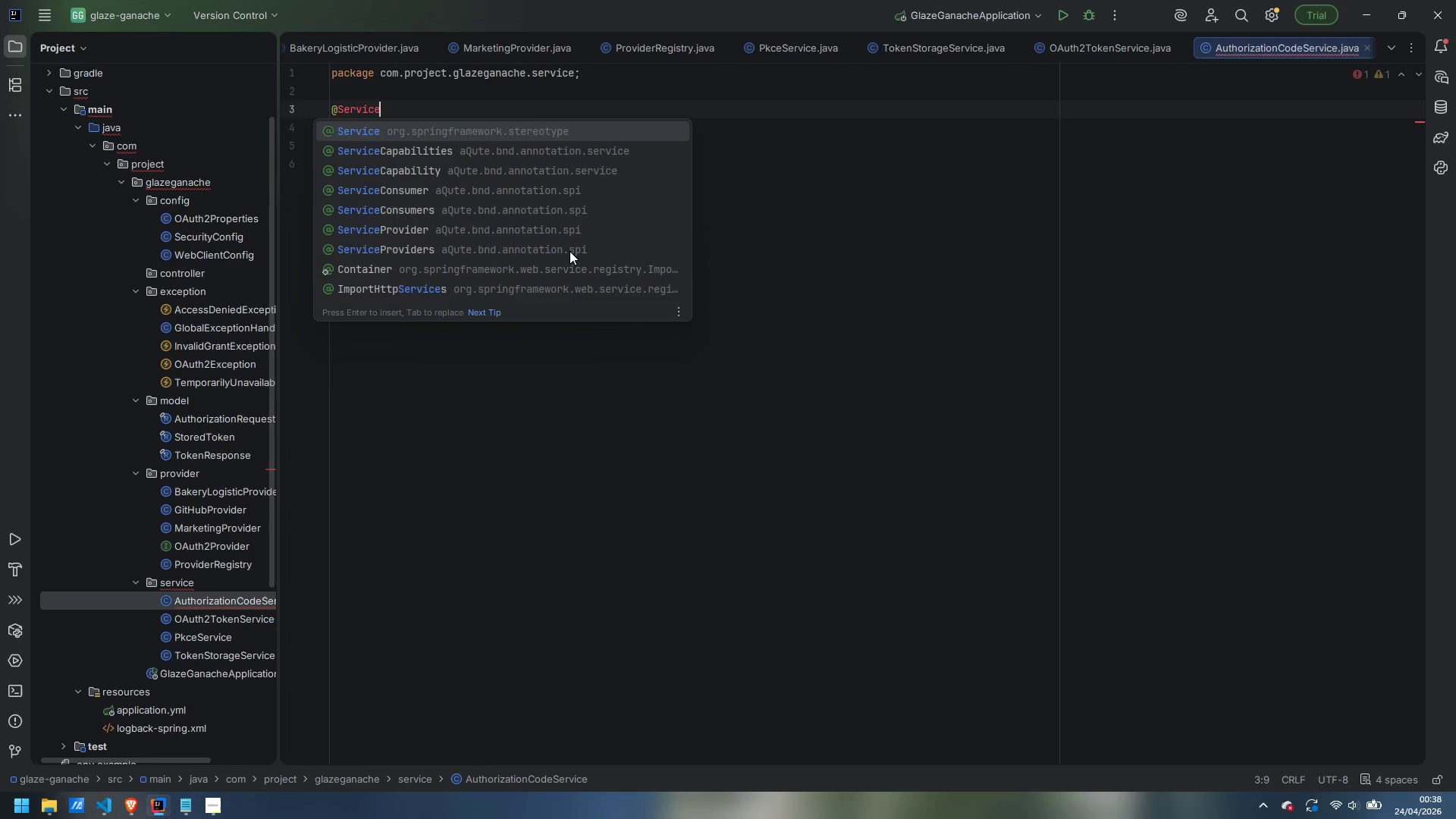 
key(Enter)
 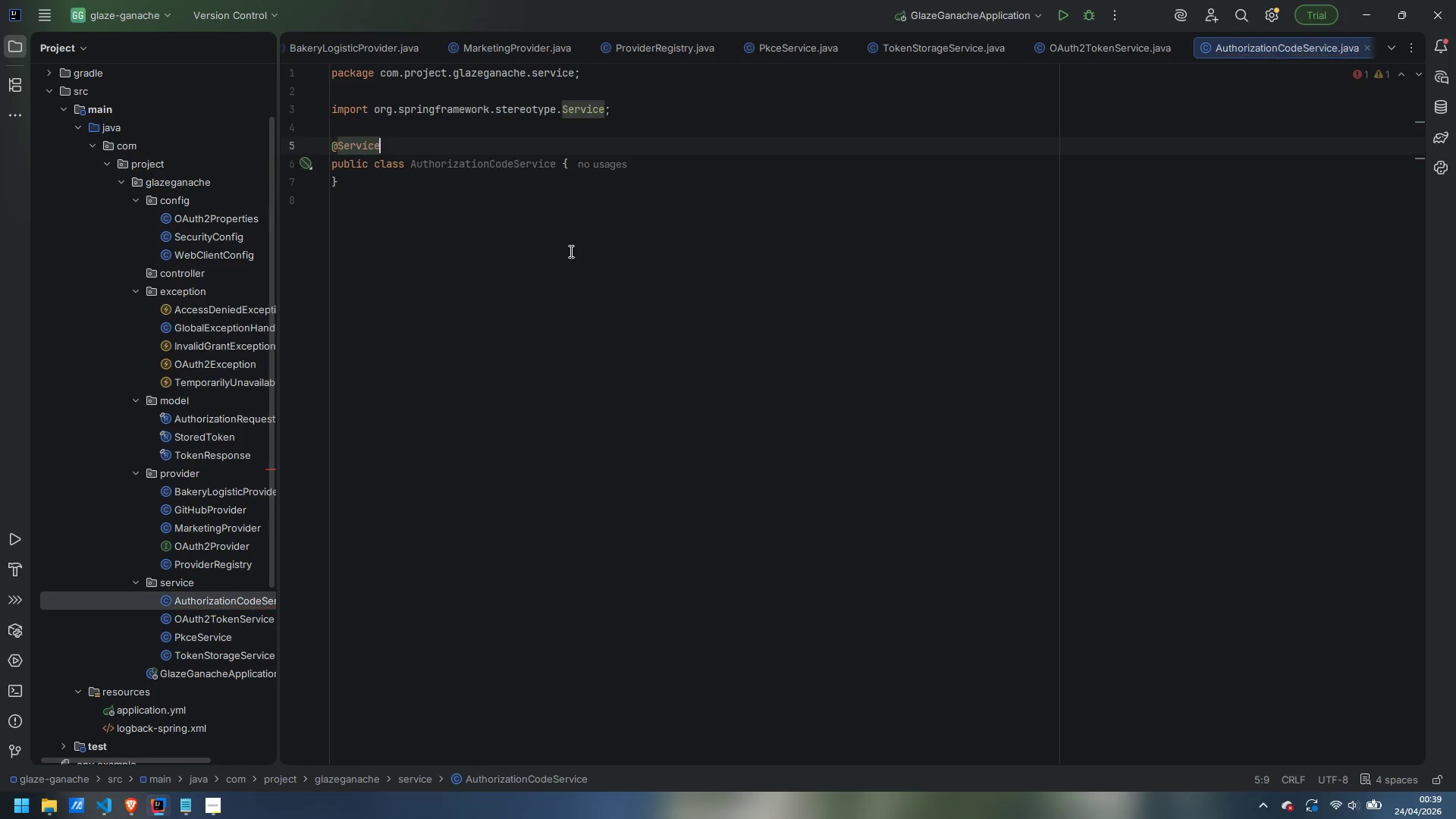 
key(ArrowDown)
 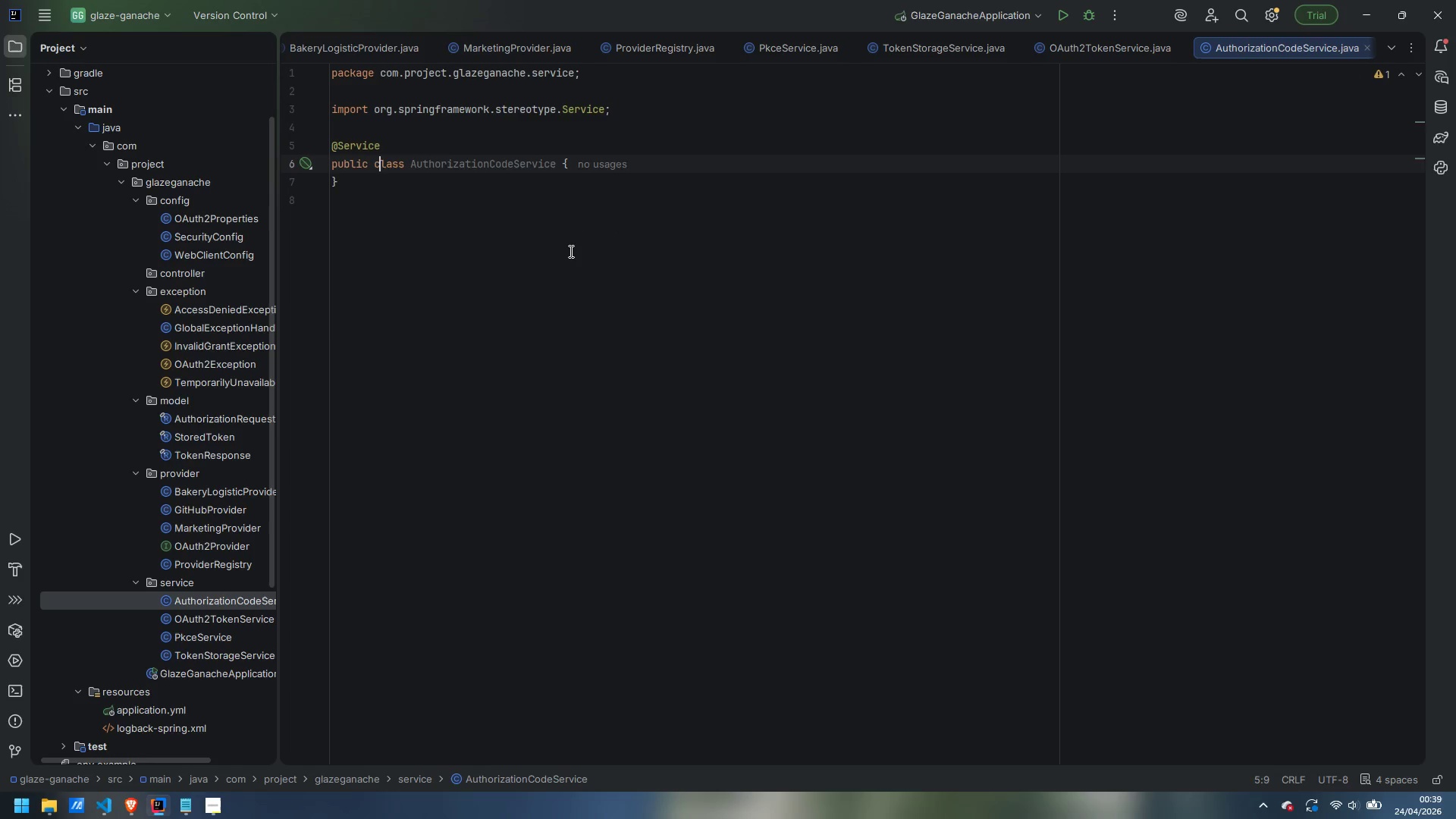 
key(Control+ArrowRight)
 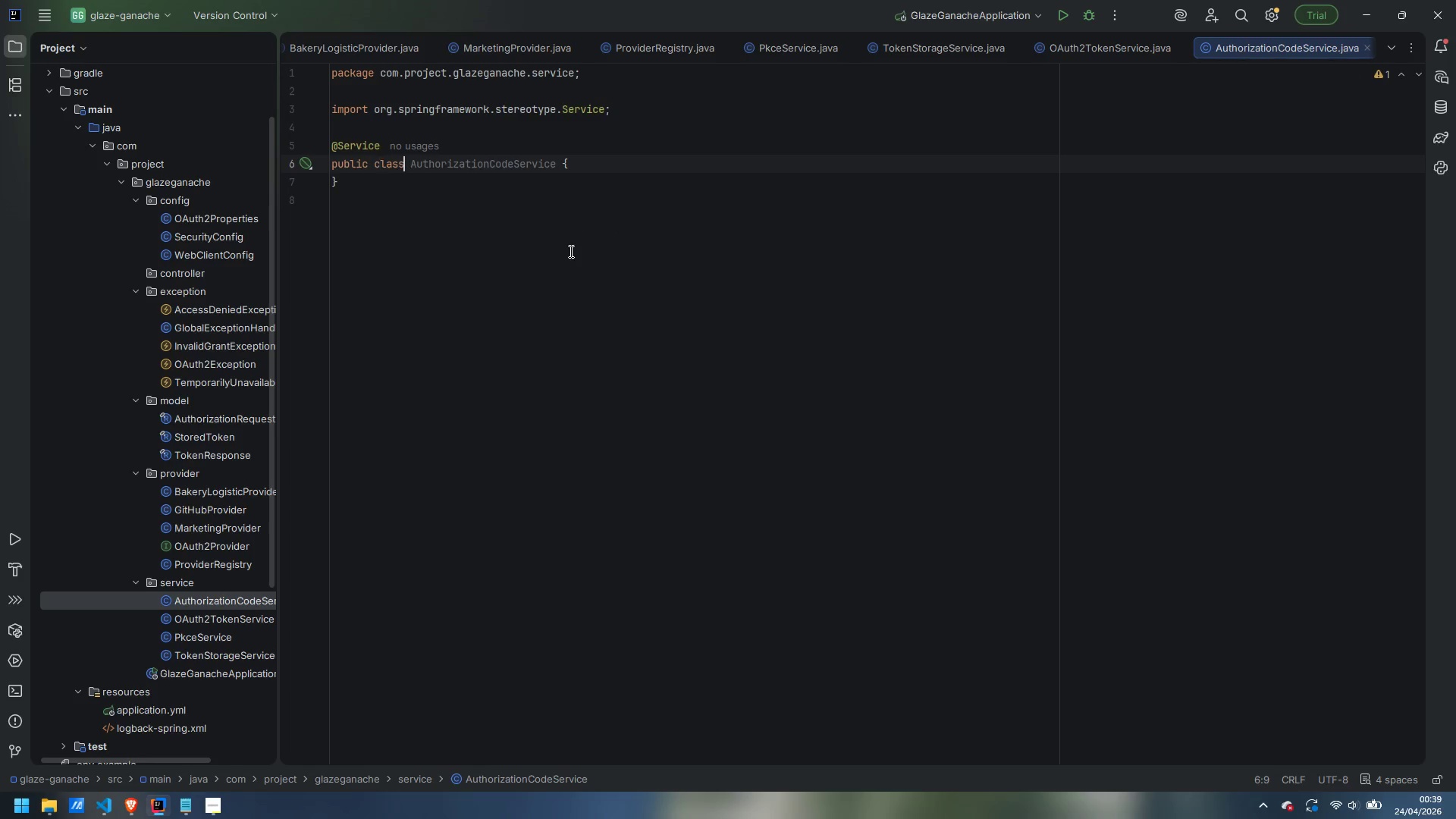 
key(Control+ArrowRight)
 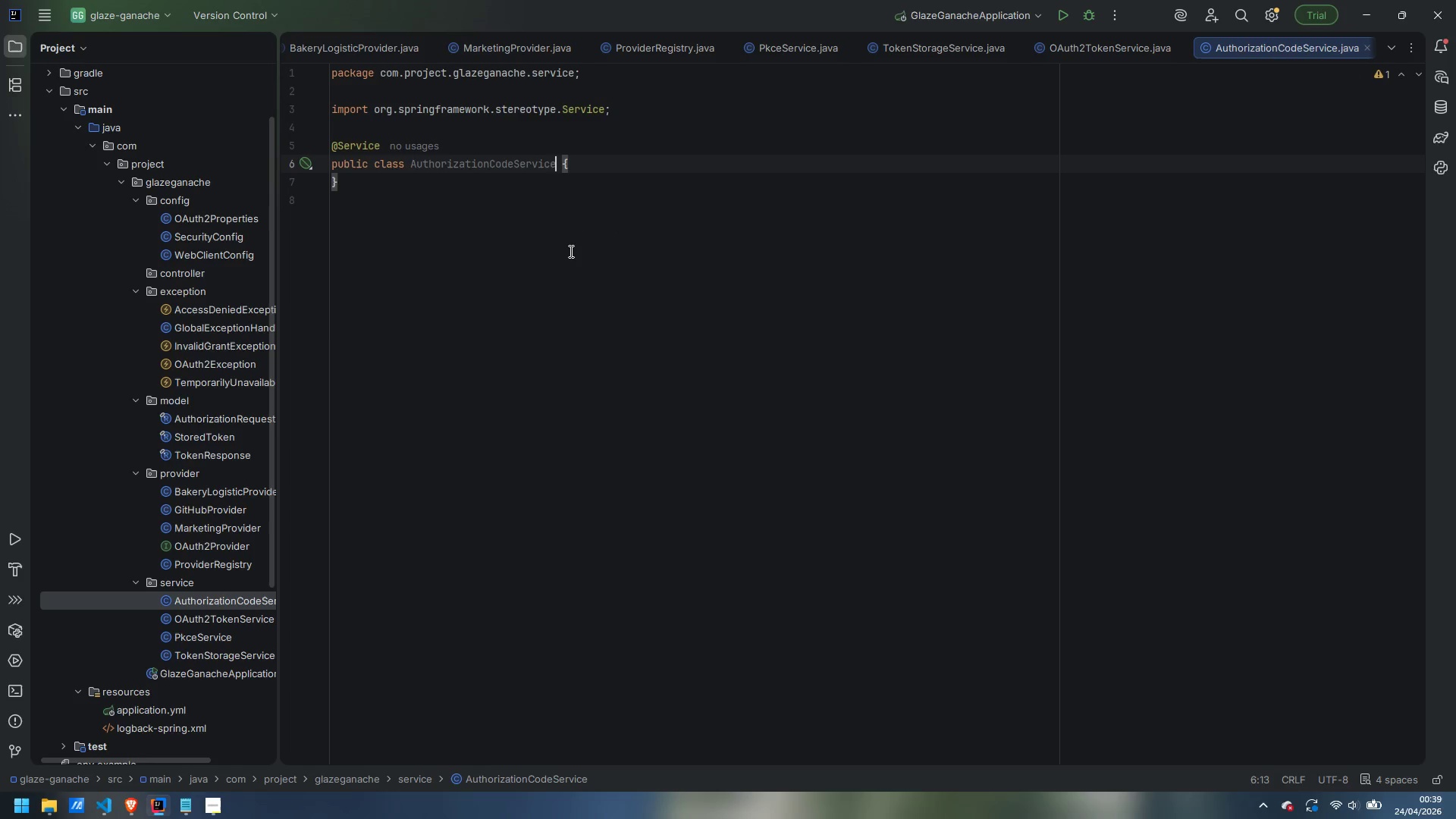 
key(Control+ArrowRight)
 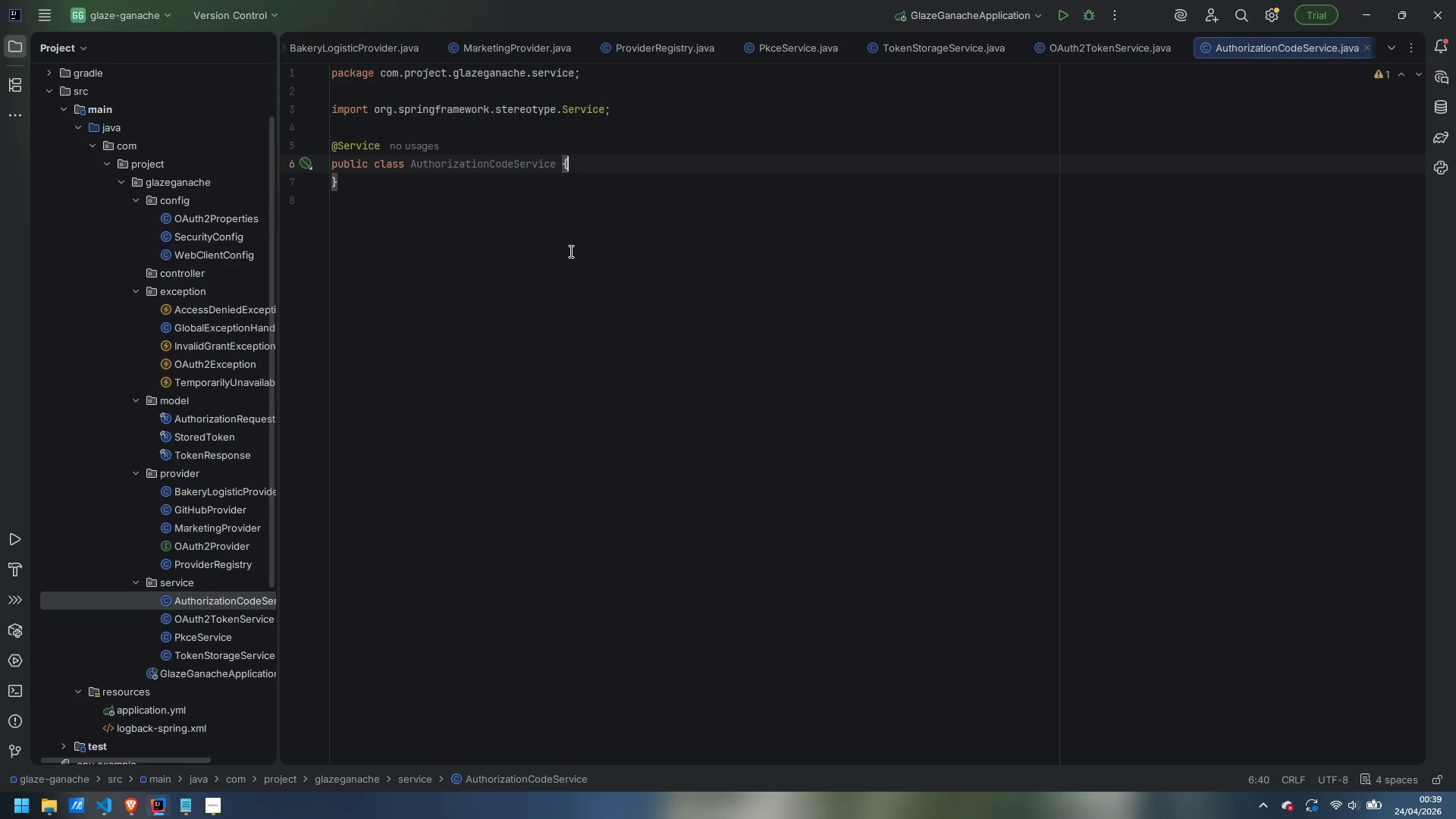 
key(Enter)
 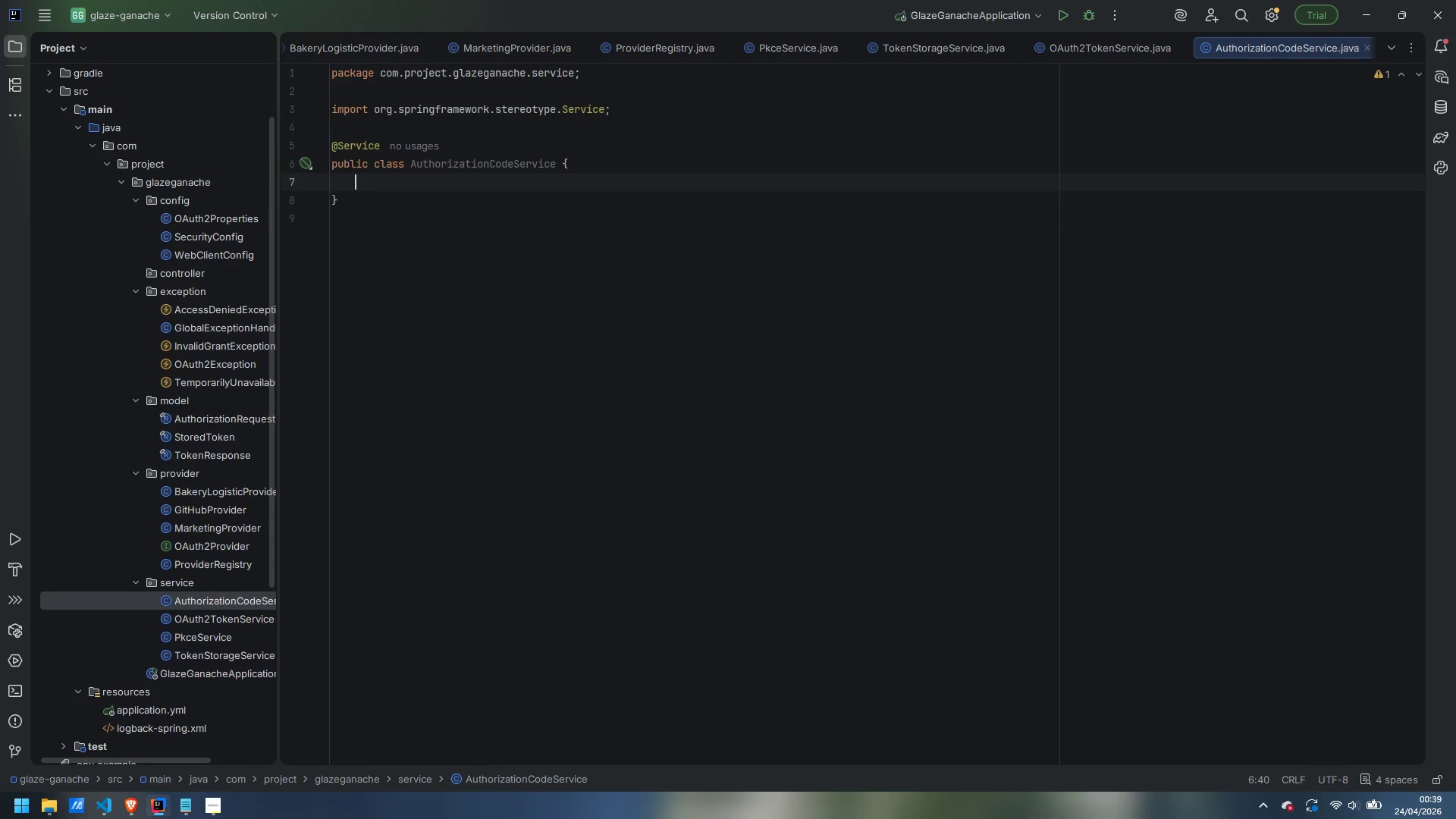 
key(Enter)
 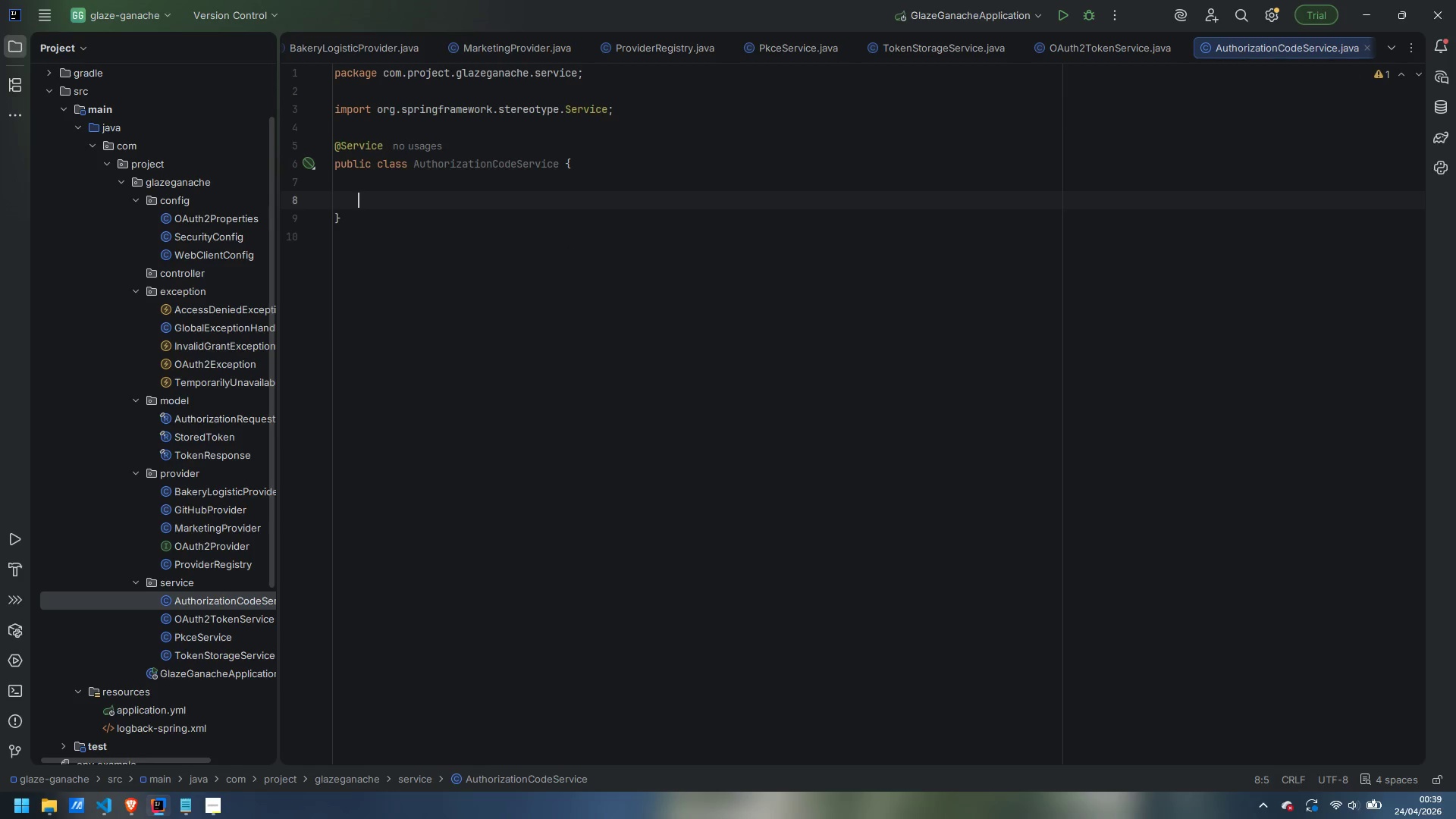 
type(private static final Logger)
 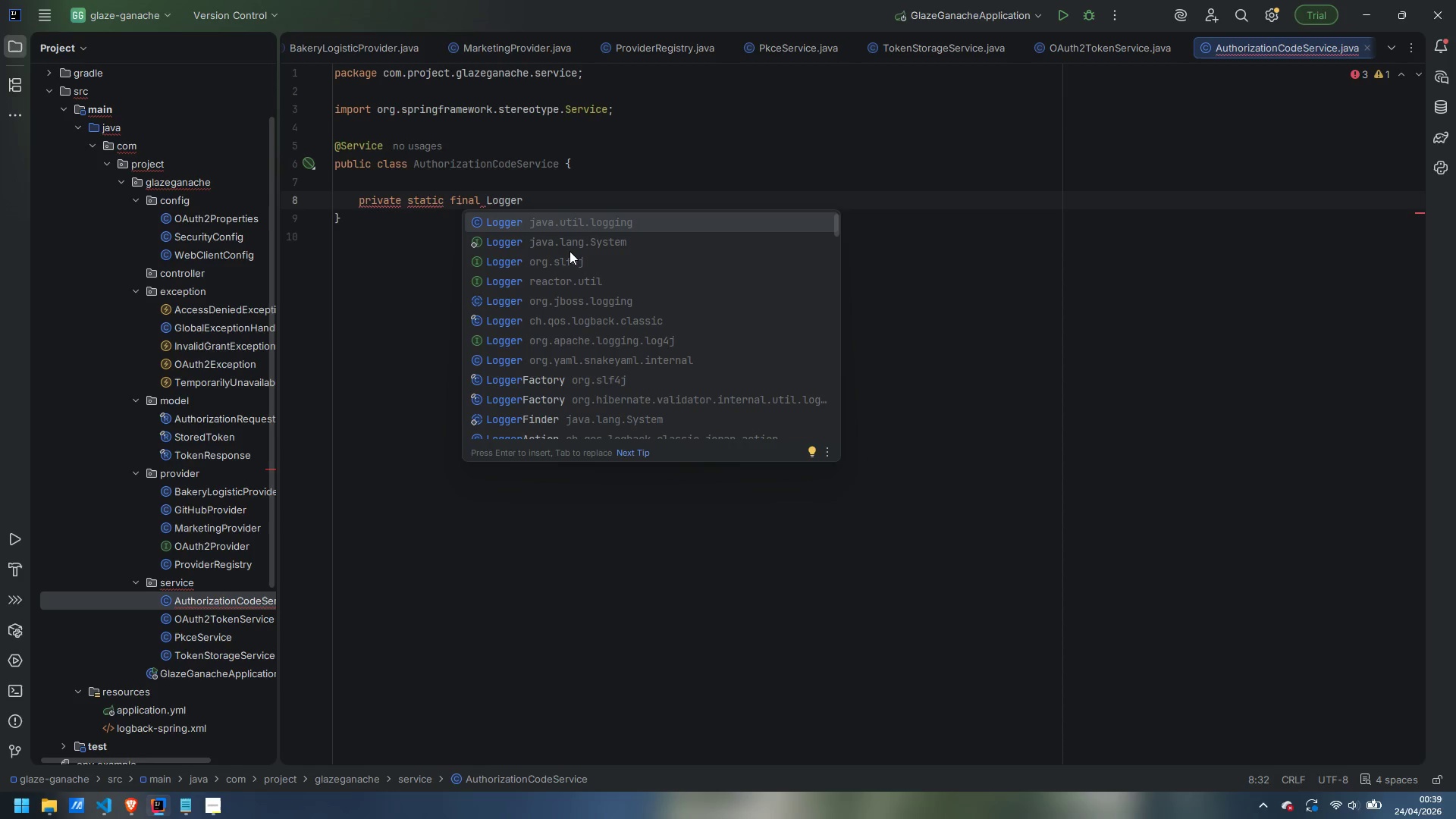 
key(ArrowDown)
 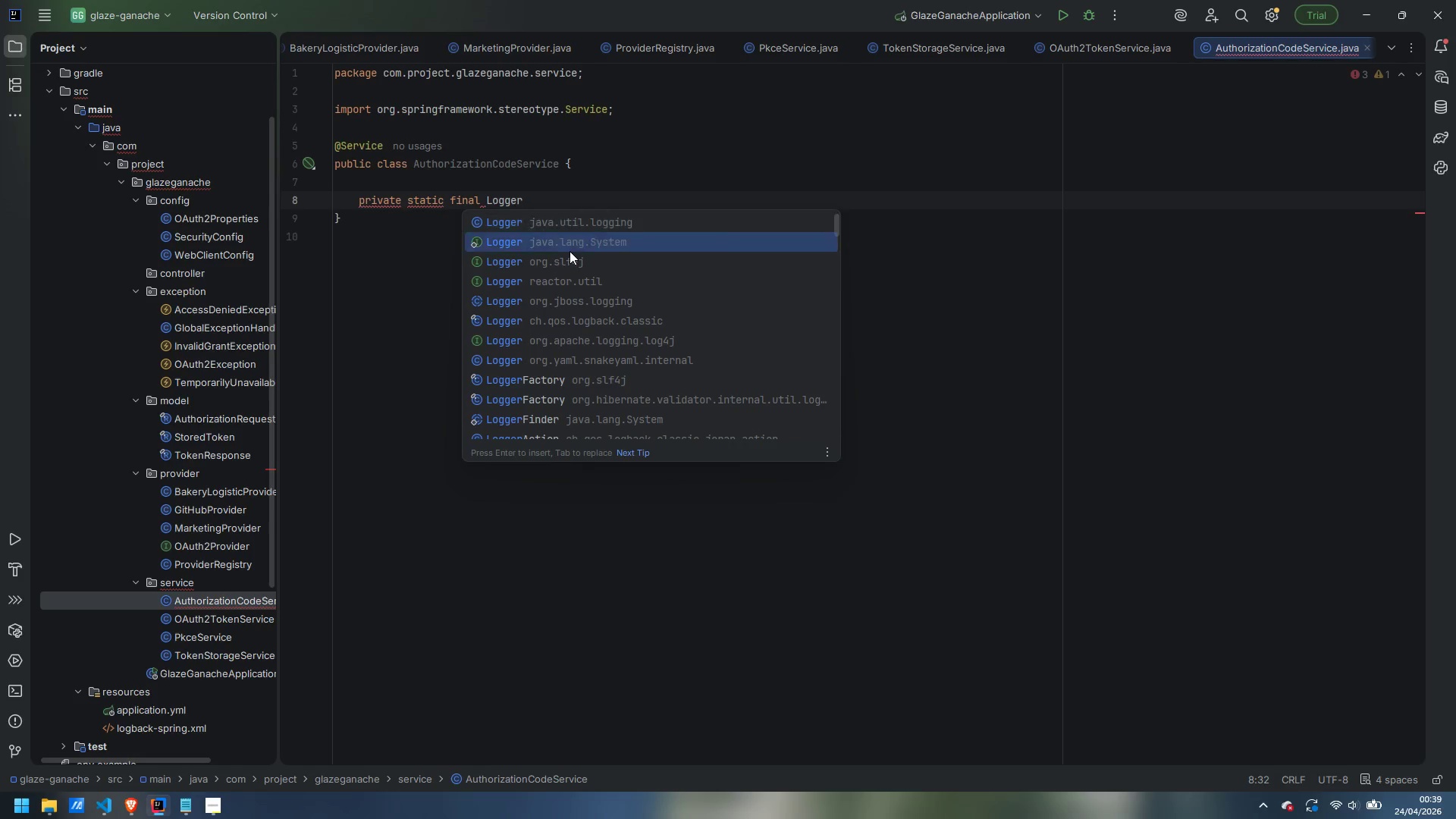 
key(ArrowDown)
 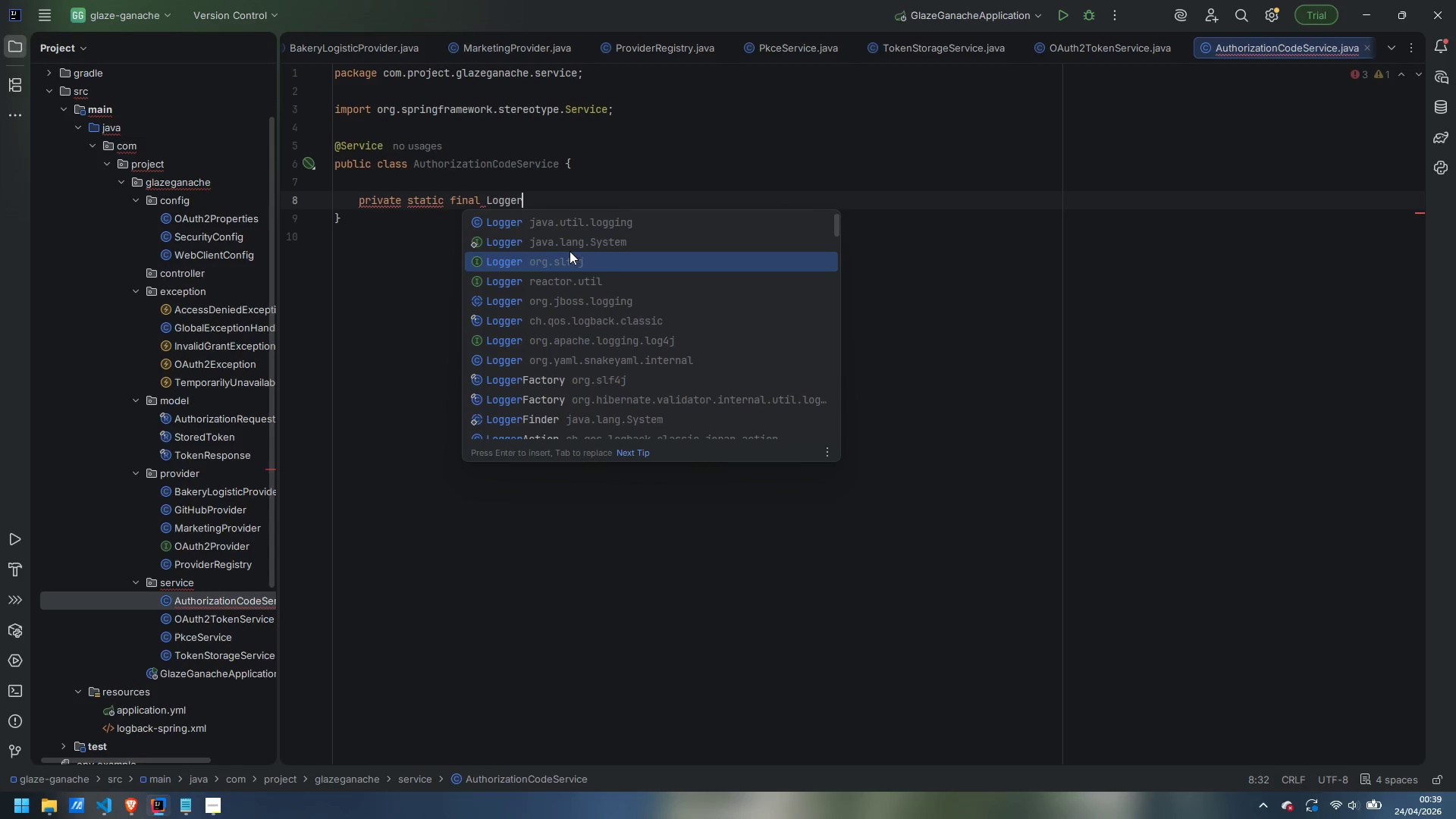 
key(Enter)
 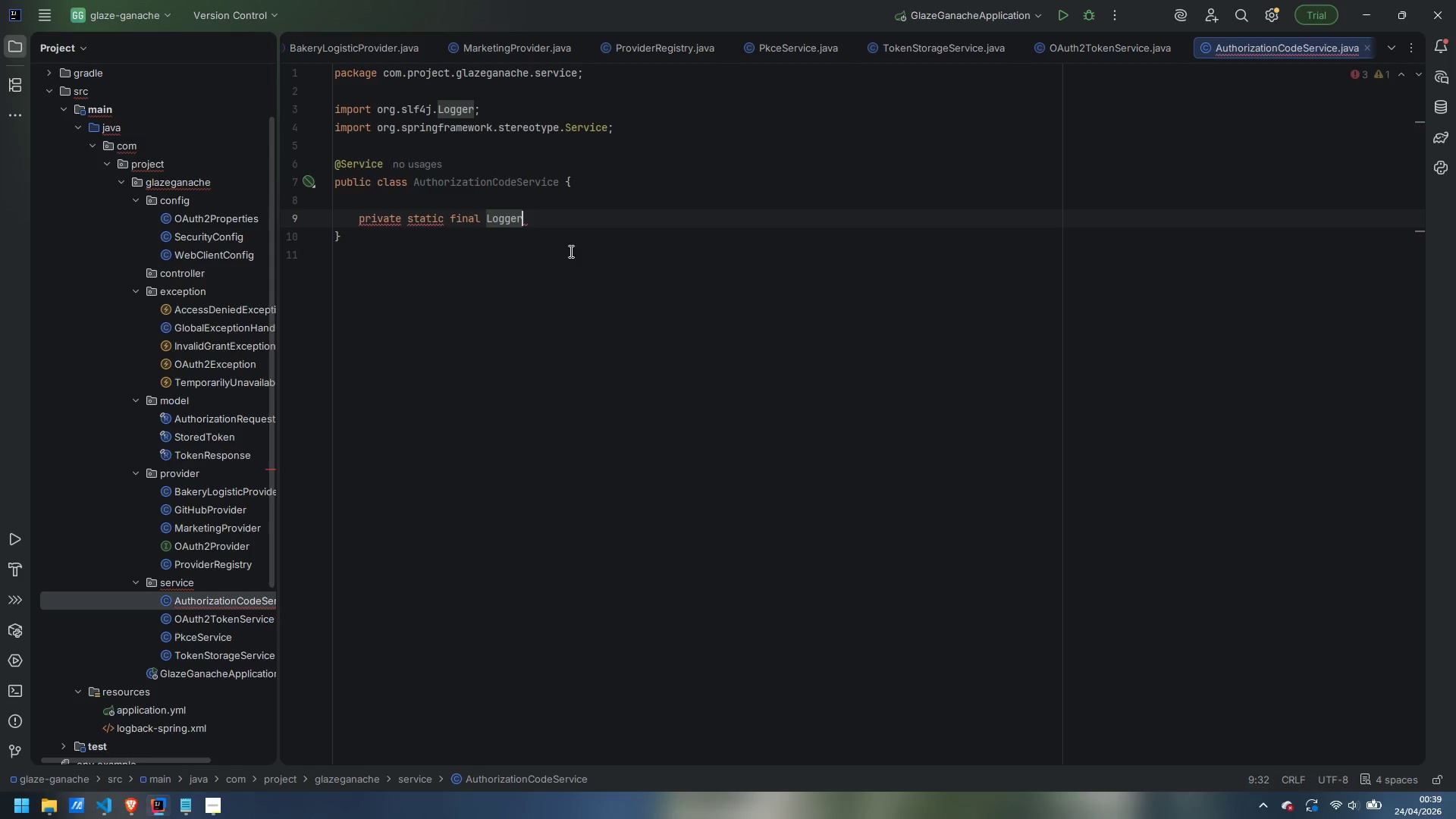 
type( log = LoggerFactity)
key(Backspace)
key(Backspace)
key(Backspace)
type(ory)
 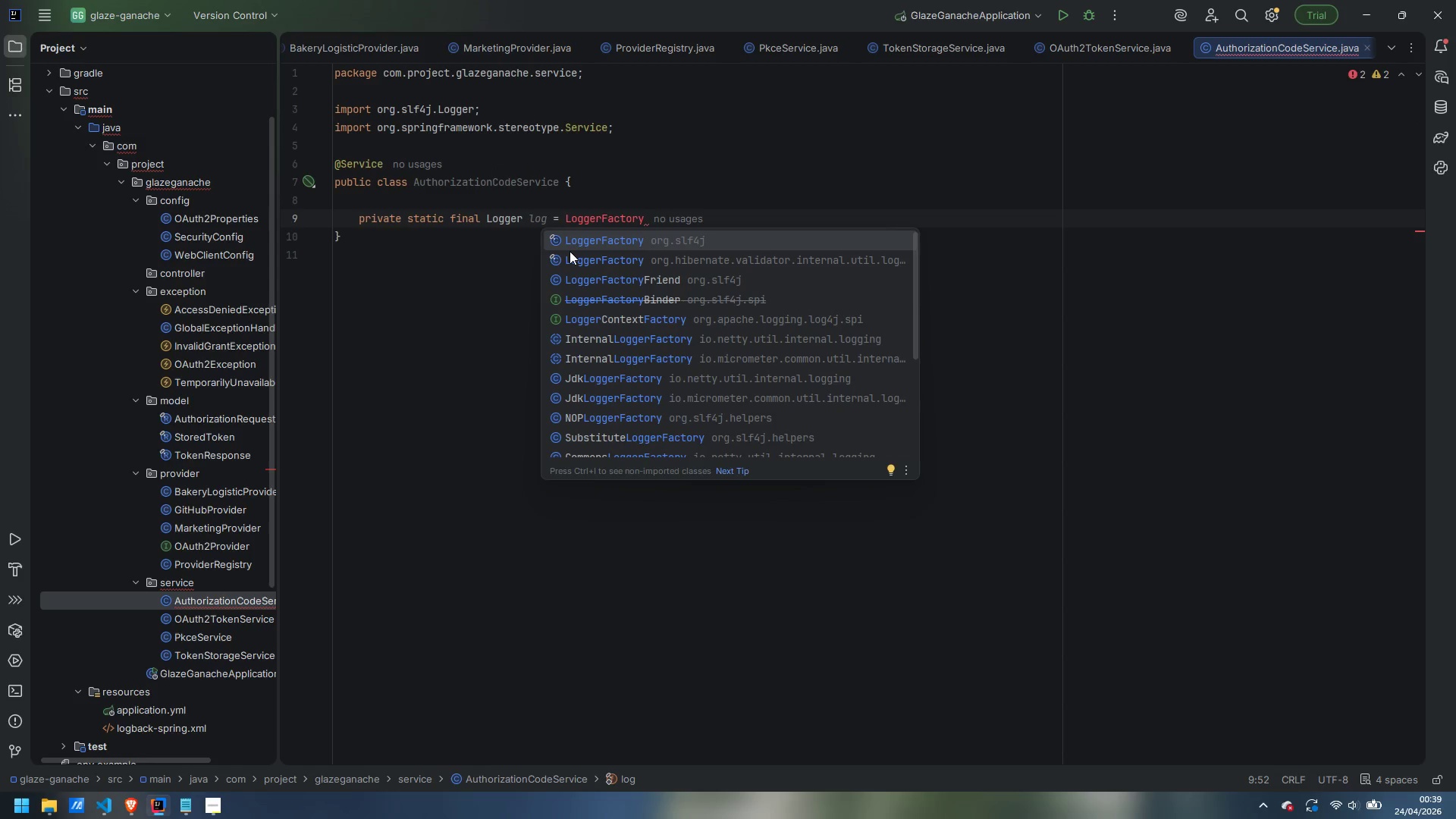 
key(Enter)
 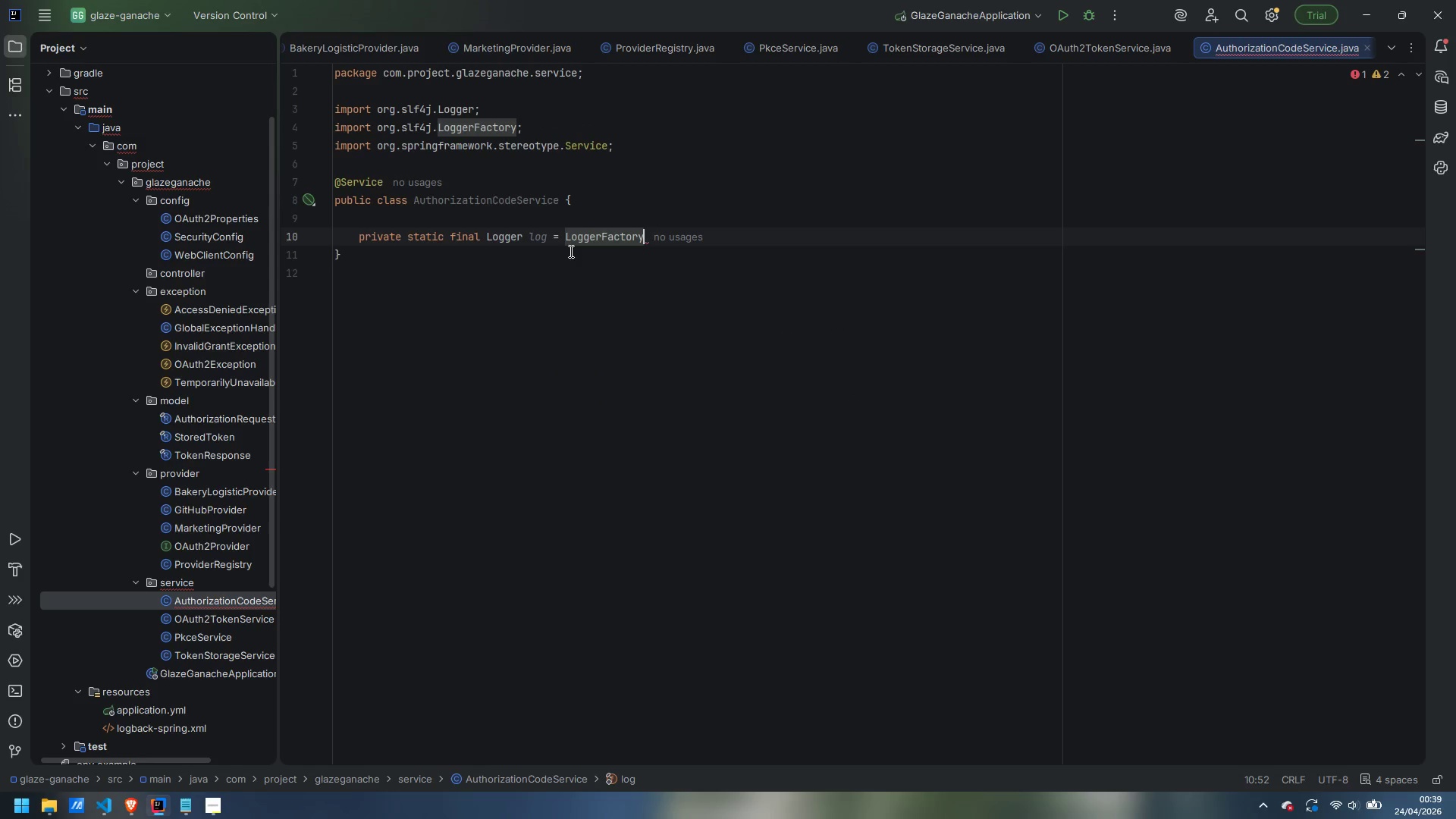 
type(.getLogger)
 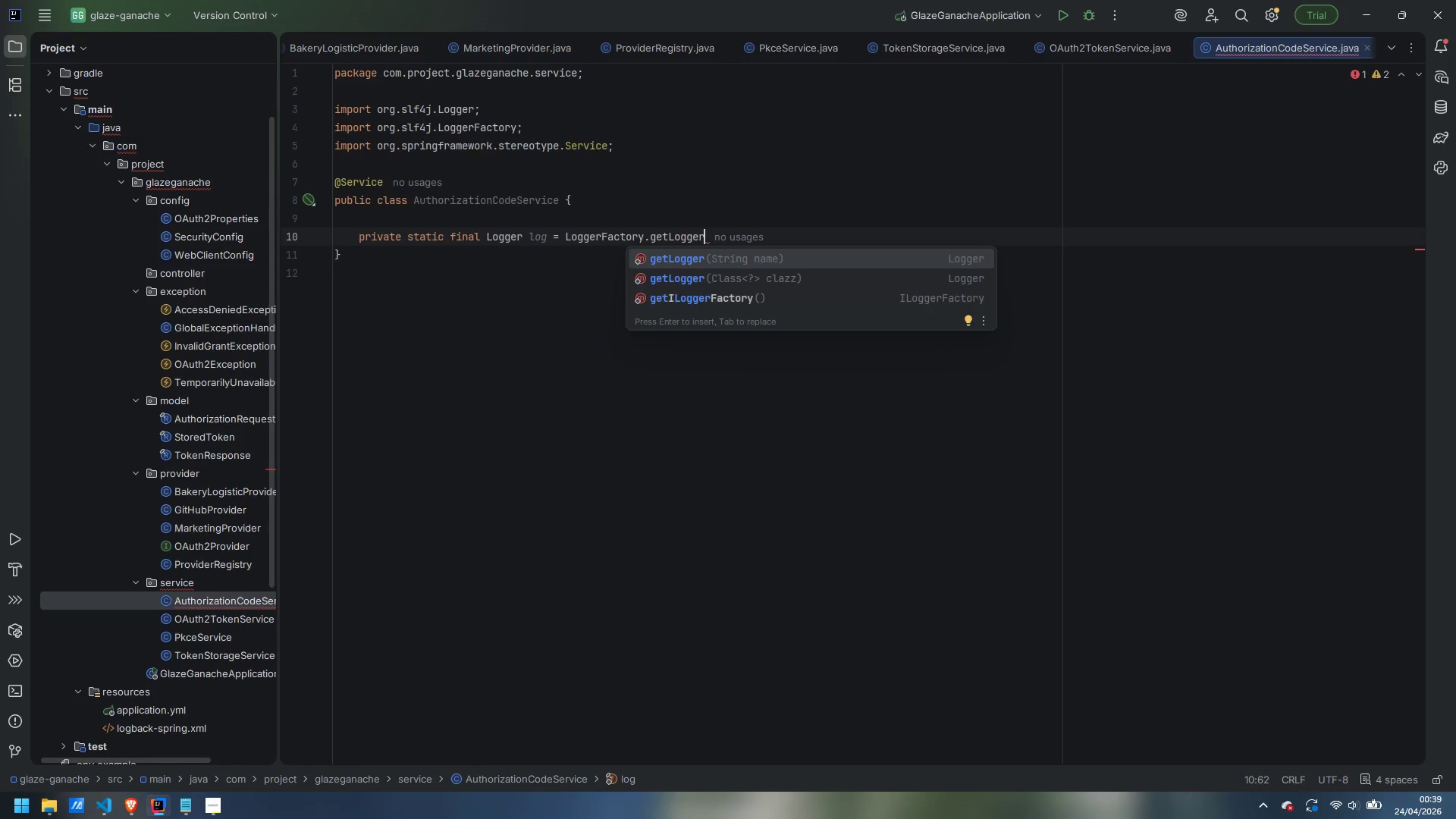 
key(Enter)
 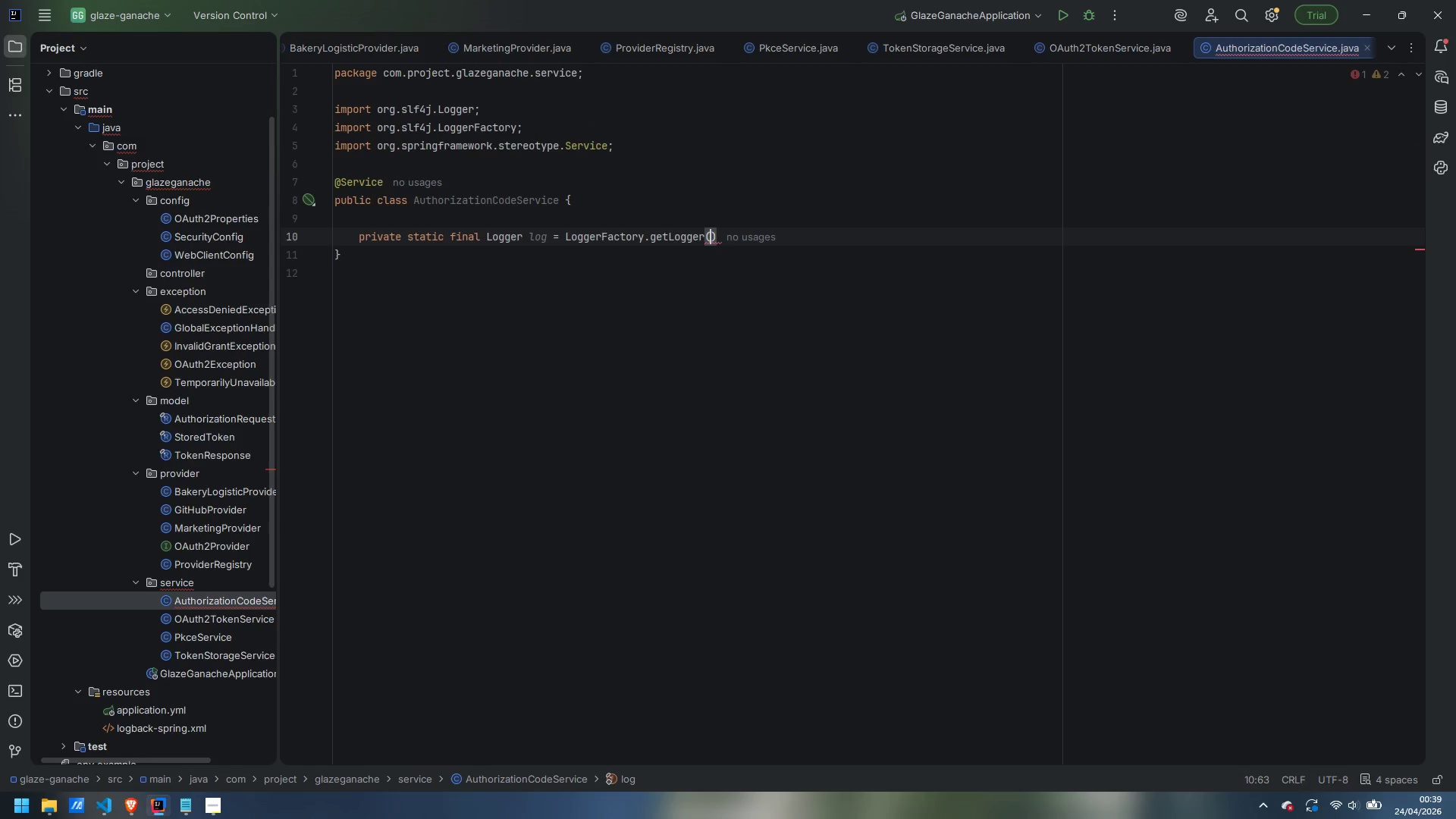 
type(AuthorizationCodeService.class)
 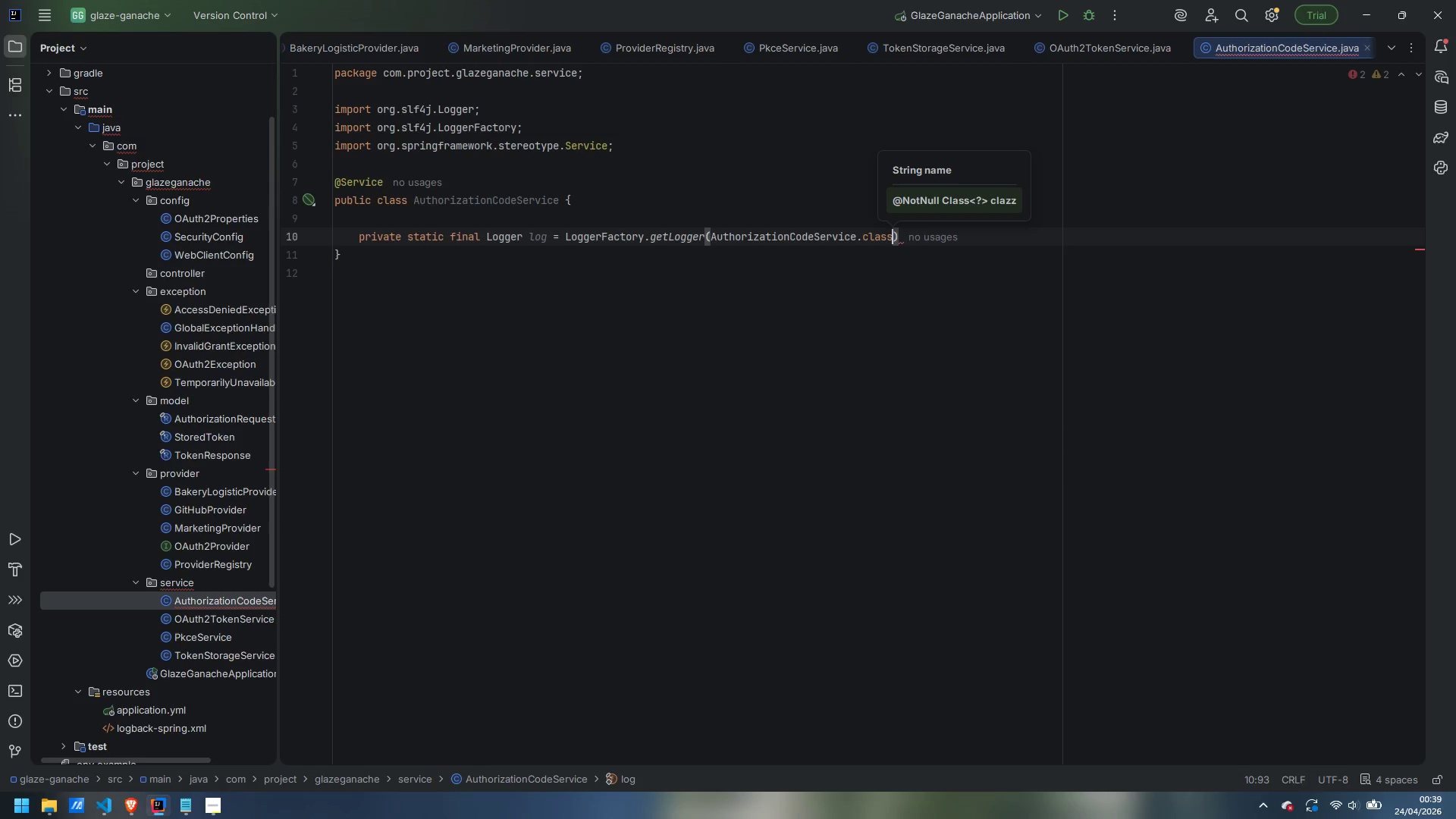 
key(ArrowRight)
 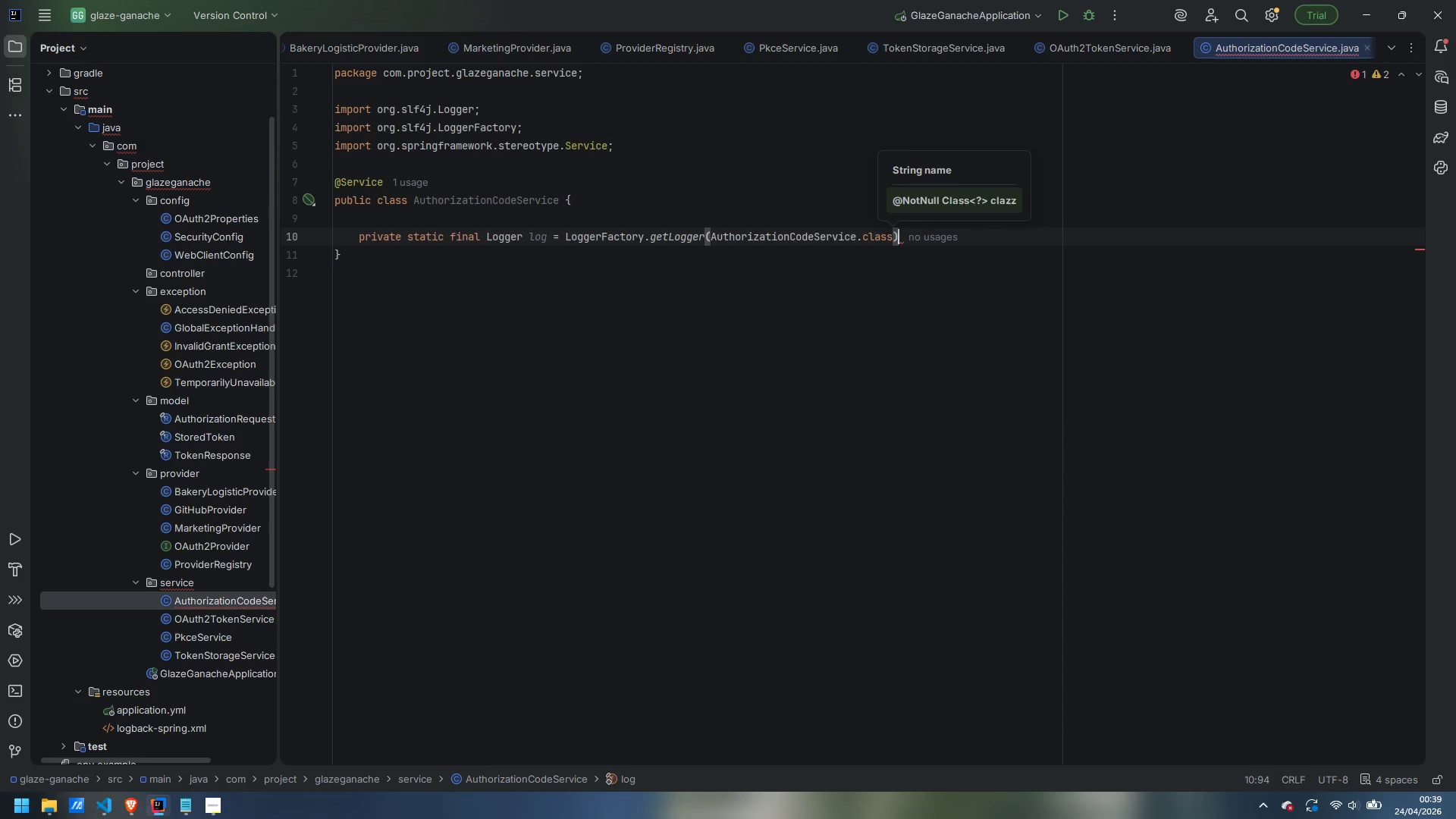 
key(Semicolon)
 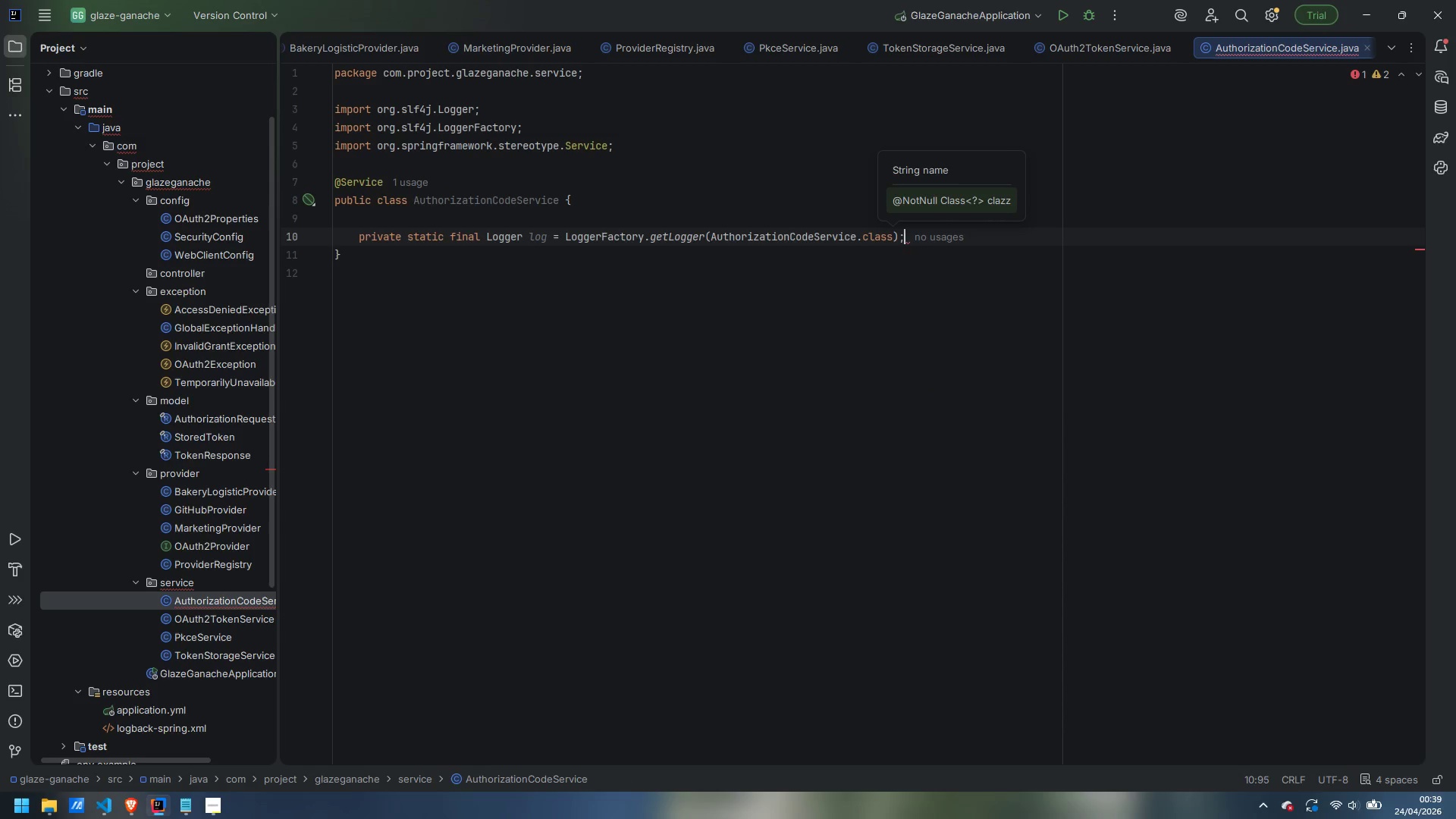 
key(Enter)
 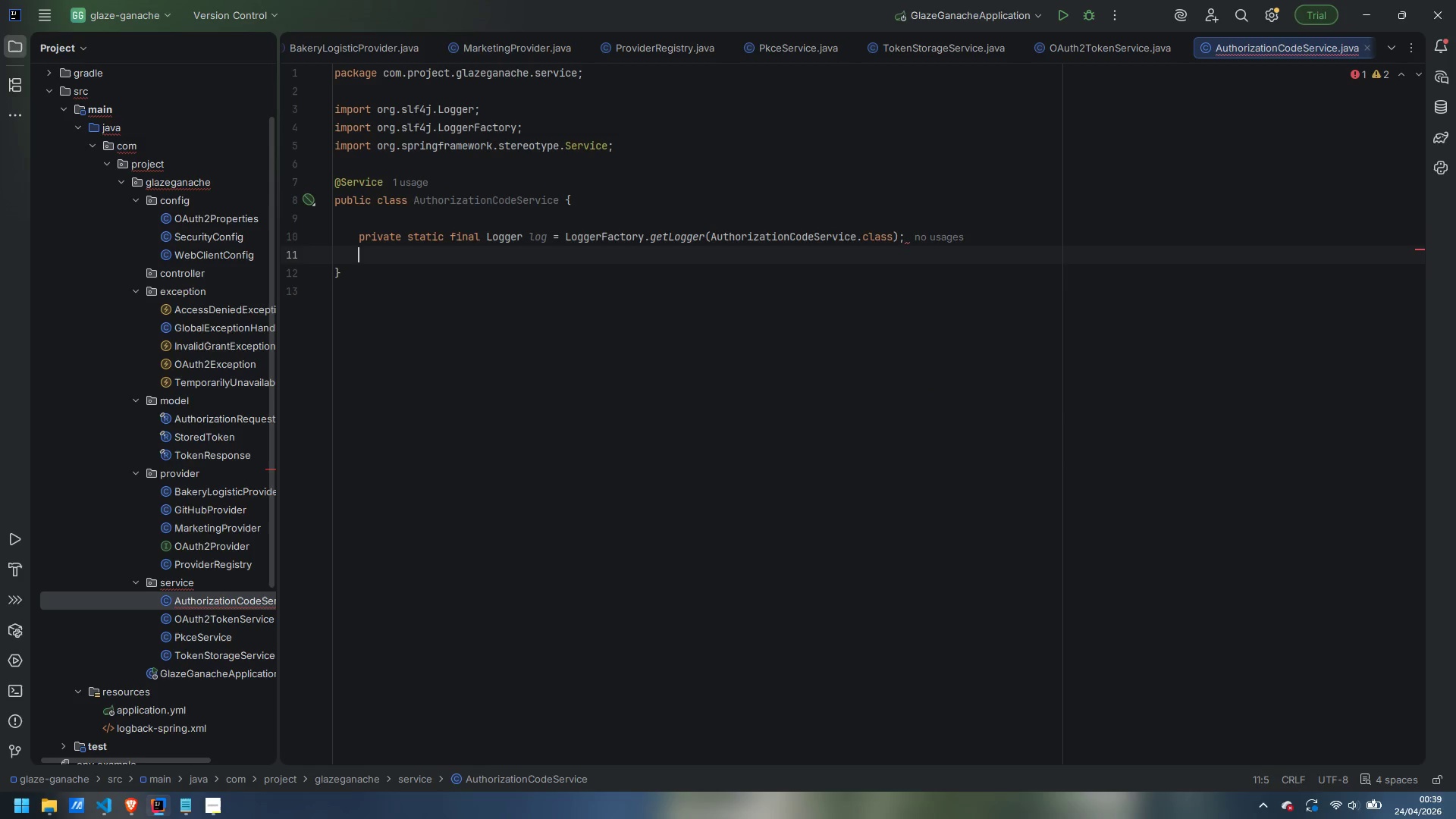 
key(Enter)
 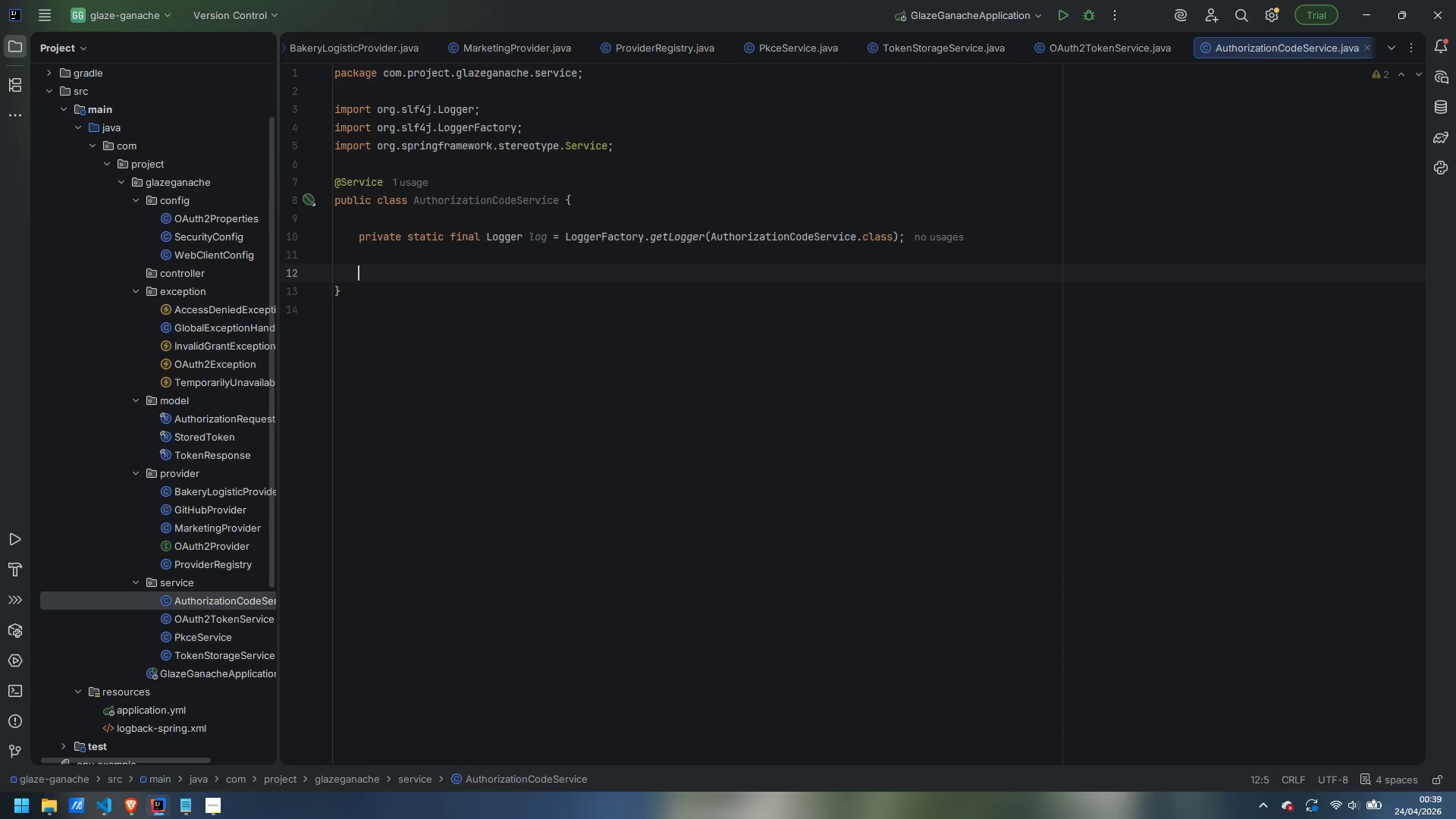 
type(private fianl)
key(Backspace)
key(Backspace)
key(Backspace)
type(nal OAth)
key(Backspace)
key(Backspace)
type(uth2Porper)
key(Backspace)
key(Backspace)
key(Backspace)
key(Backspace)
key(Backspace)
type(roperties)
 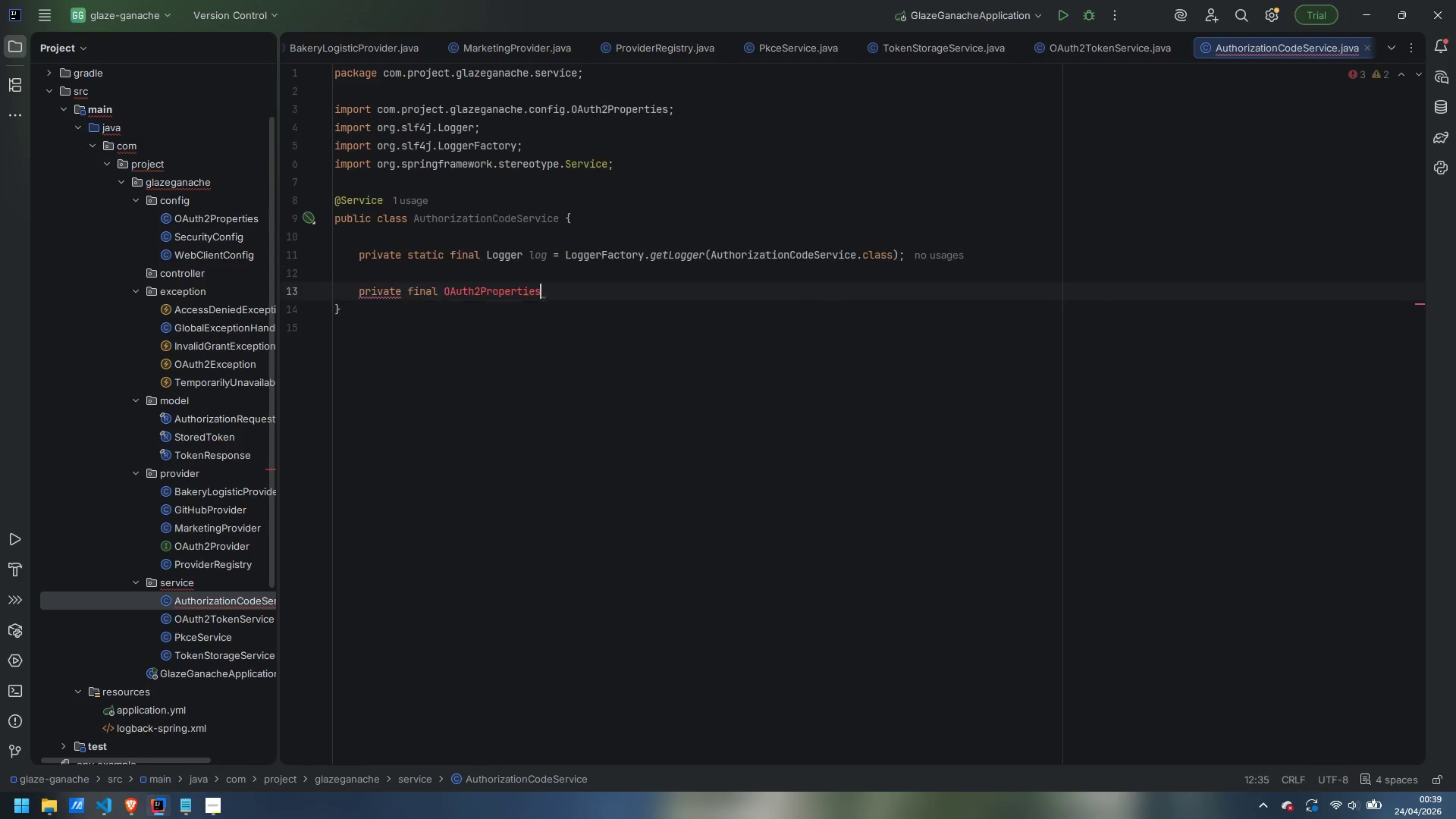 
 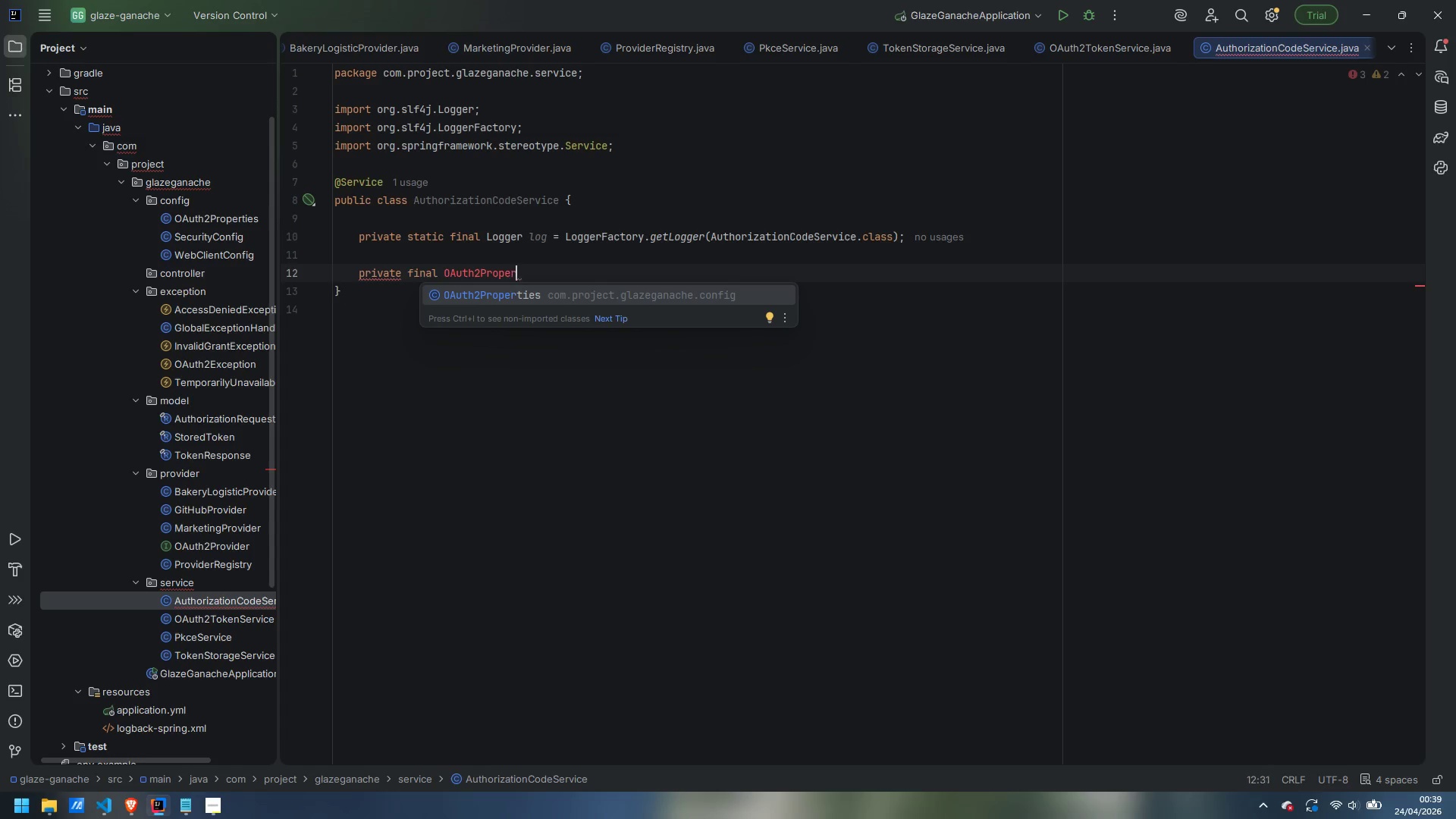 
key(Enter)
 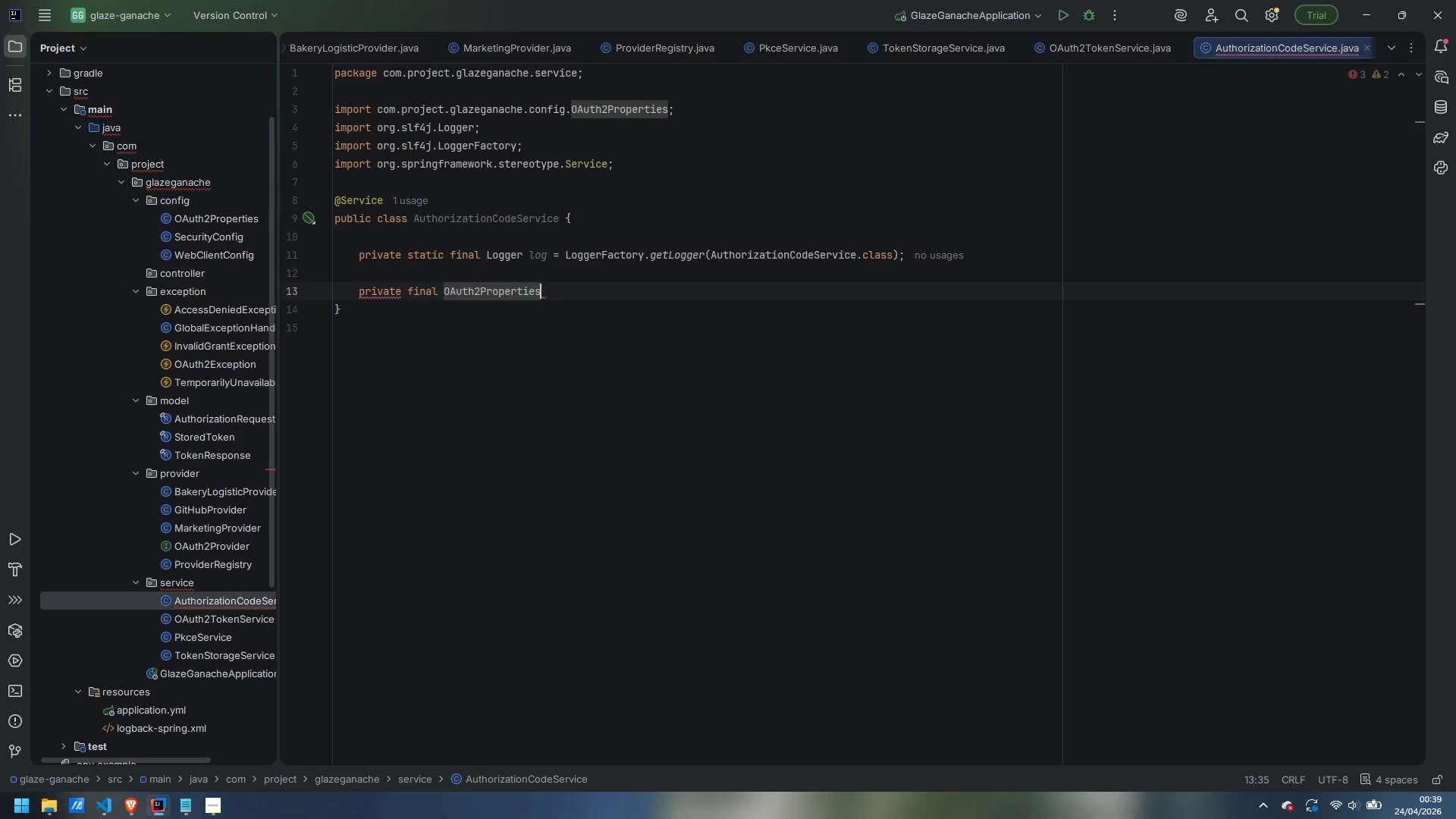 
type( properties;)
 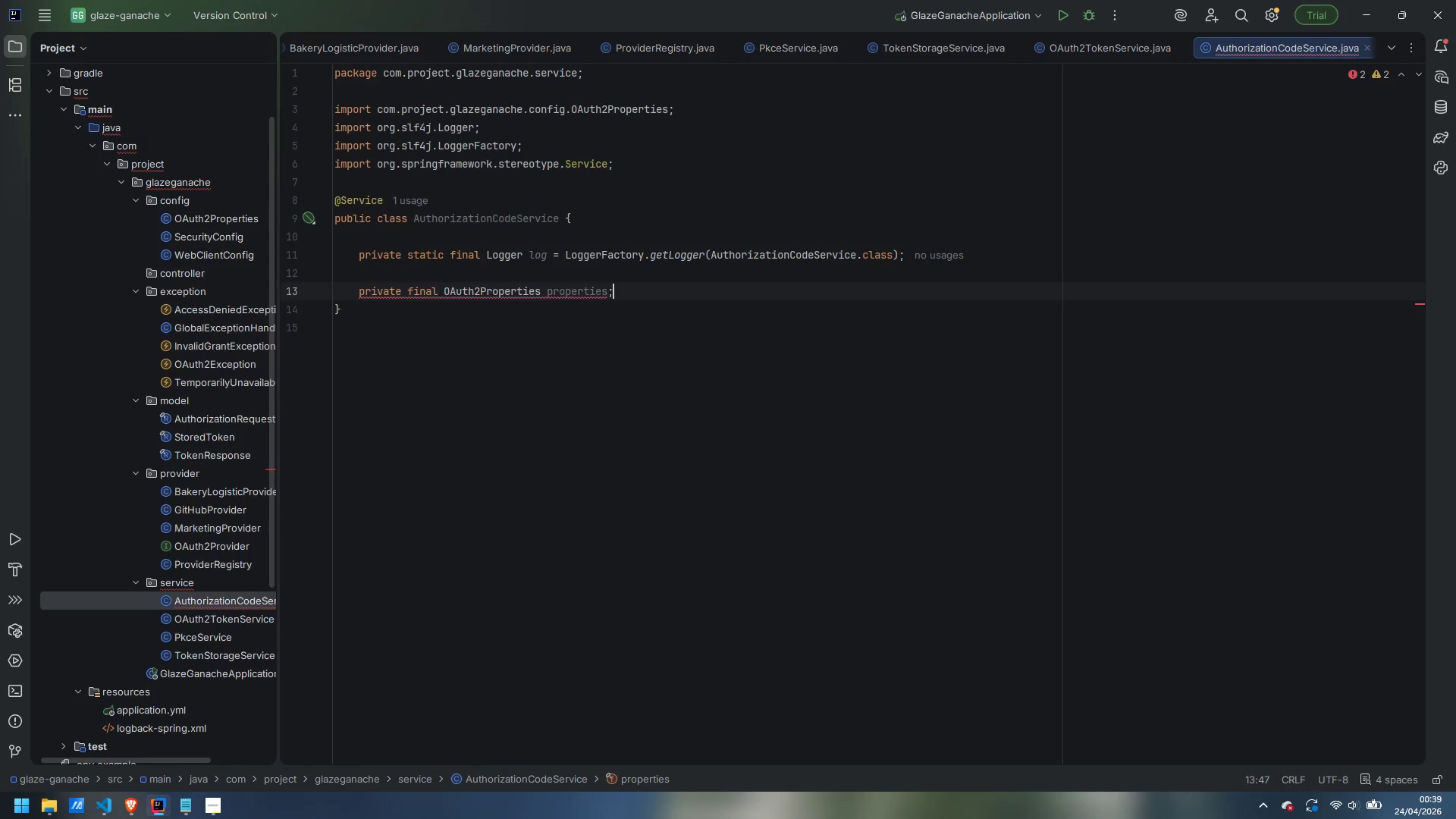 
key(Enter)
 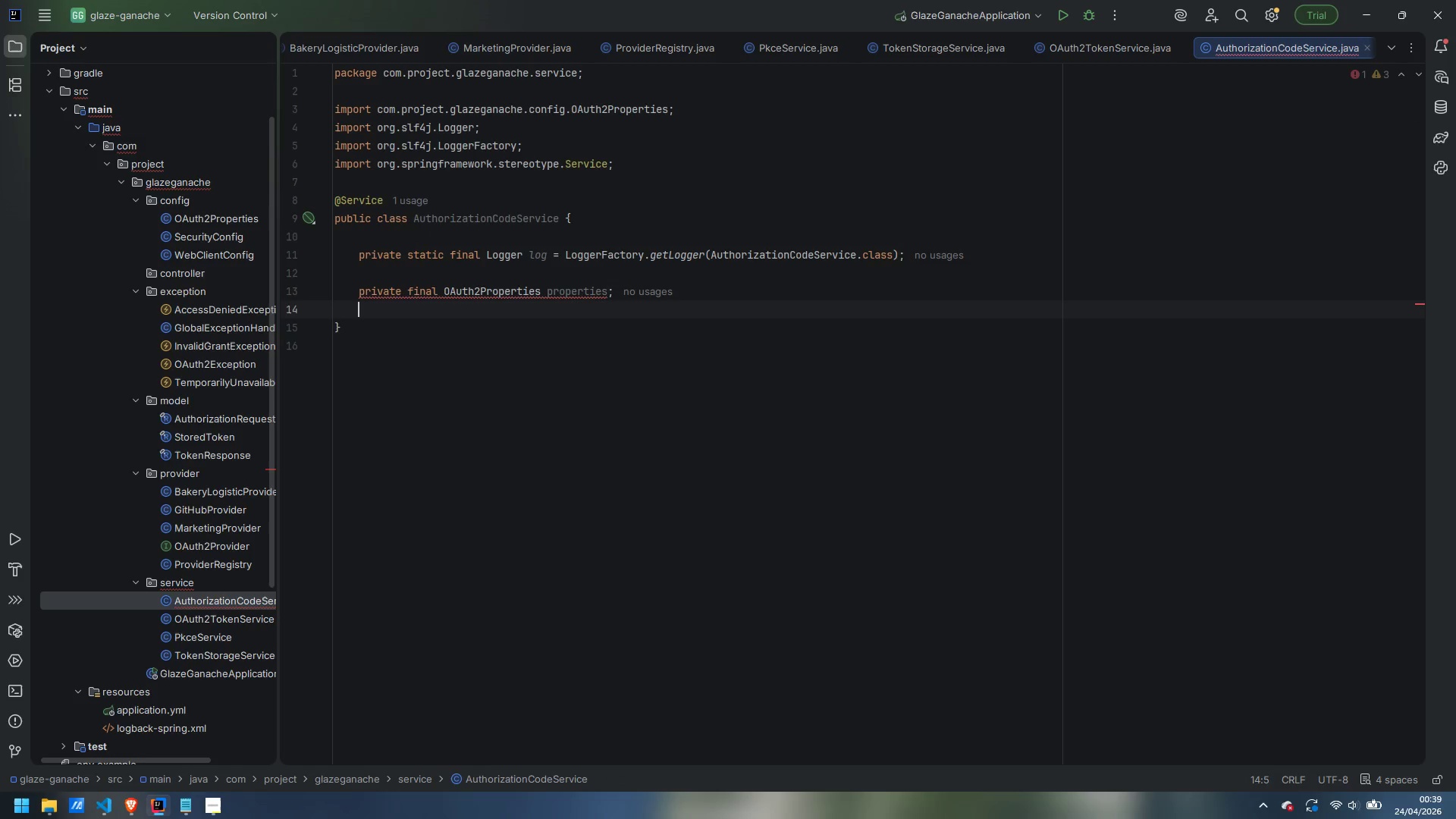 
type(private fian)
key(Backspace)
key(Backspace)
type(nal ProviderRegistry)
 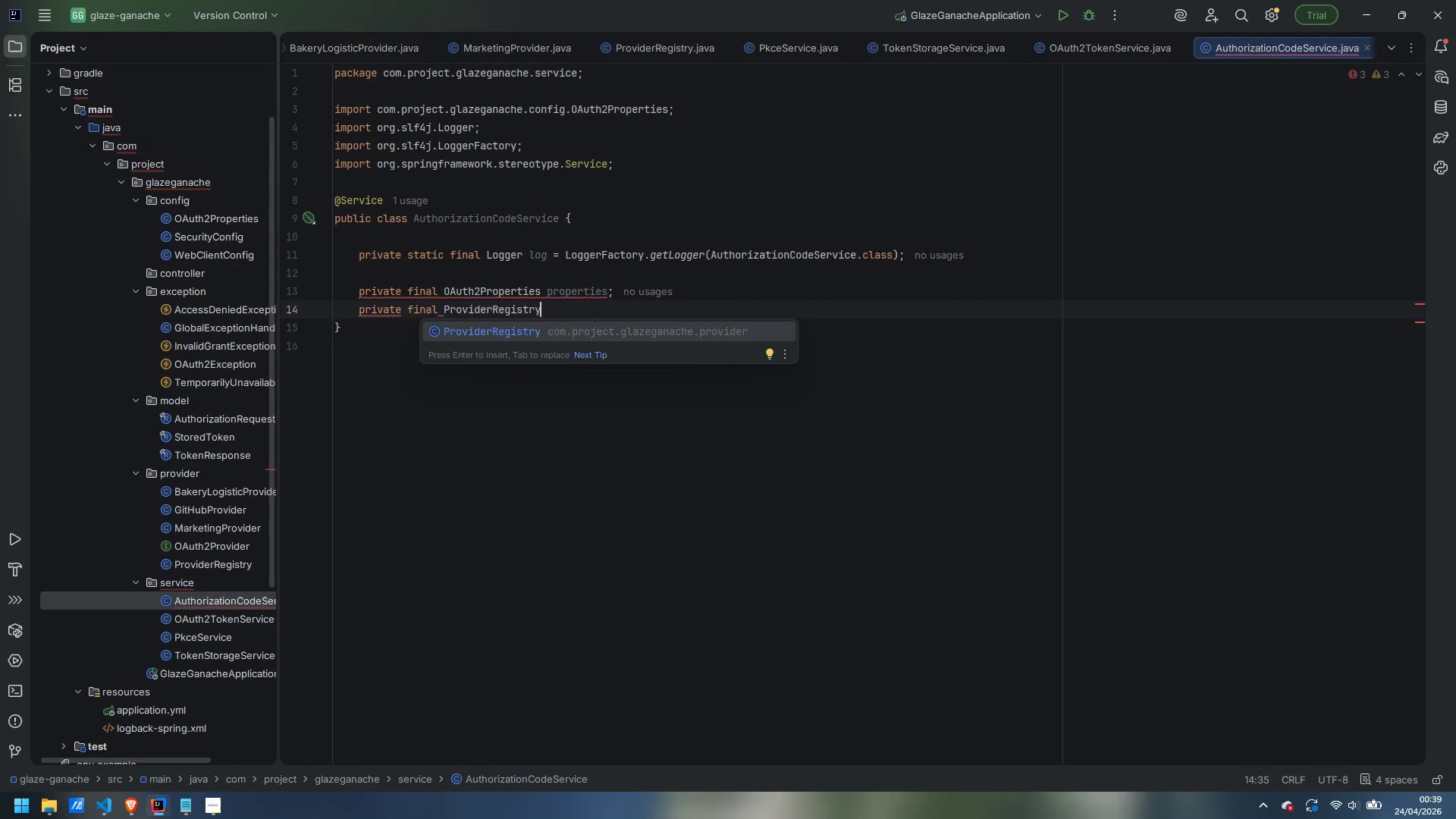 
key(Enter)
 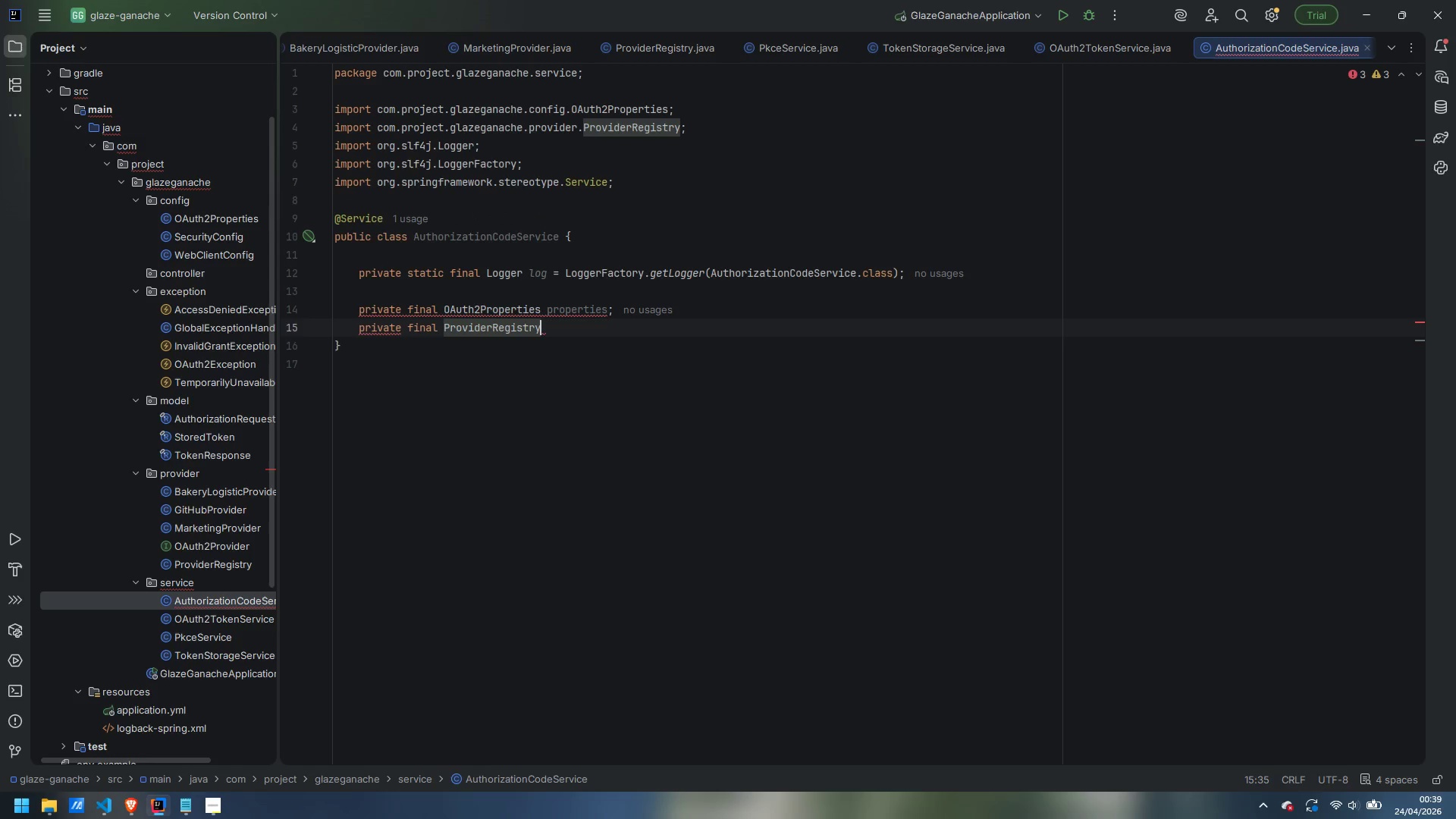 
type( providers;)
 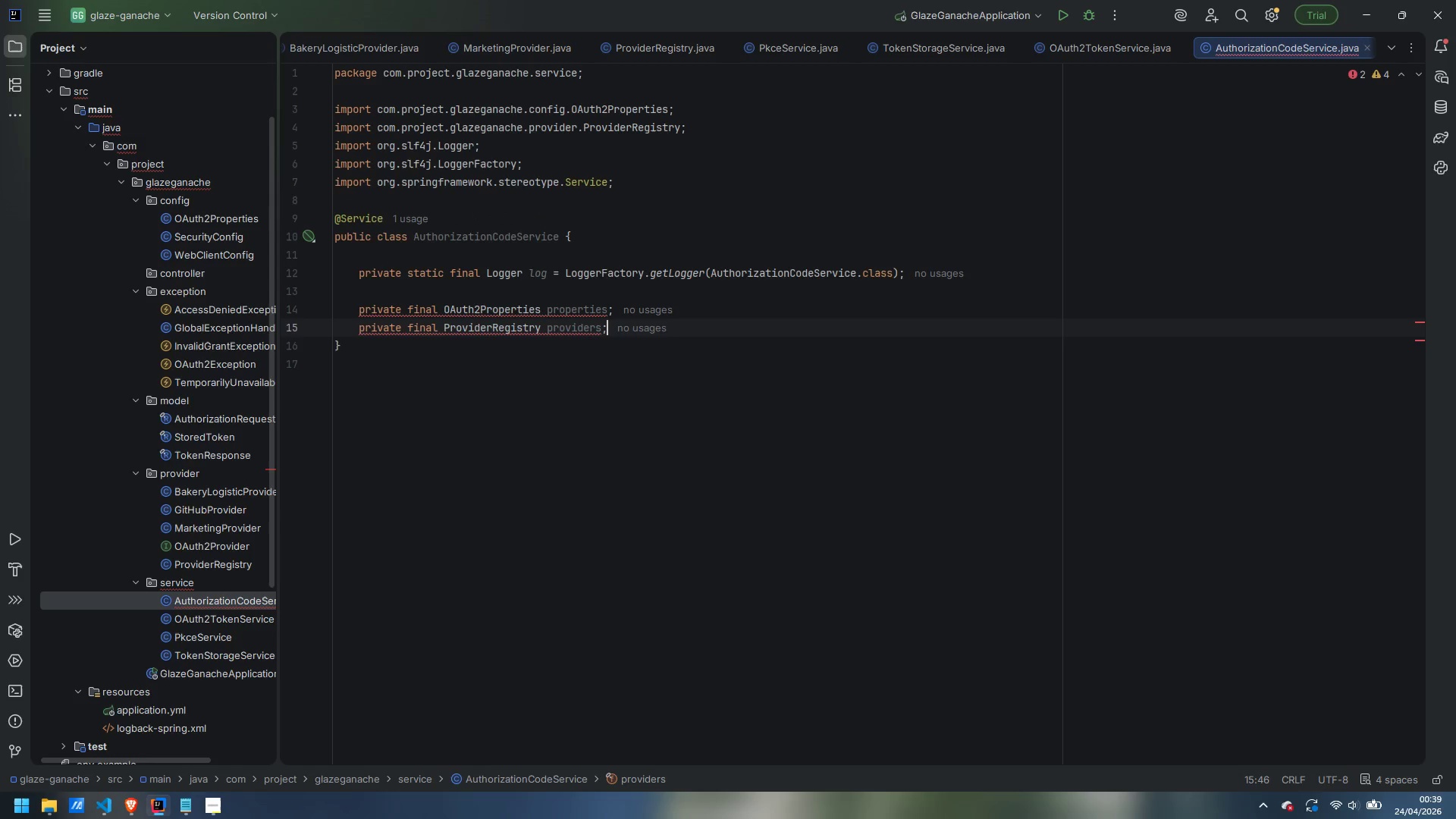 
key(Enter)
 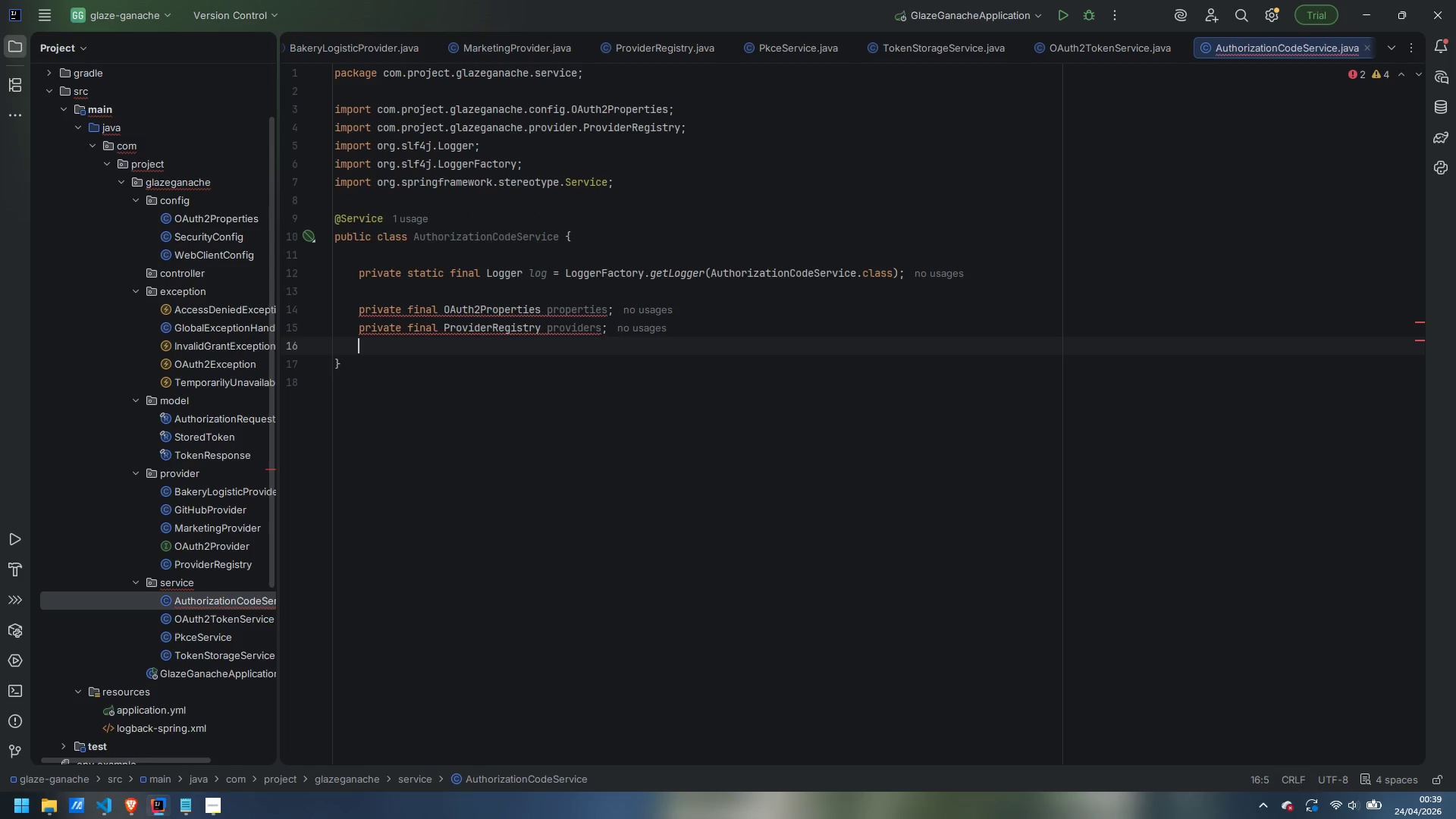 
type(pr)
key(Backspace)
type(priv)
key(Backspace)
key(Backspace)
key(Backspace)
key(Backspace)
type(riove)
key(Backspace)
key(Backspace)
key(Backspace)
type(vate final PkceService)
 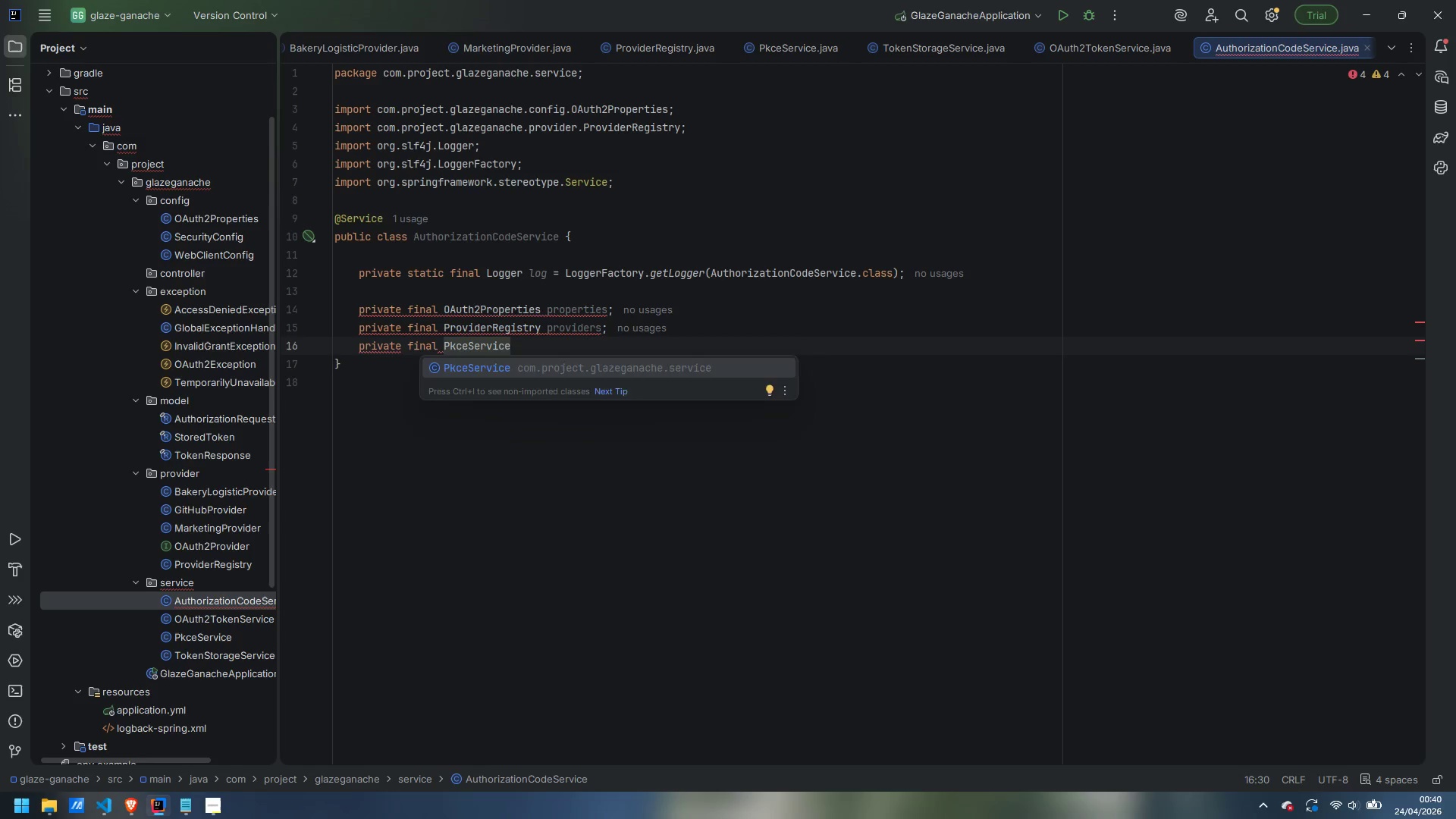 
 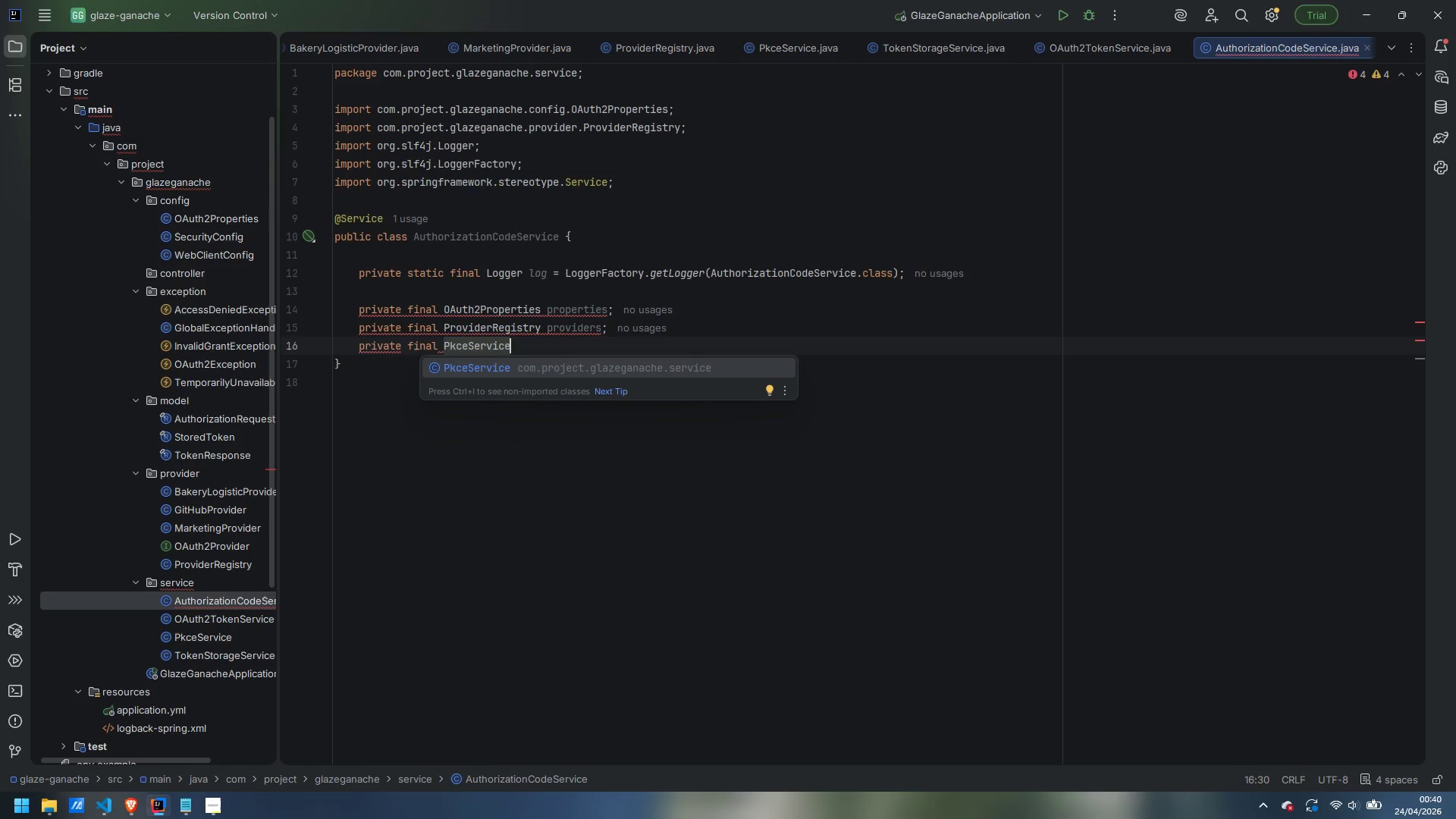 
key(Enter)
 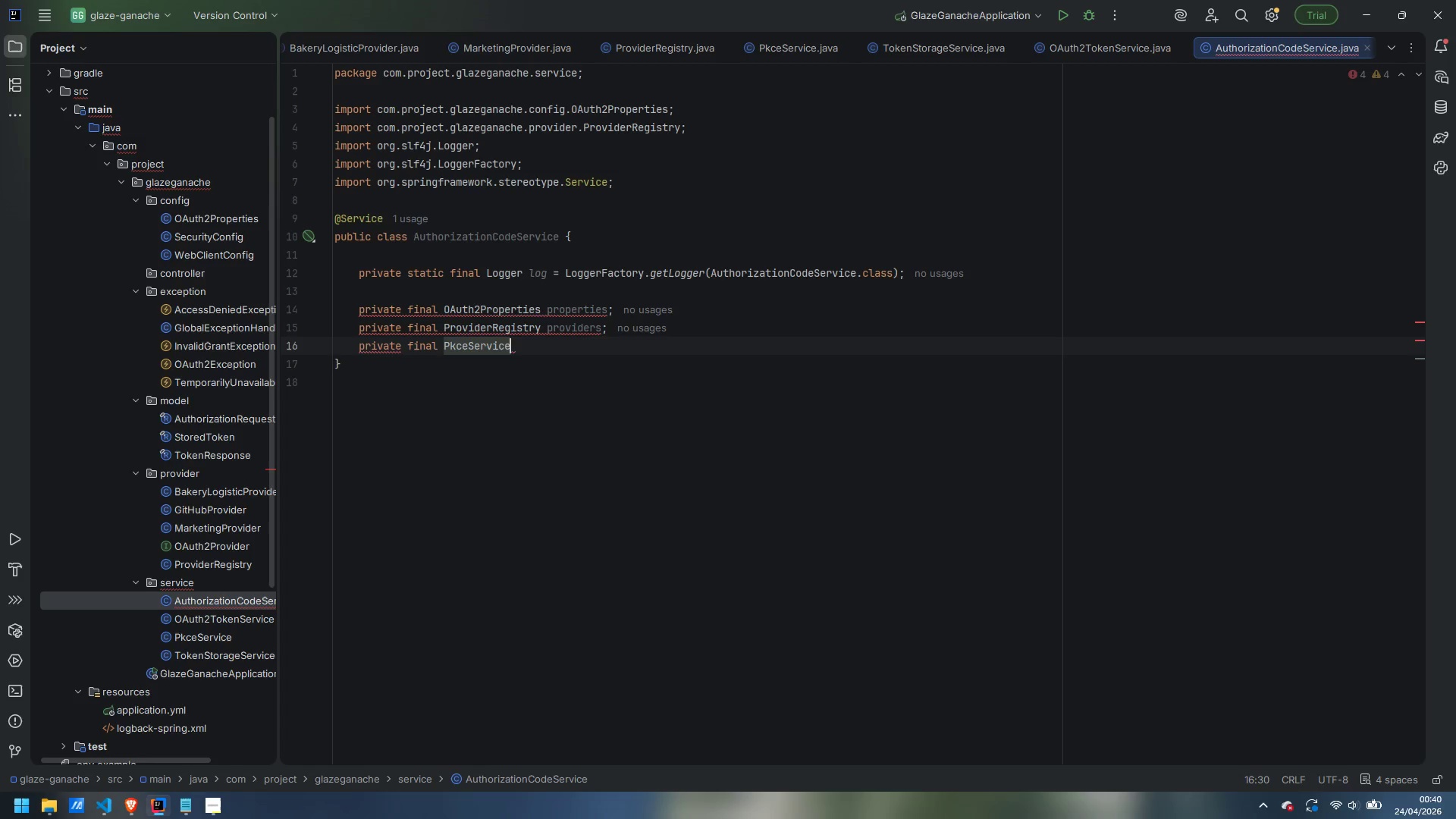 
type( pkce;)
 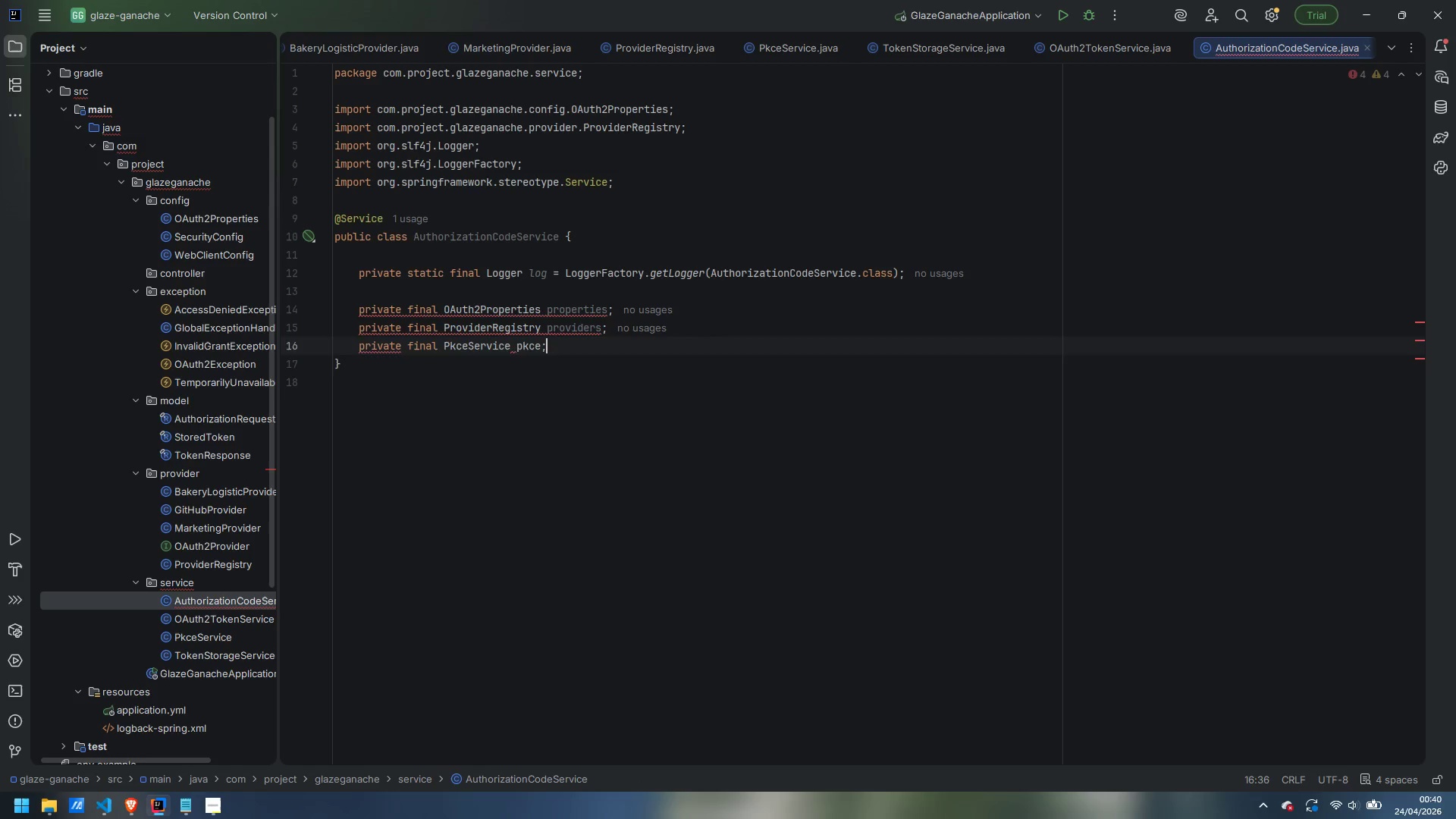 
key(Enter)
 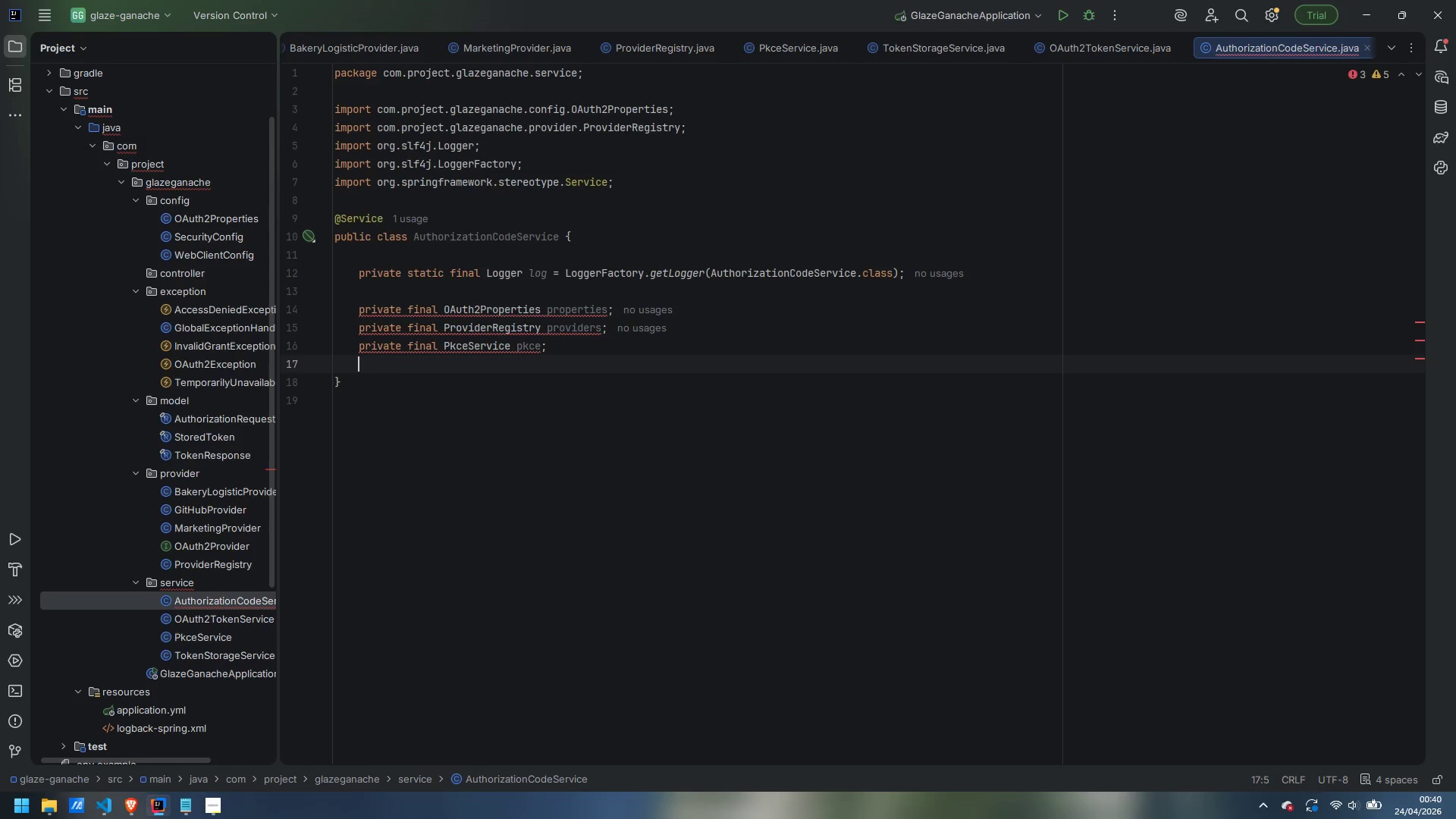 
type(private final TokenStorageSert)
key(Backspace)
type(vice)
 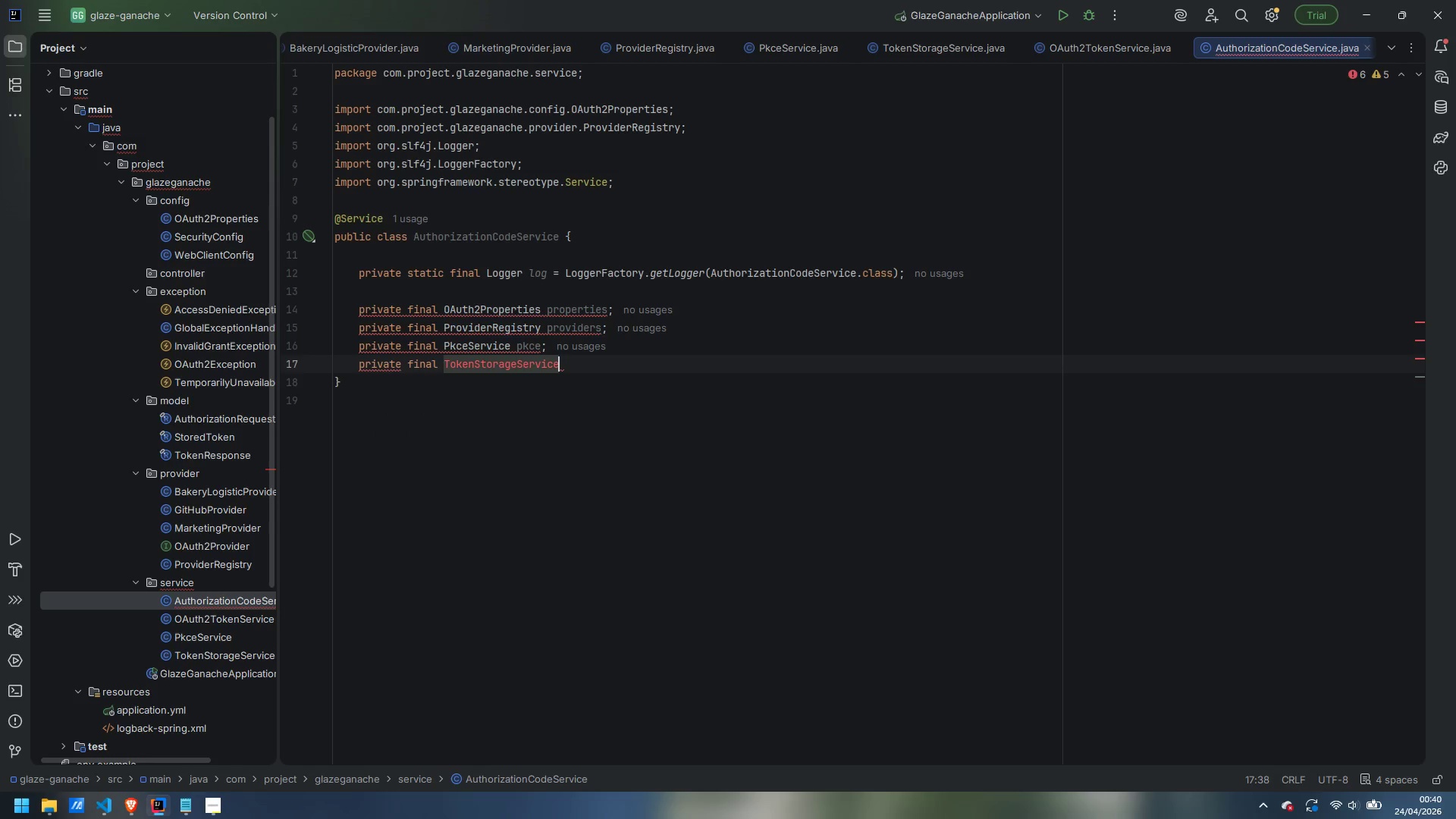 
 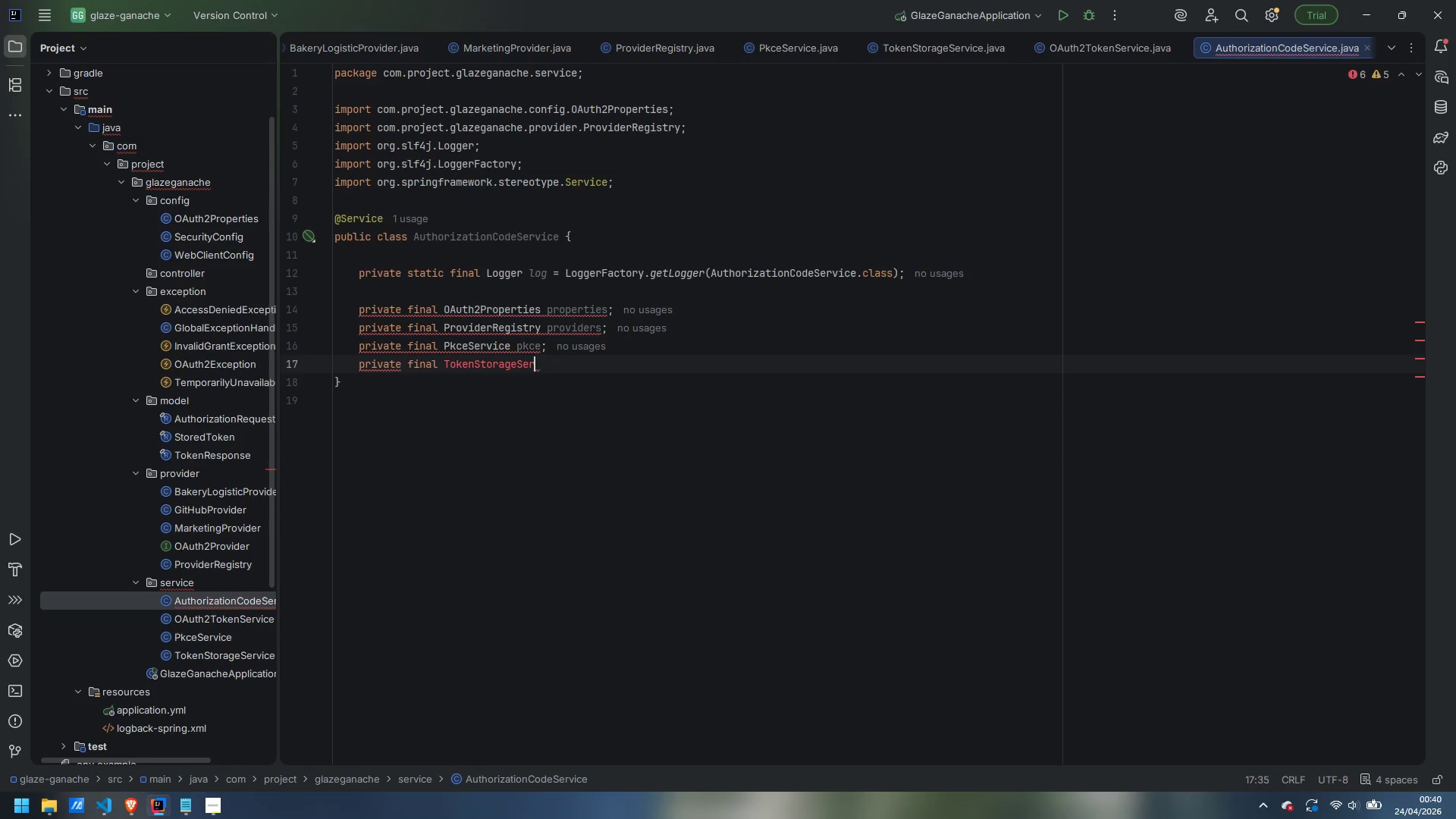 
key(Enter)
 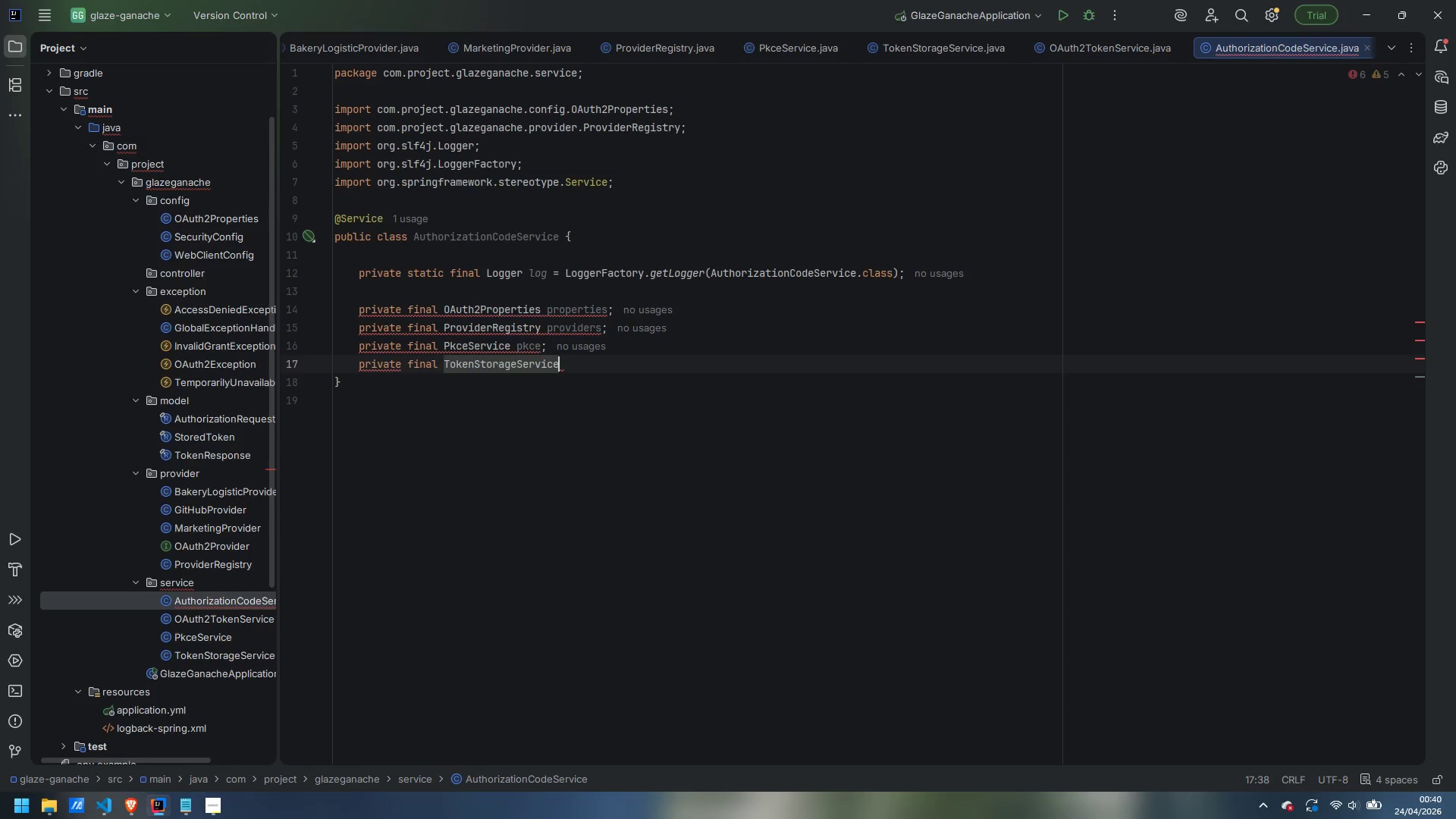 
type( tokenStore;)
 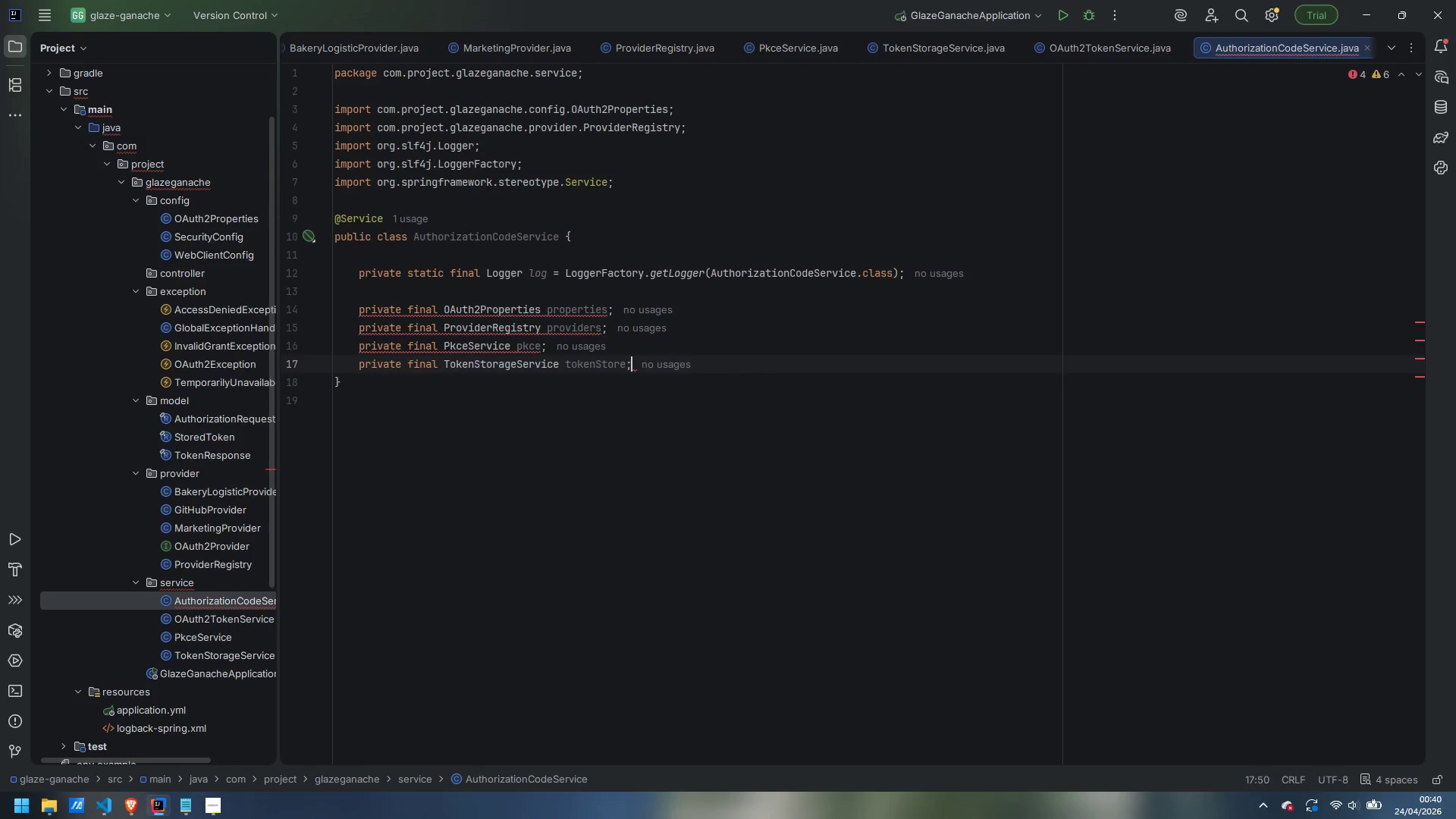 
key(Enter)
 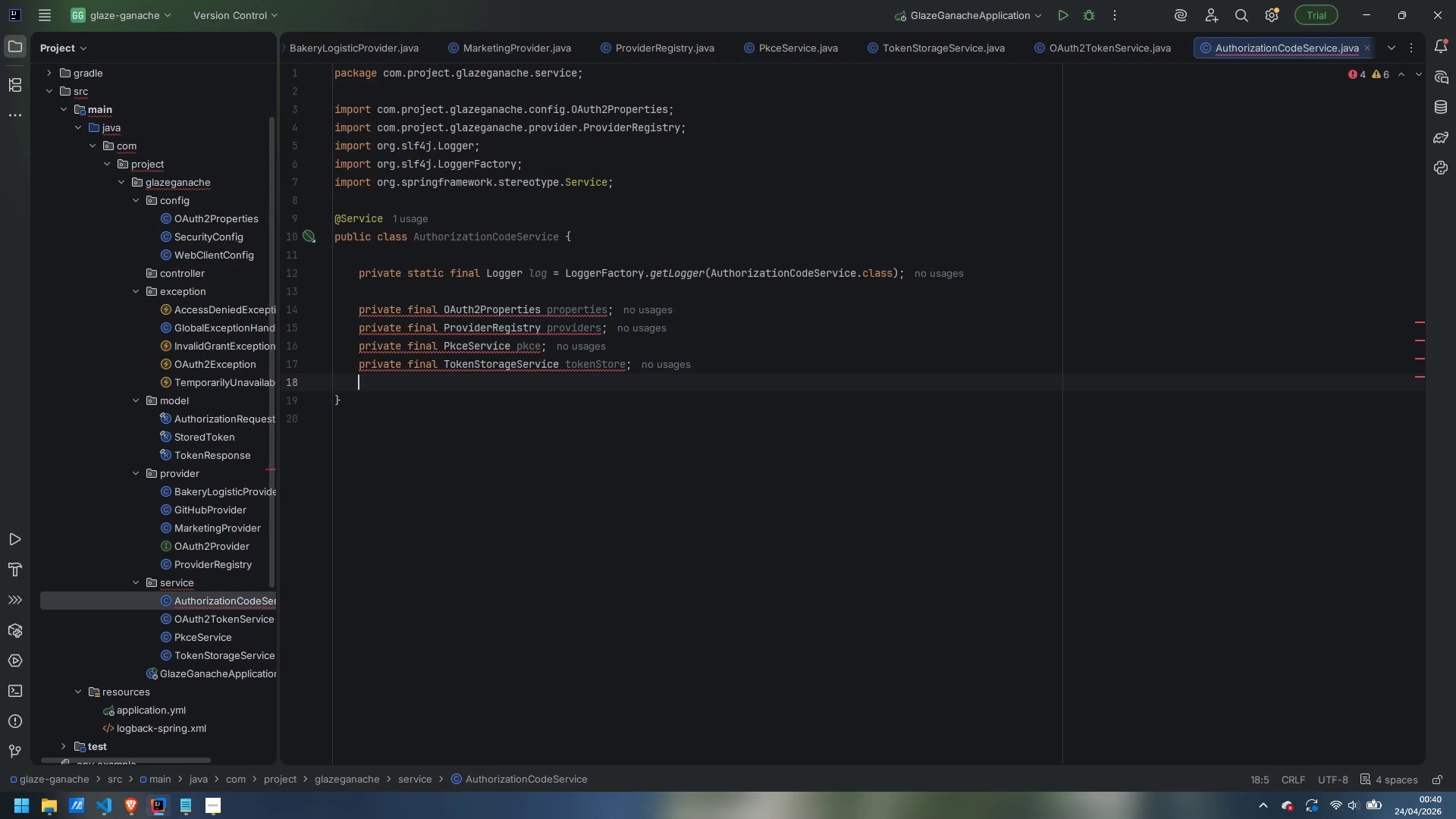 
type(private final WEbClient)
 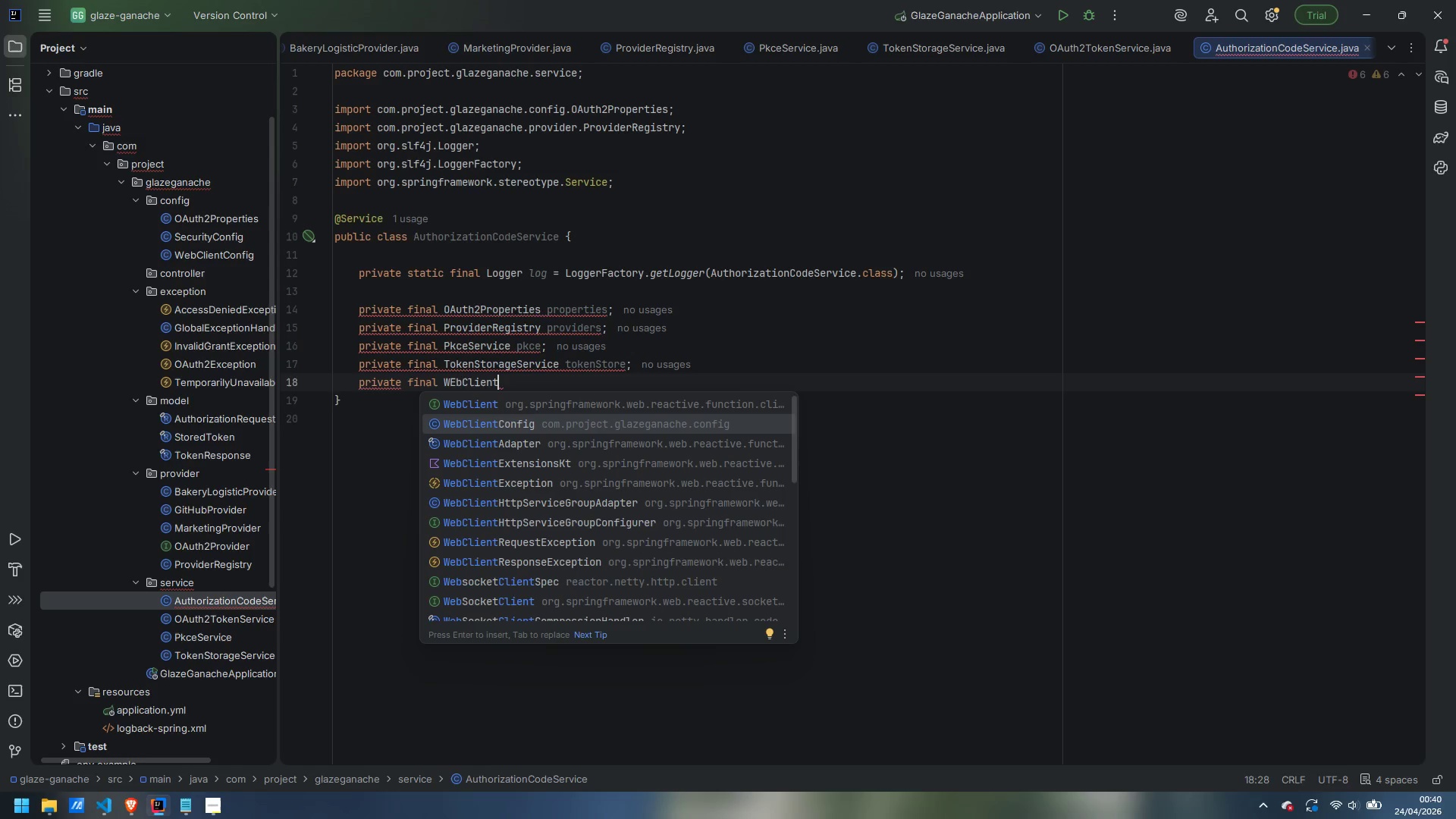 
key(ArrowUp)
 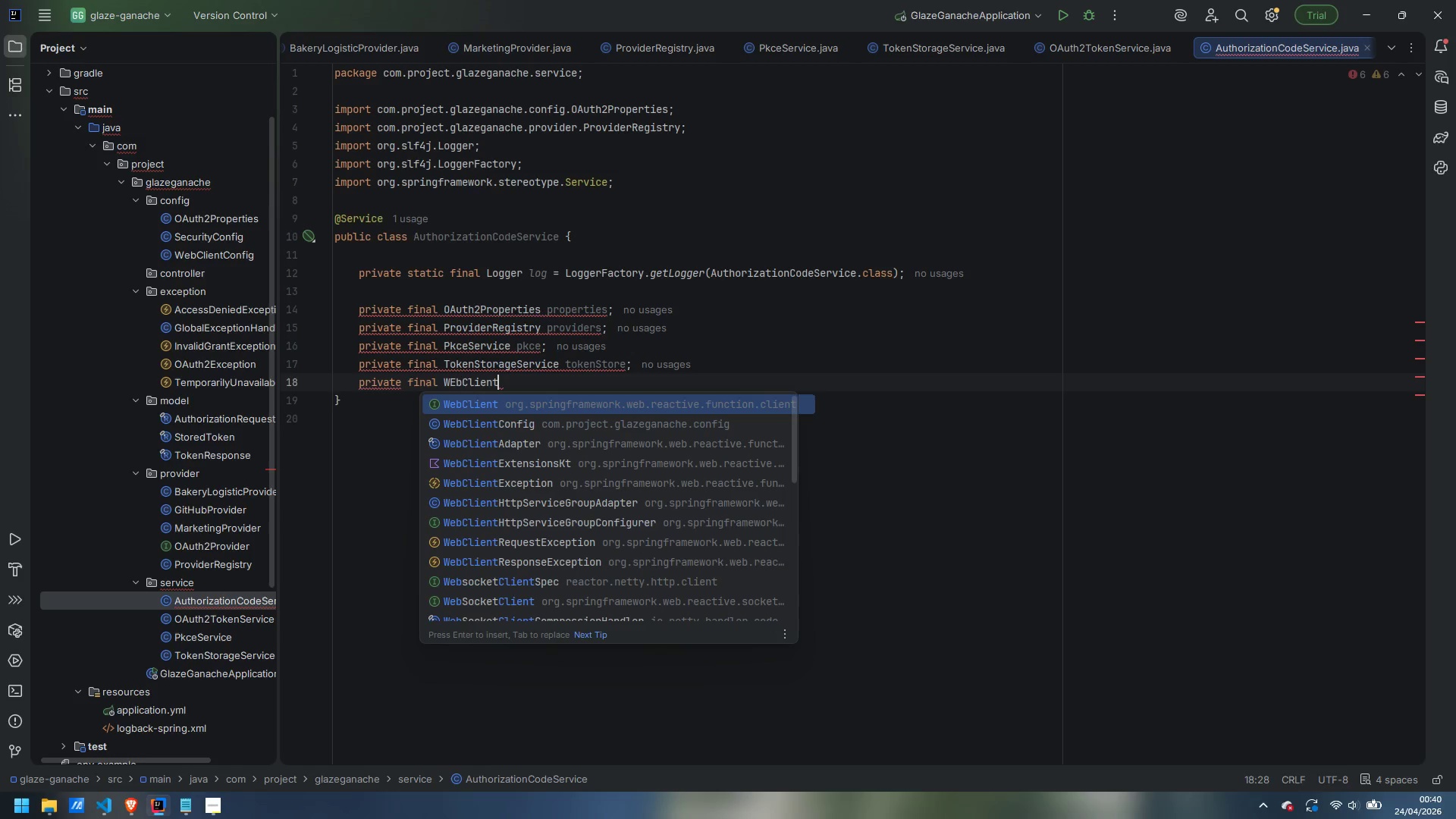 
key(Enter)
 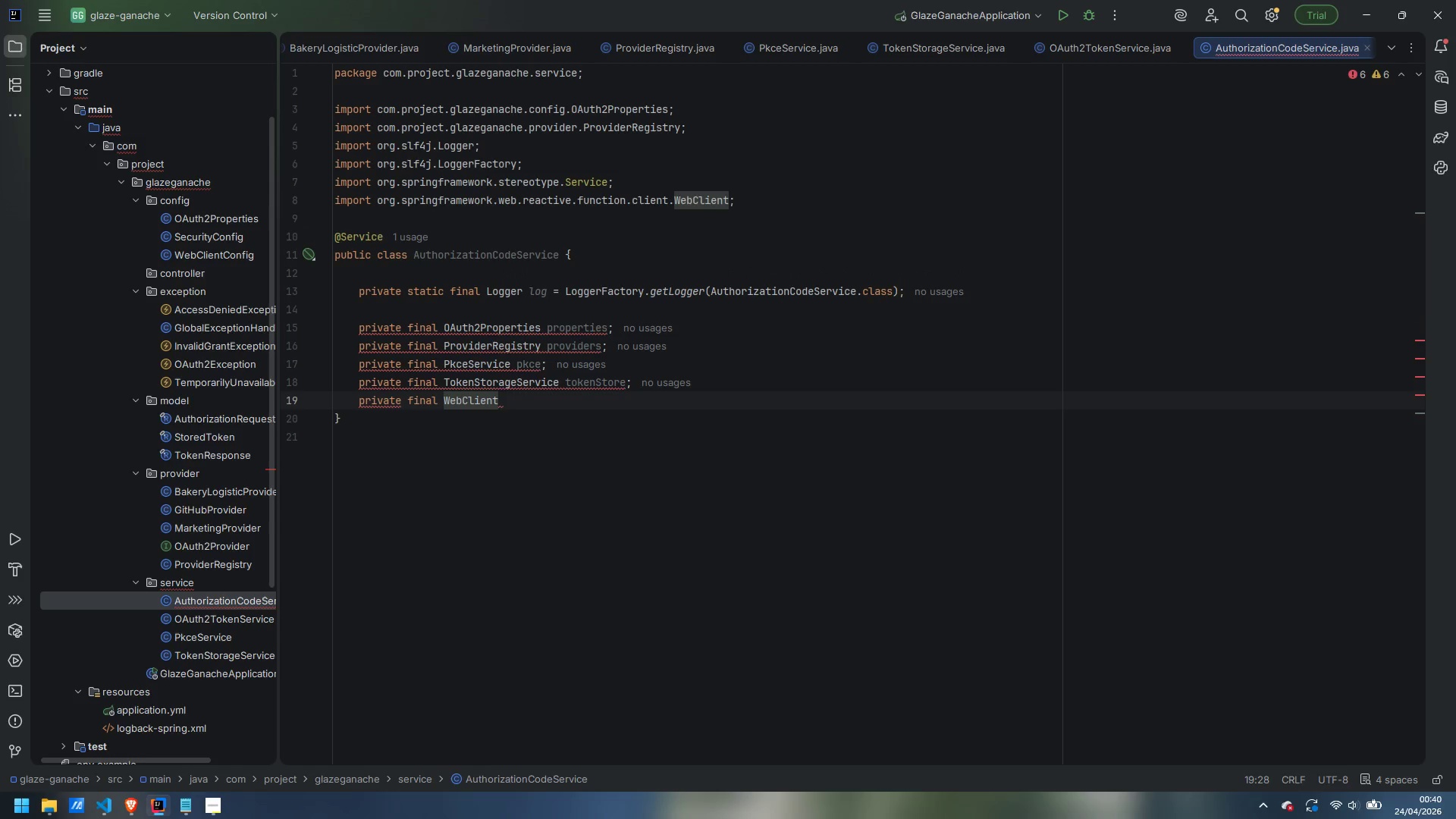 
type( webClient;)
 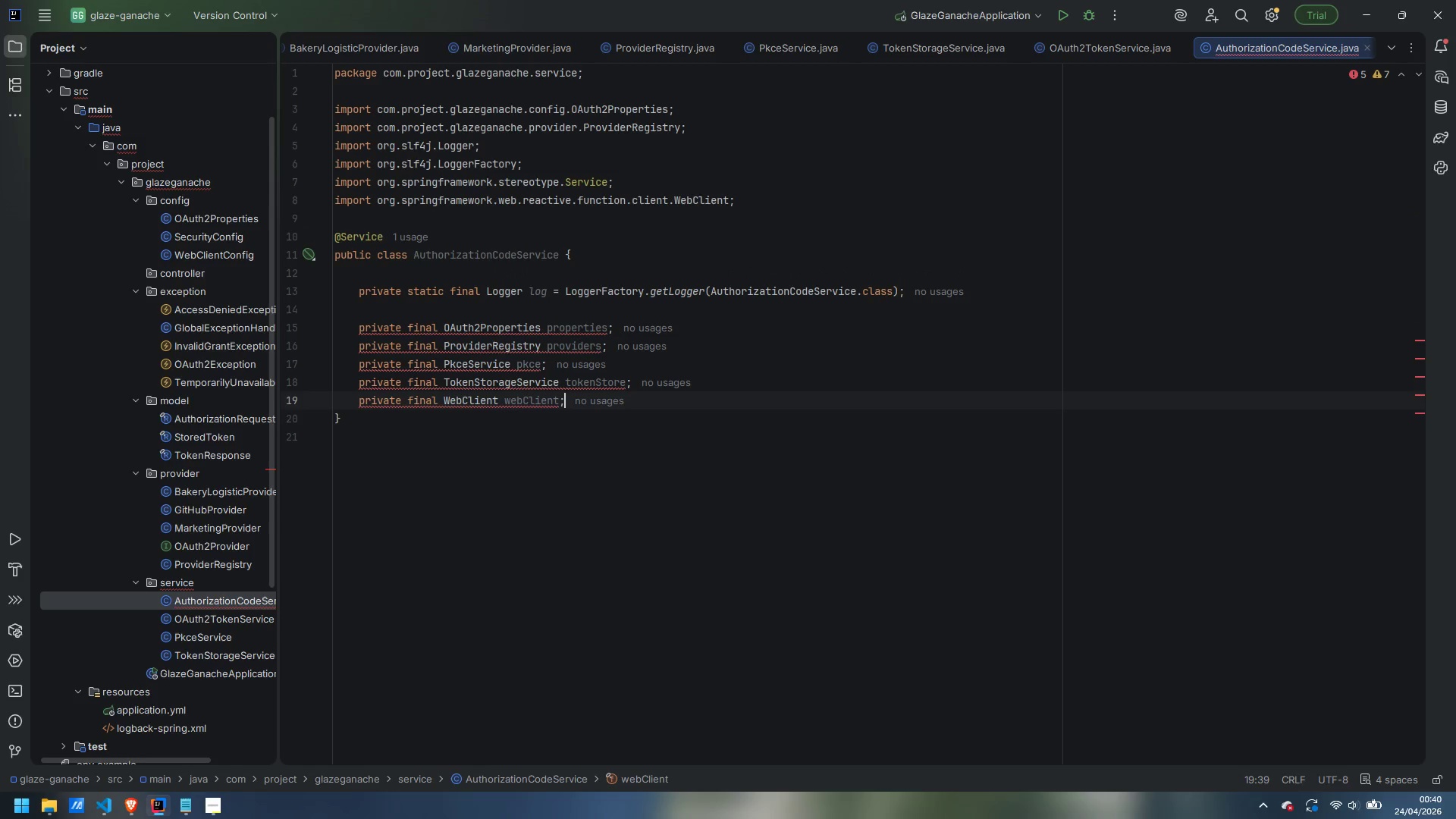 
key(Enter)
 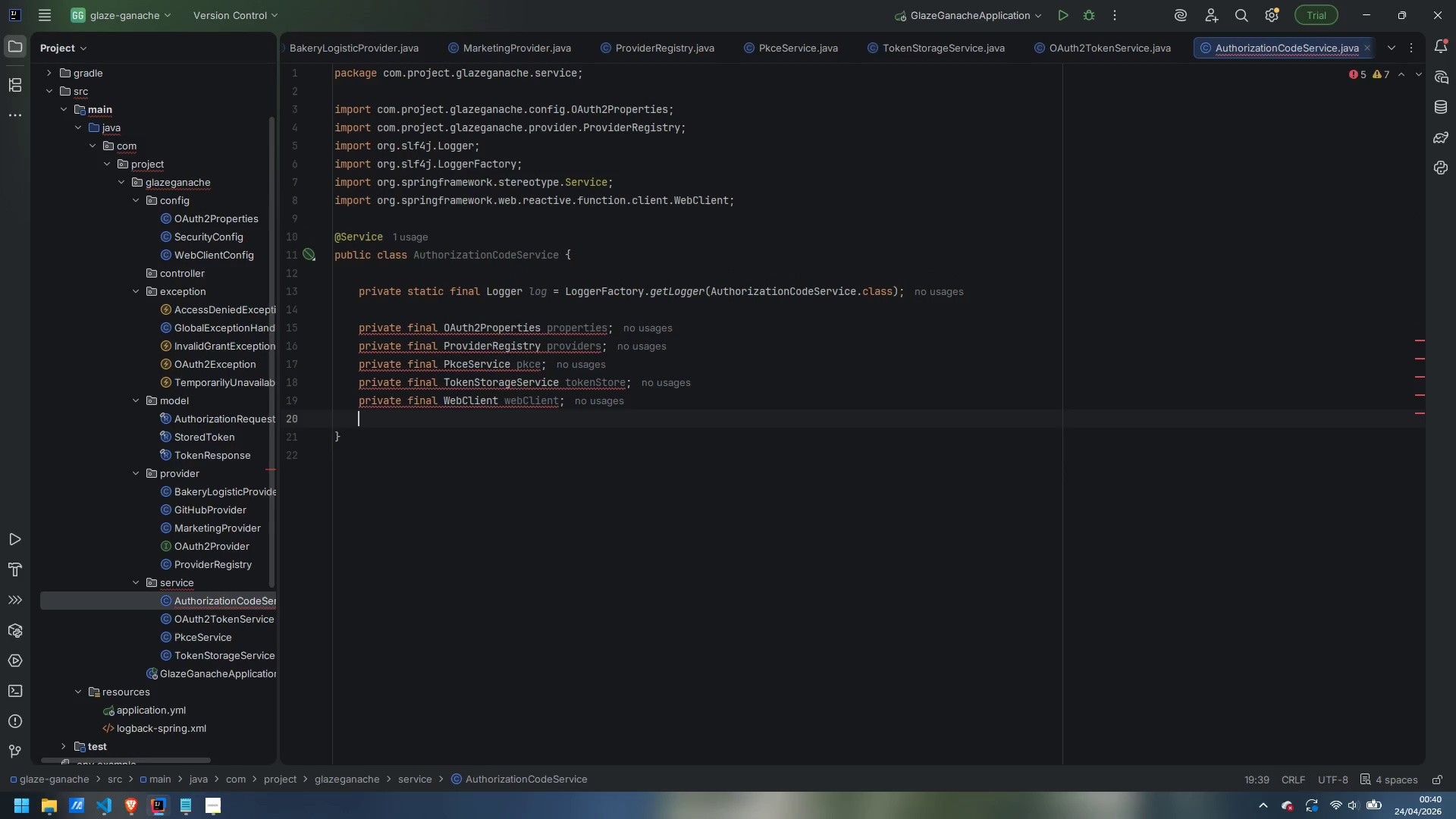 
key(Enter)
 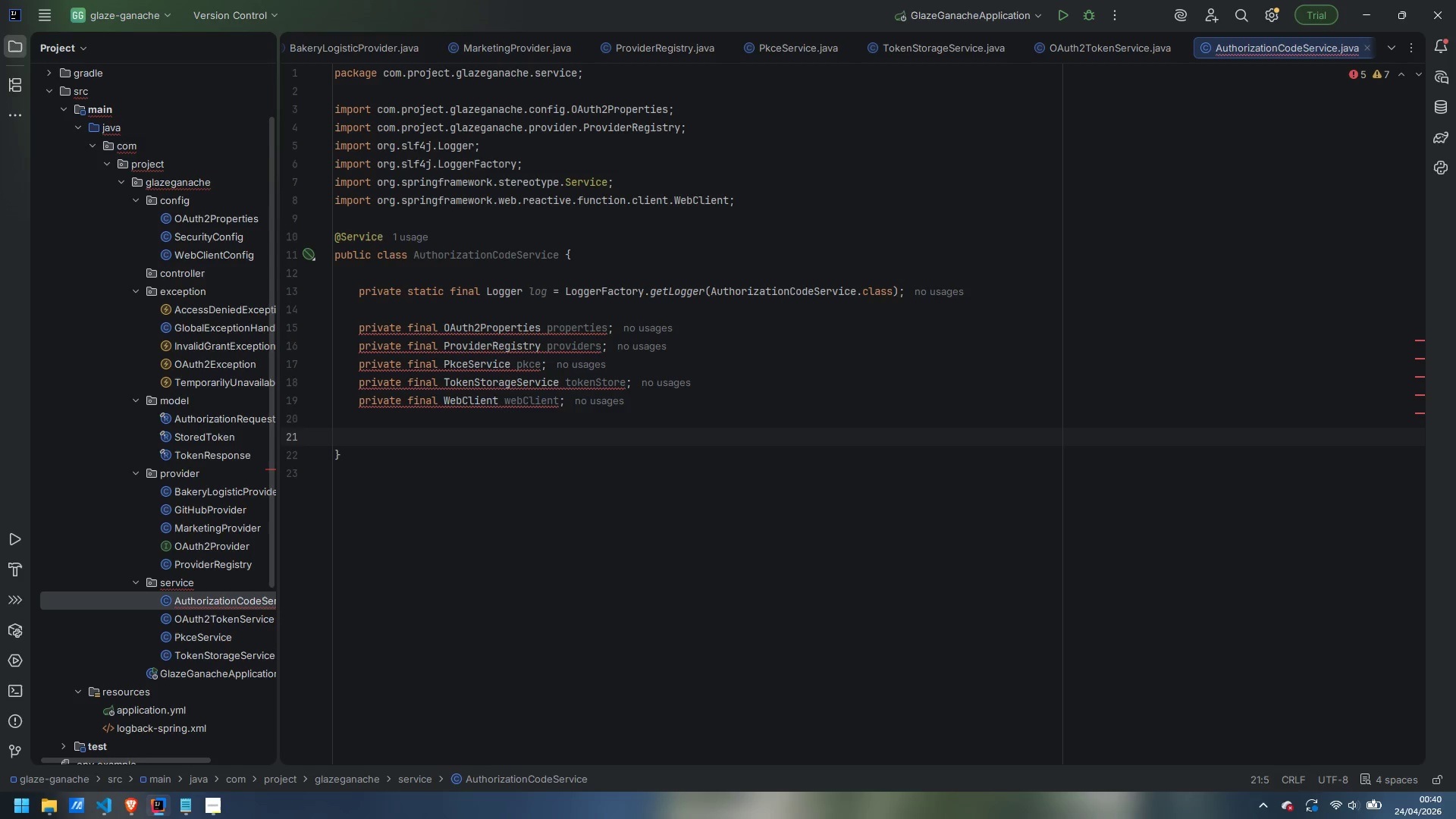 
wait(5.78)
 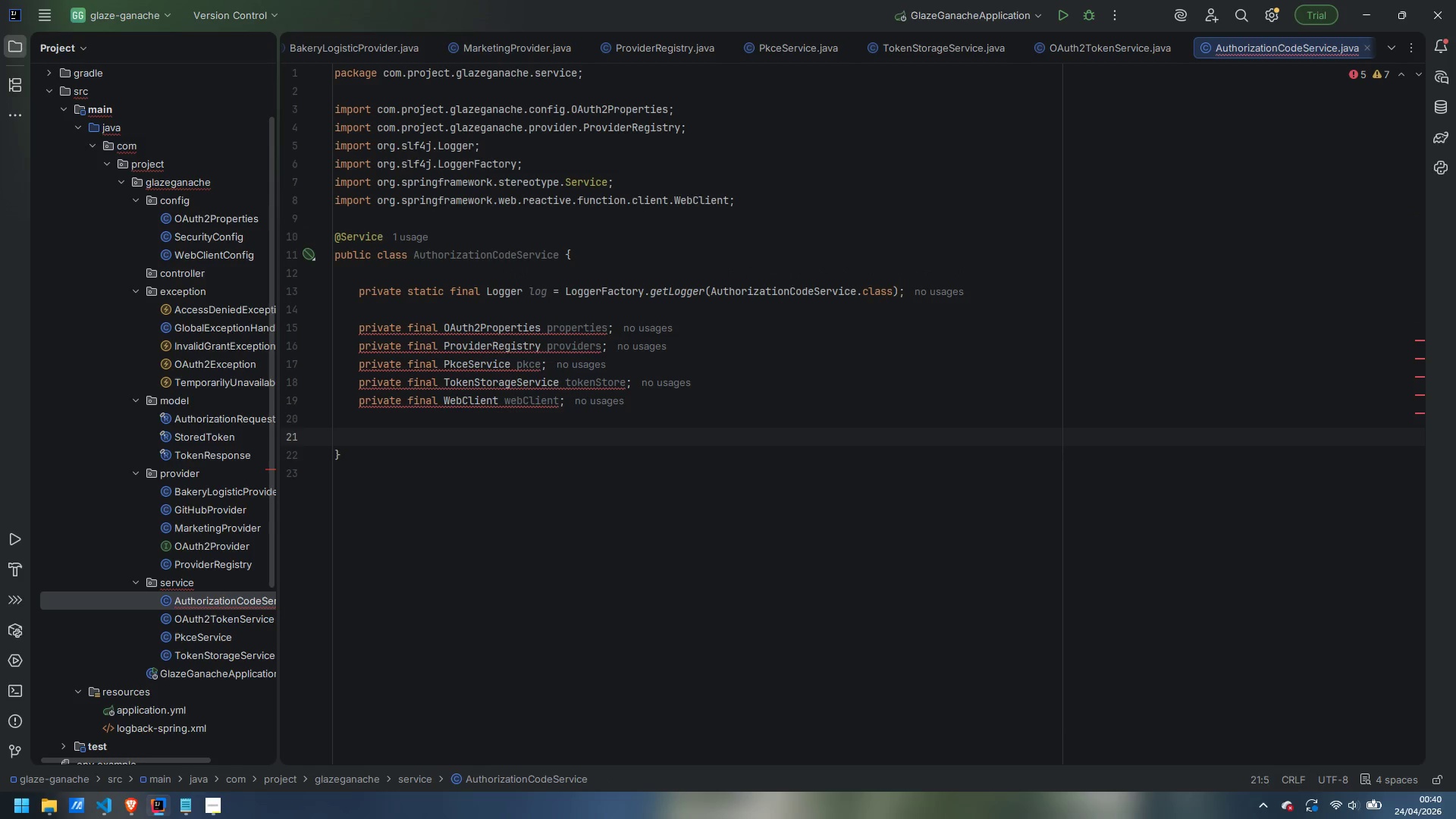 
type(private final ConcurrentMap)
 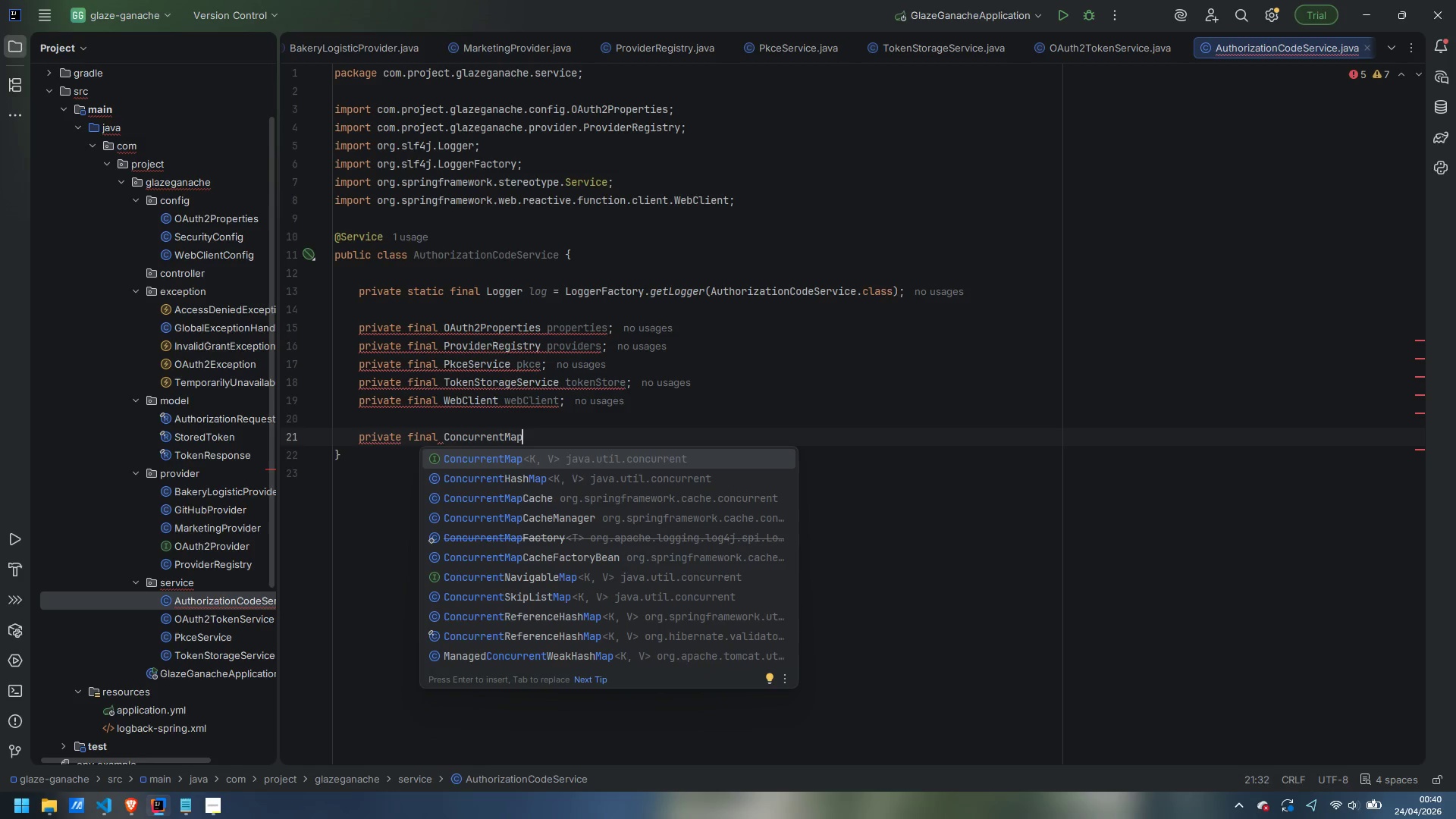 
key(Enter)
 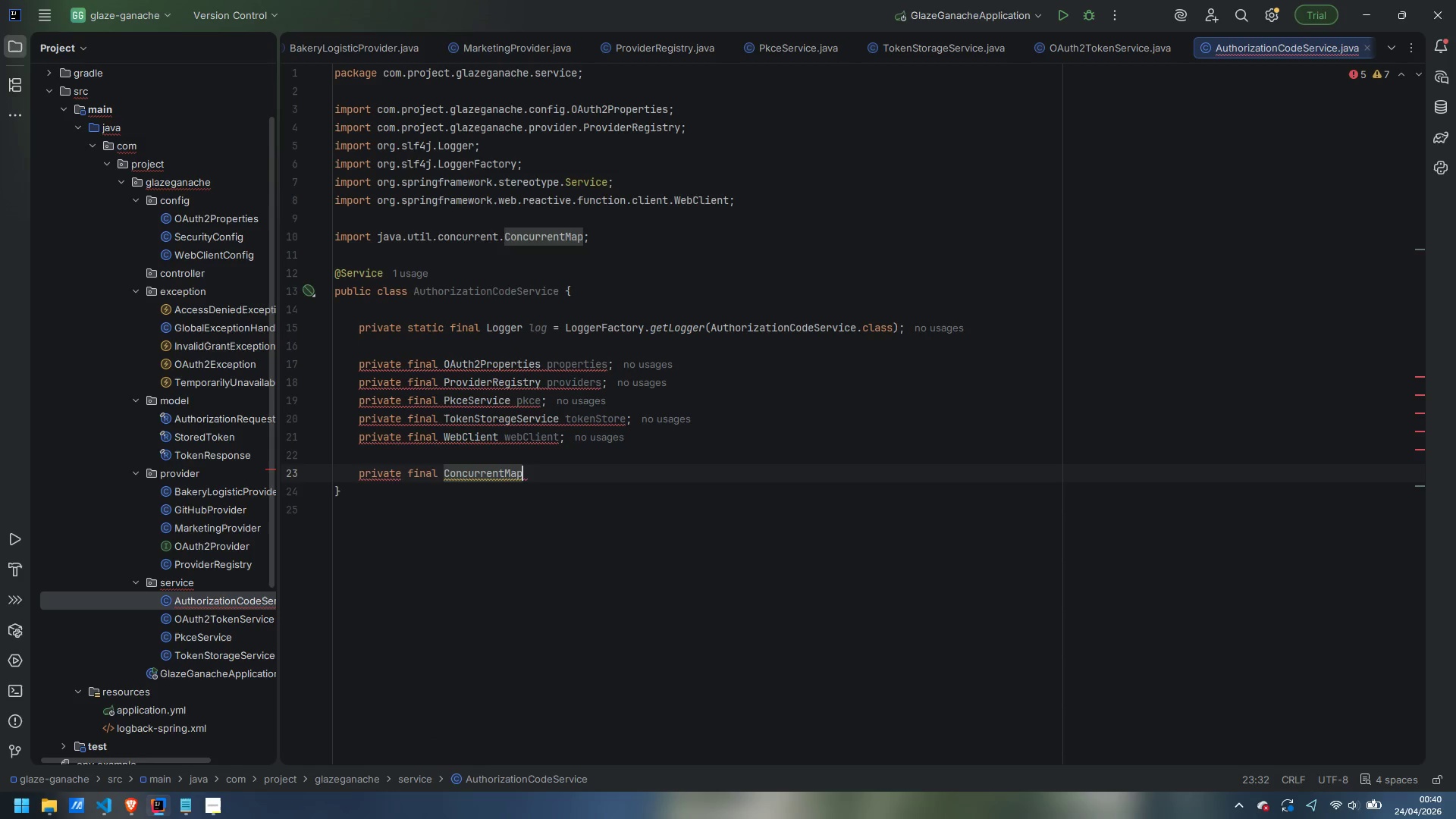 
type(<String, AuthorizationRequest)
 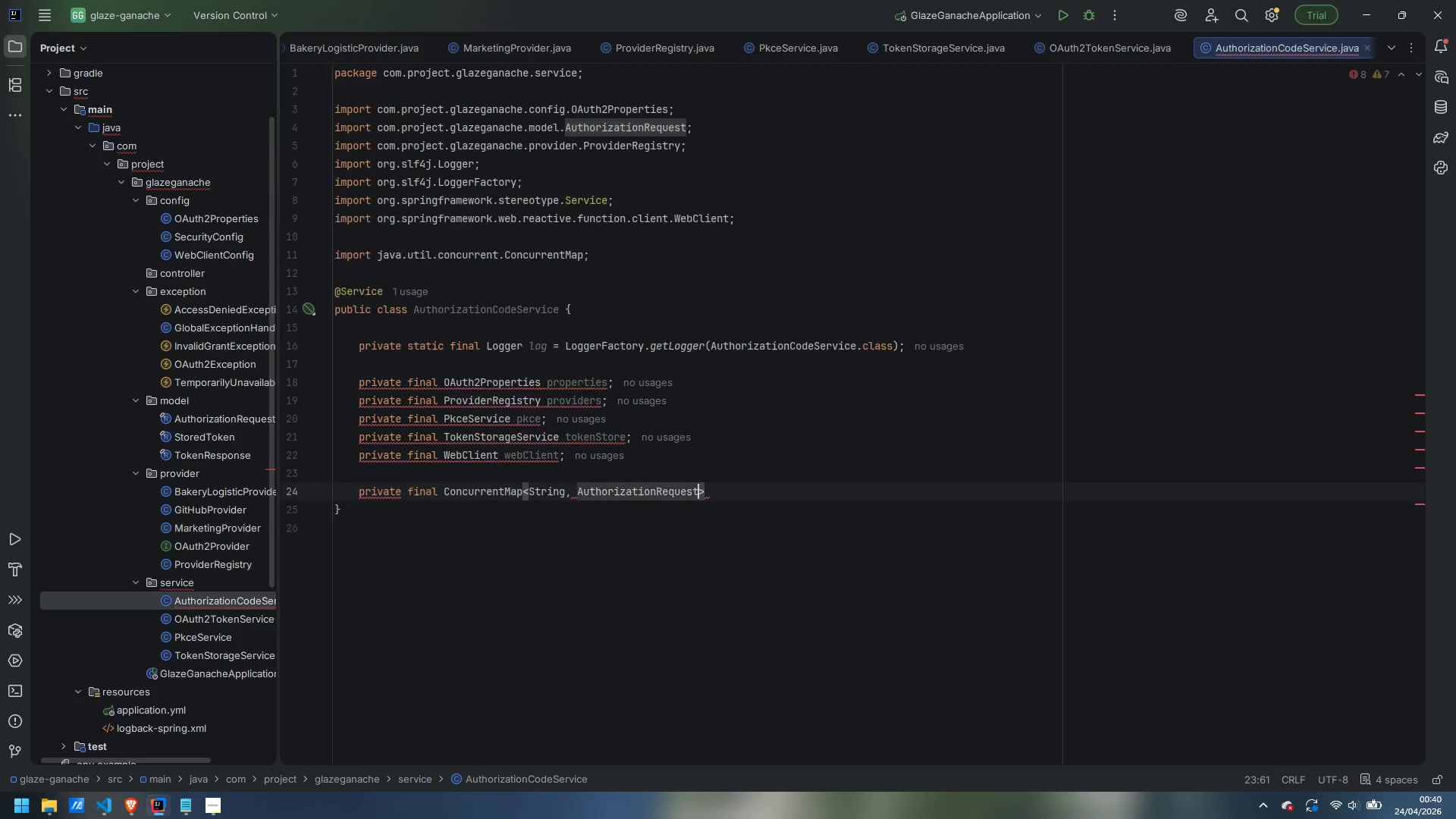 
 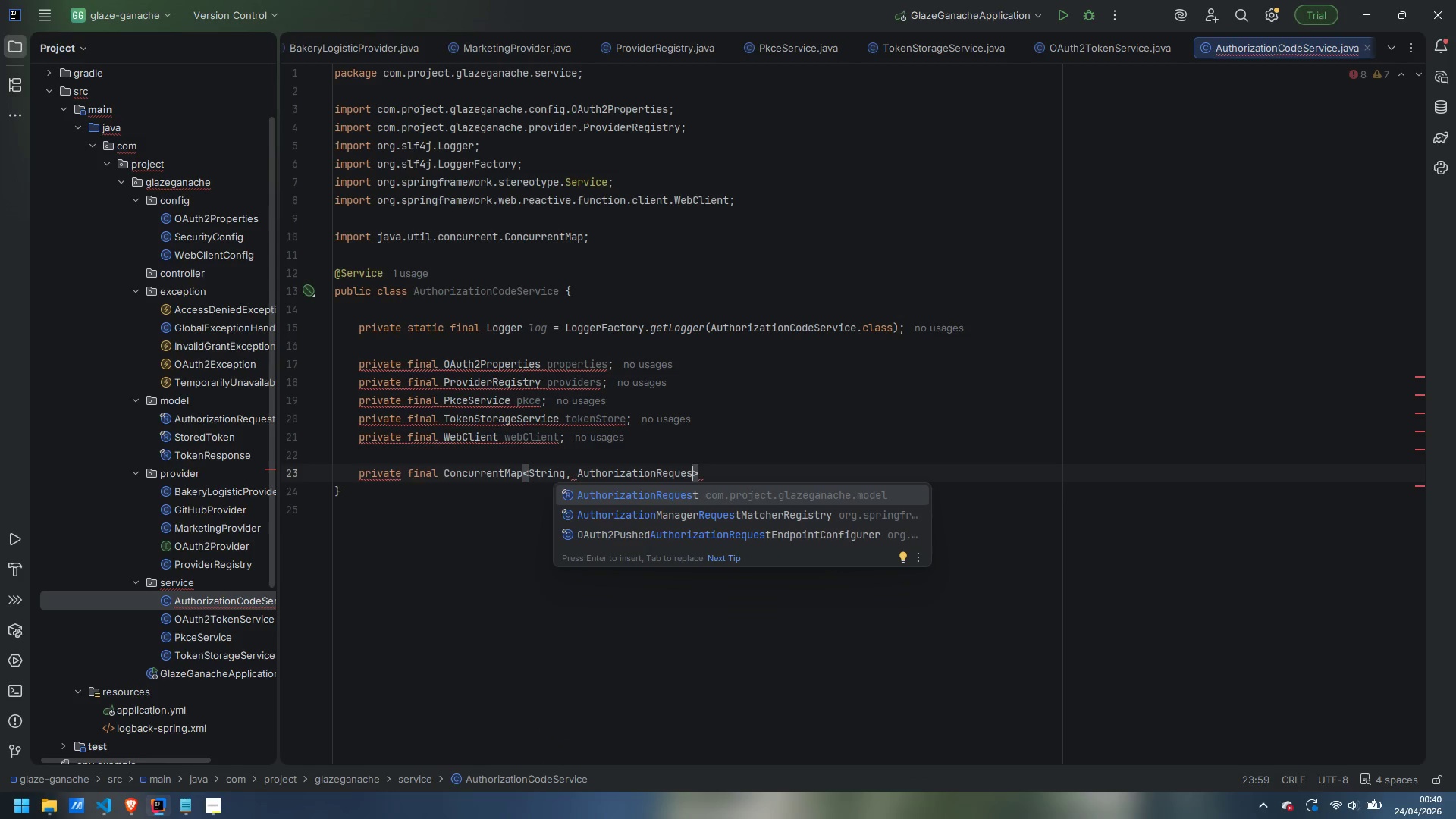 
key(Enter)
 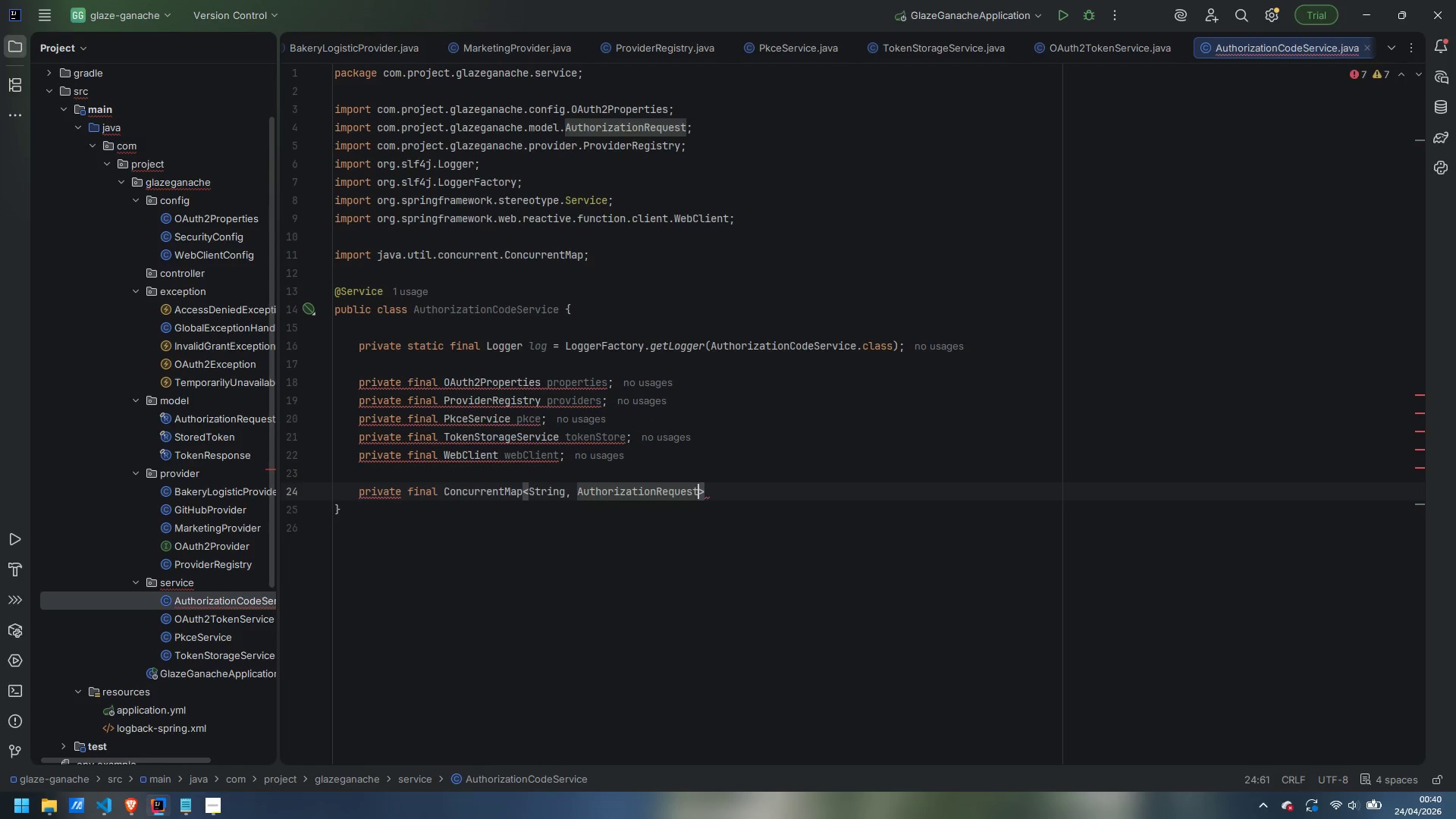 
key(ArrowRight)
 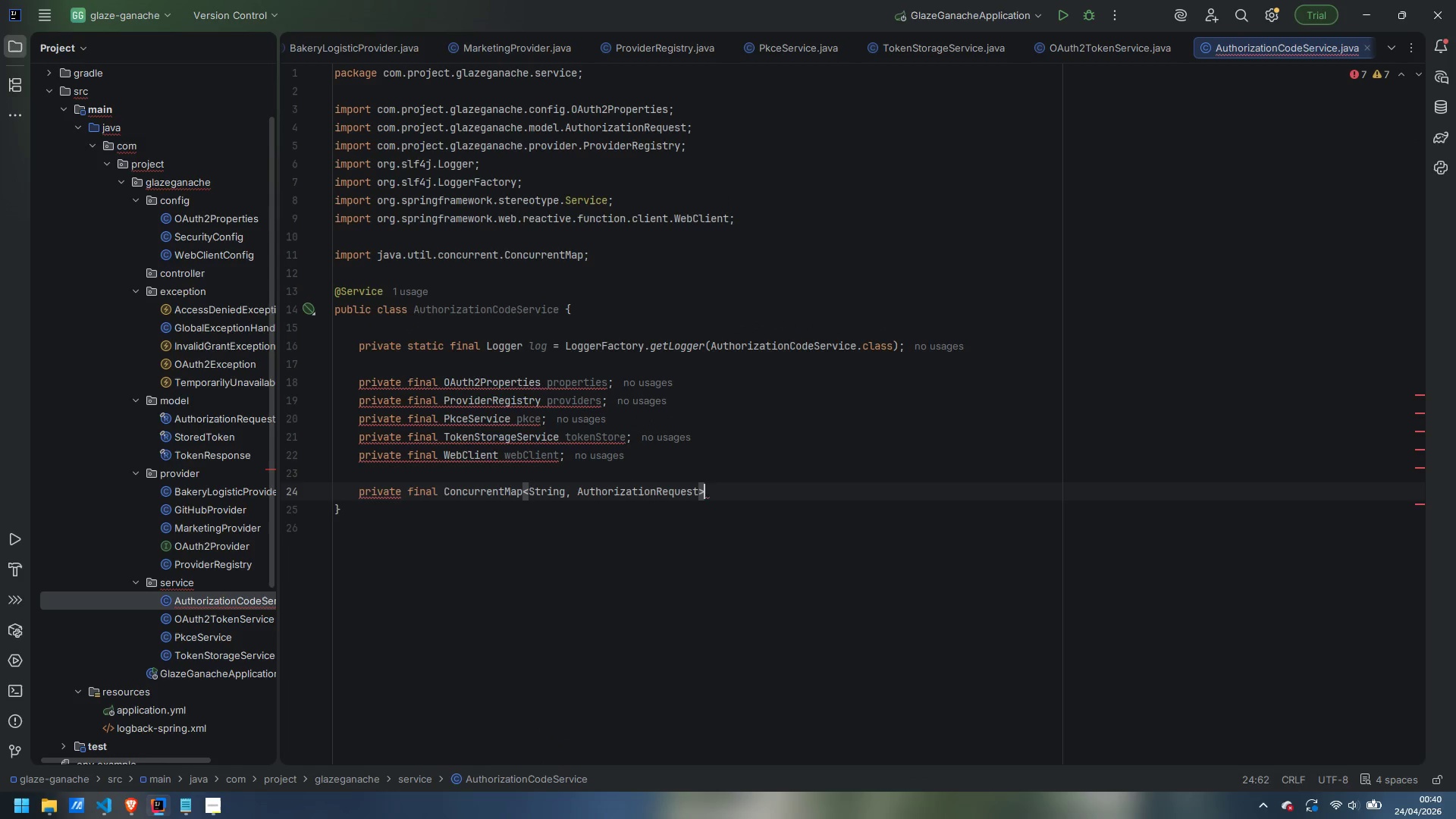 
type( pending = new ConcurrentHashMap<>();)
 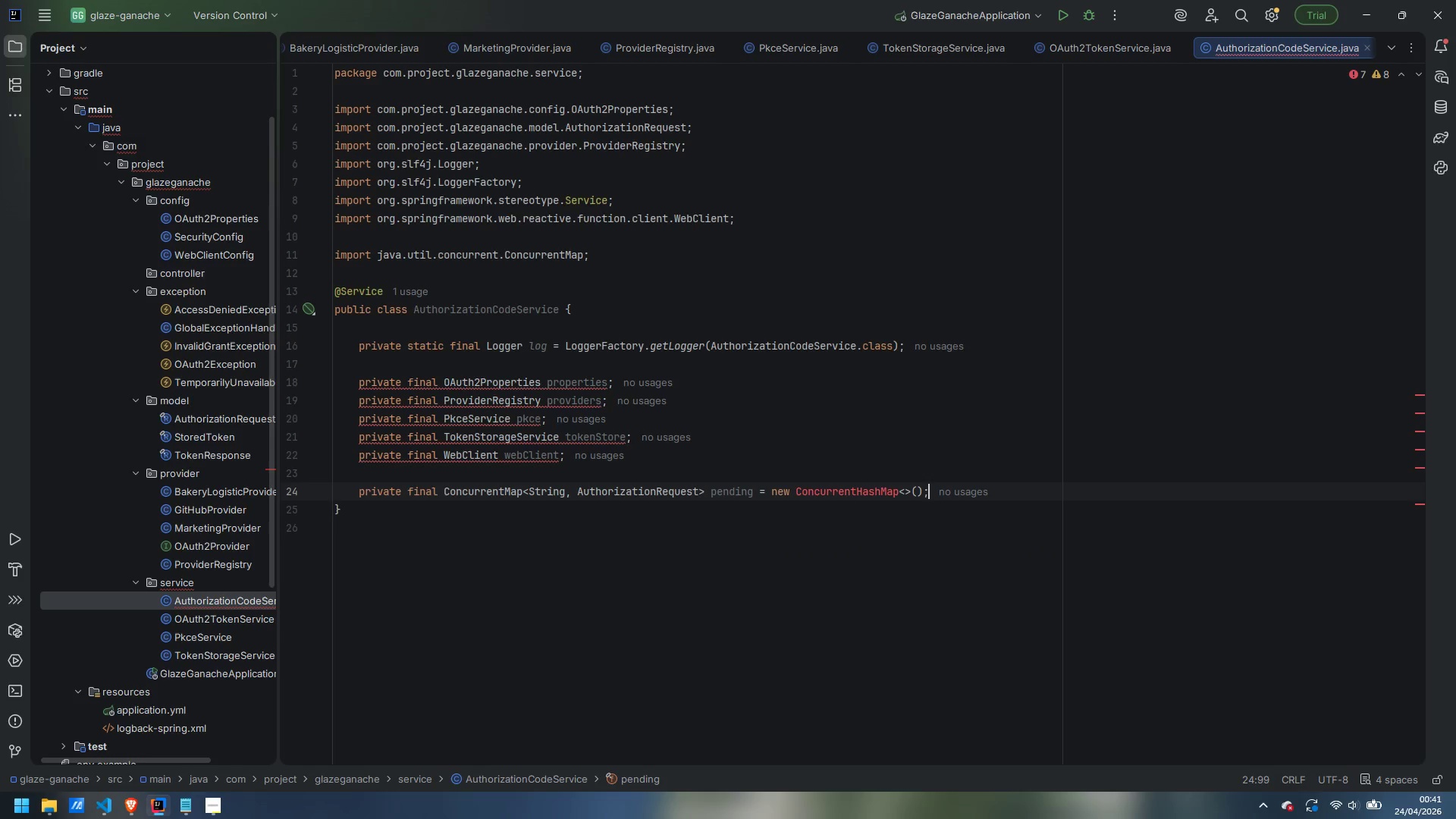 
key(Enter)
 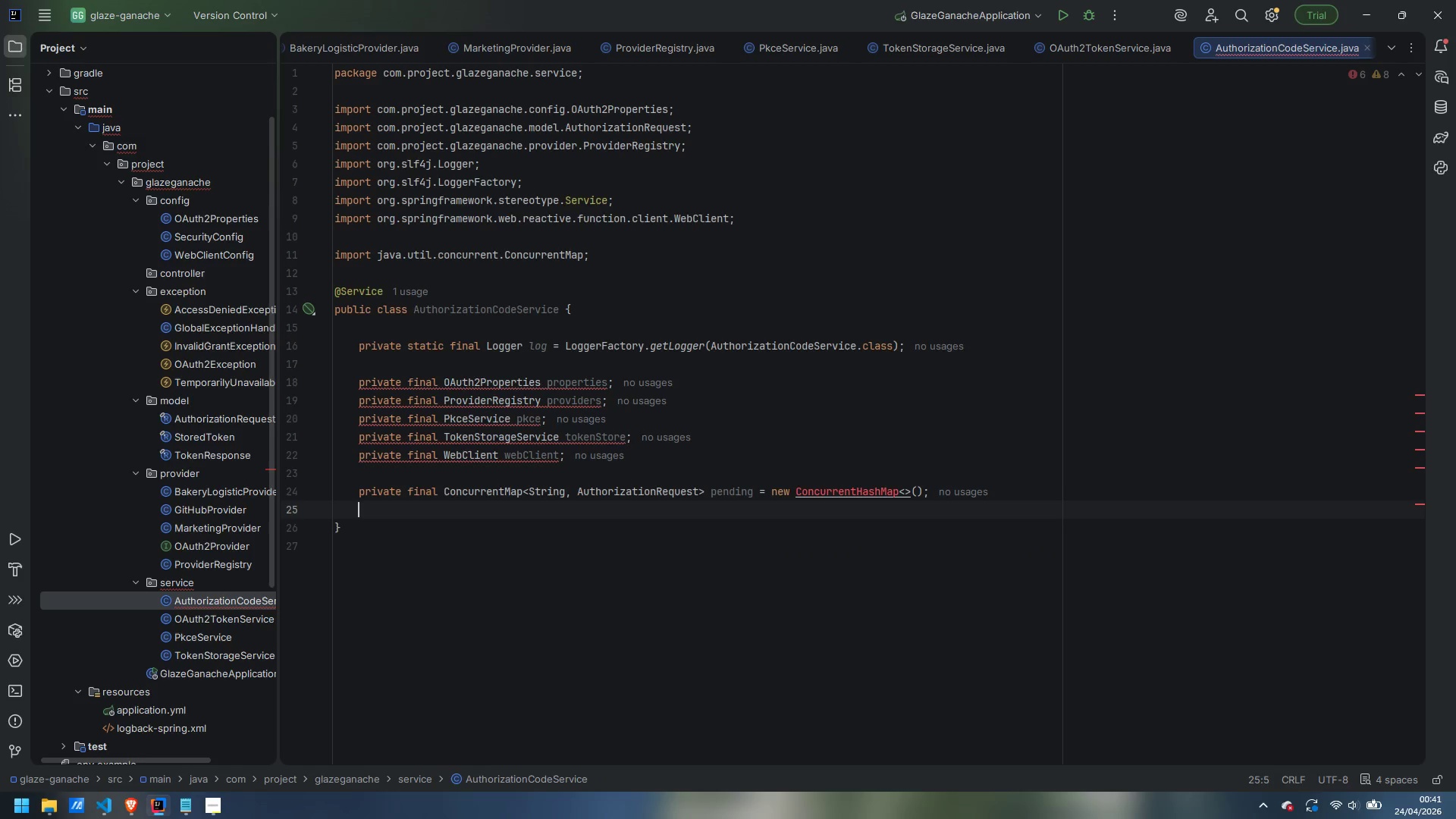 
key(Control+Period)
 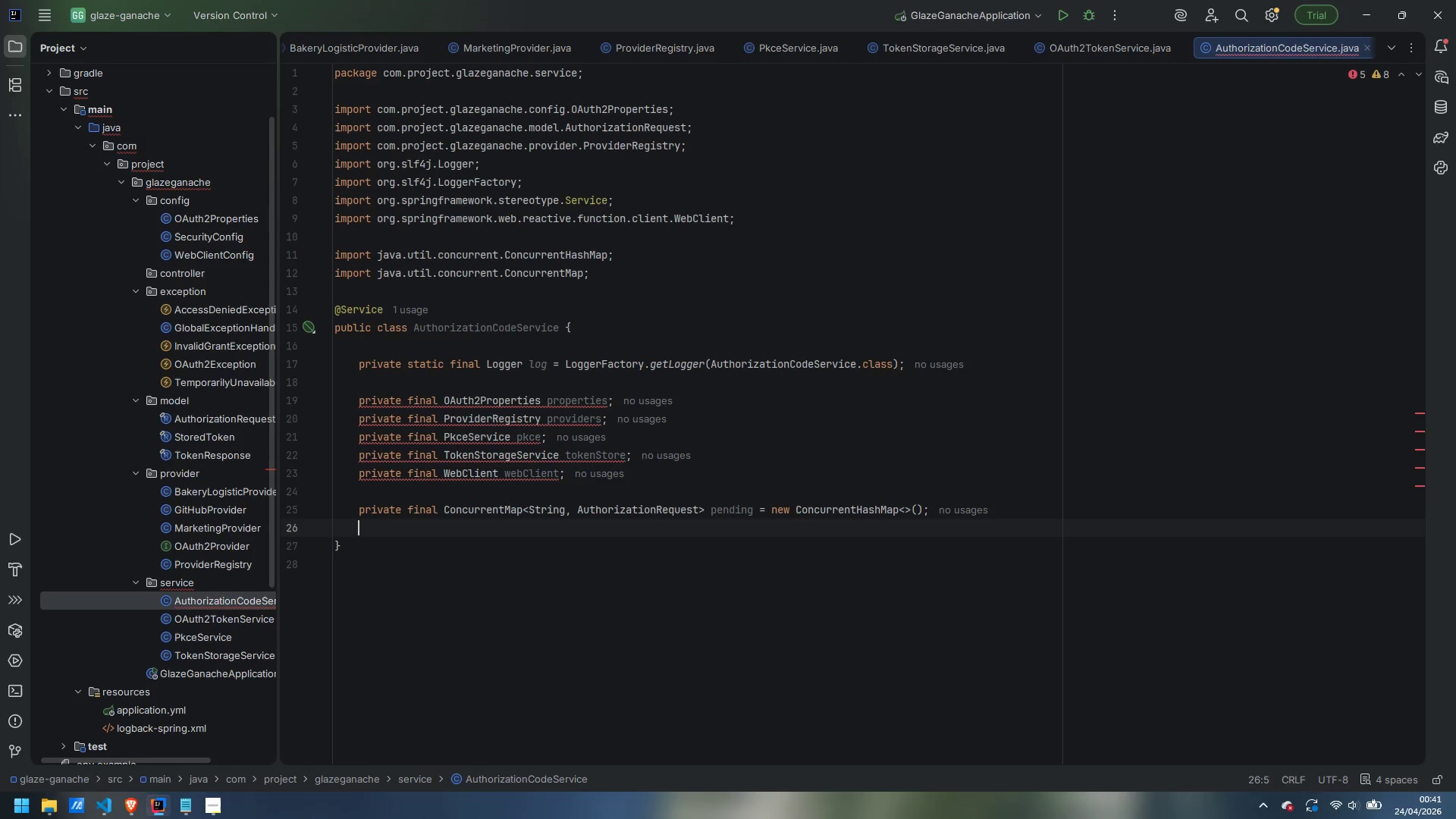 
key(Enter)
 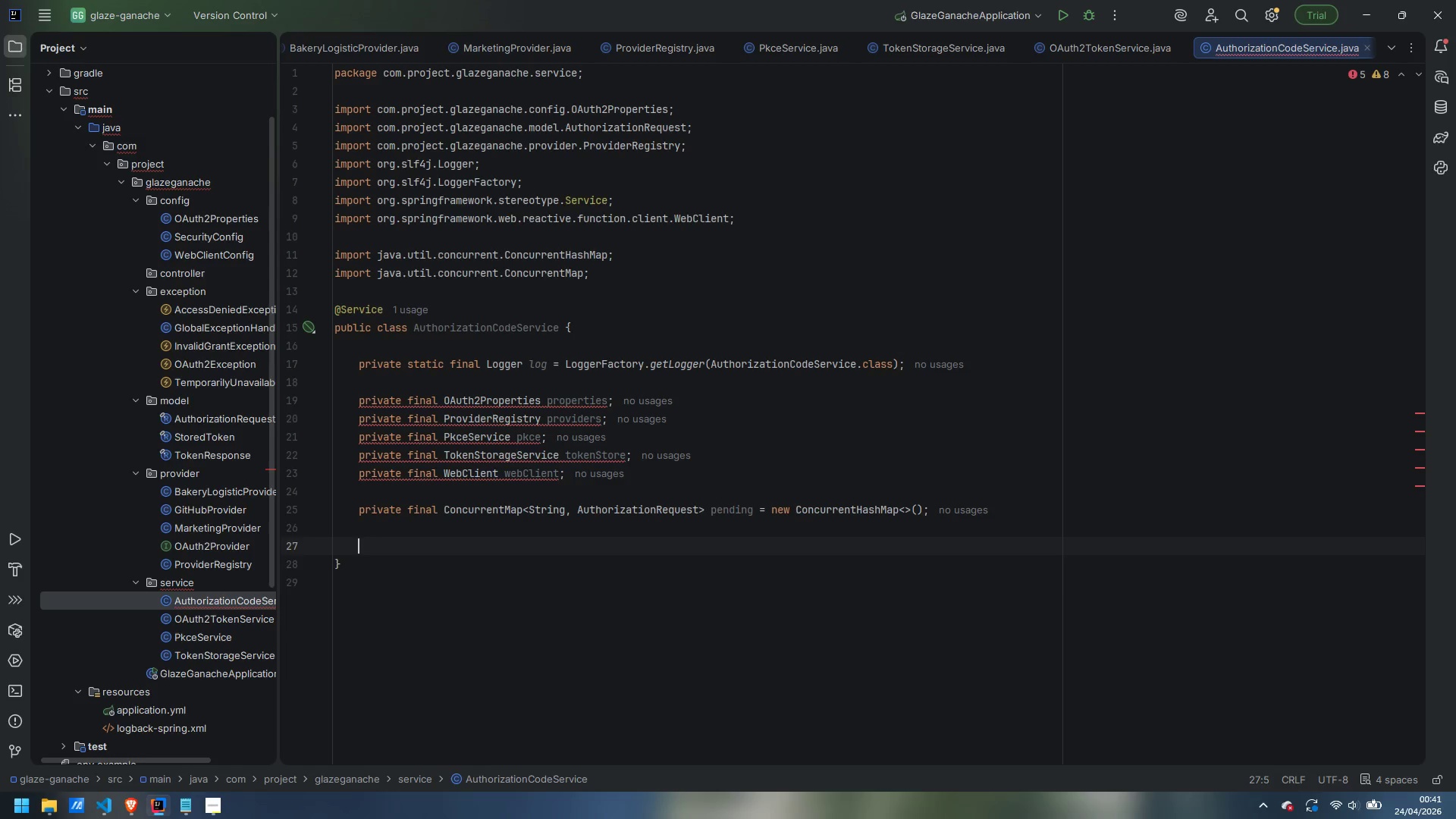 
type(public AuthorizationCodeService(OAtuh)
key(Backspace)
key(Backspace)
key(Backspace)
type(uth2Per)
key(Backspace)
key(Backspace)
type(roperties)
 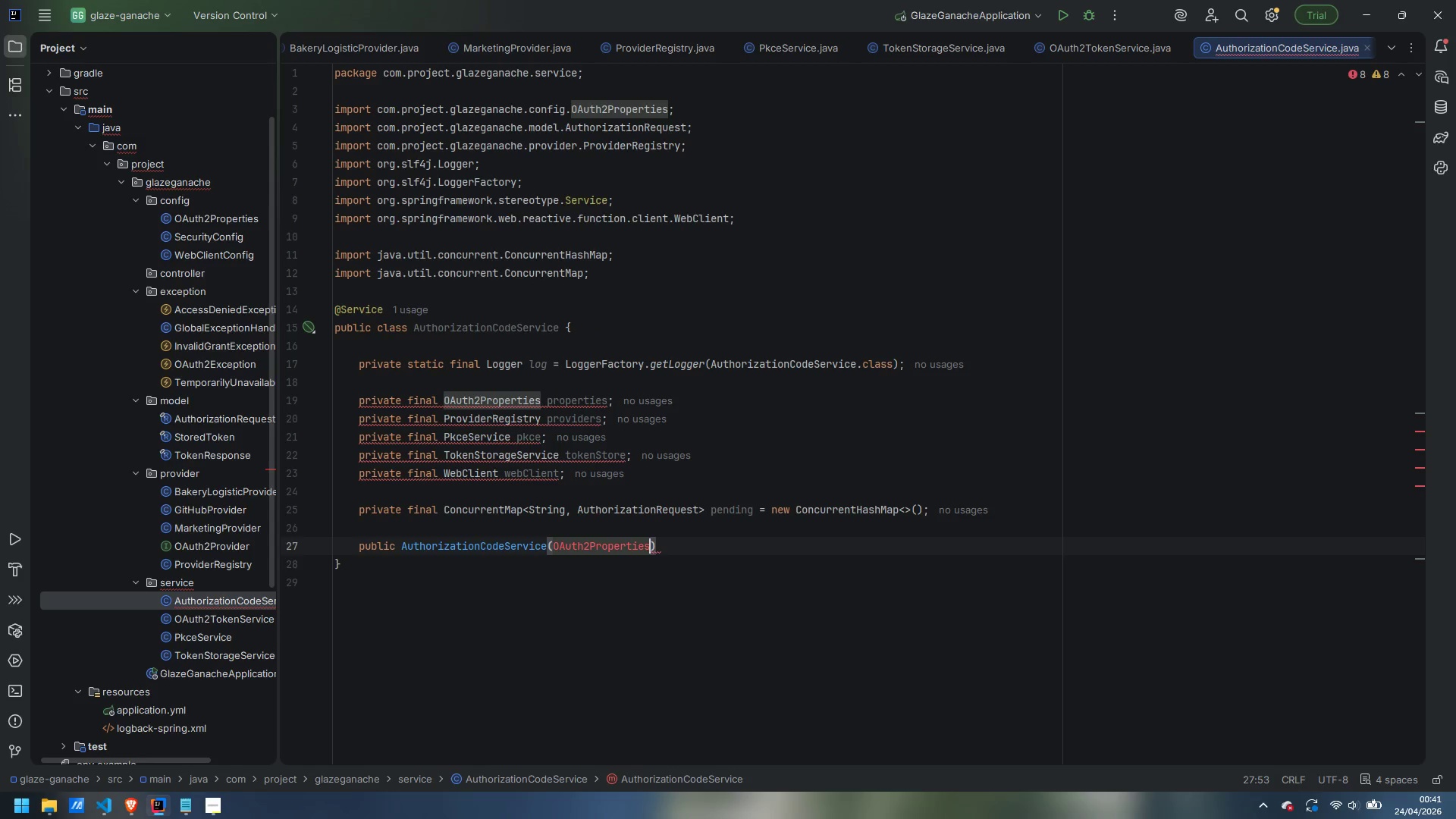 
 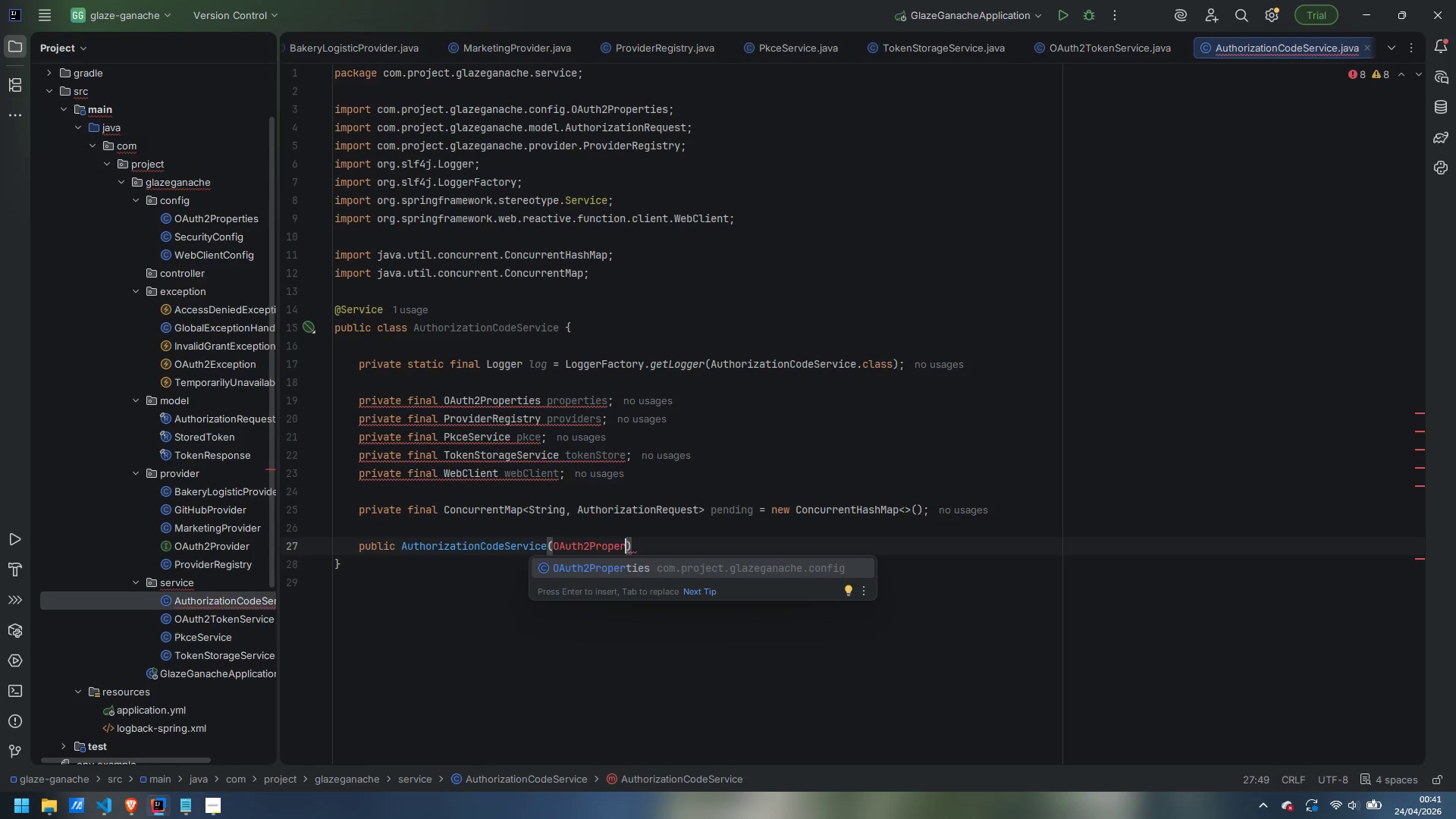 
key(Enter)
 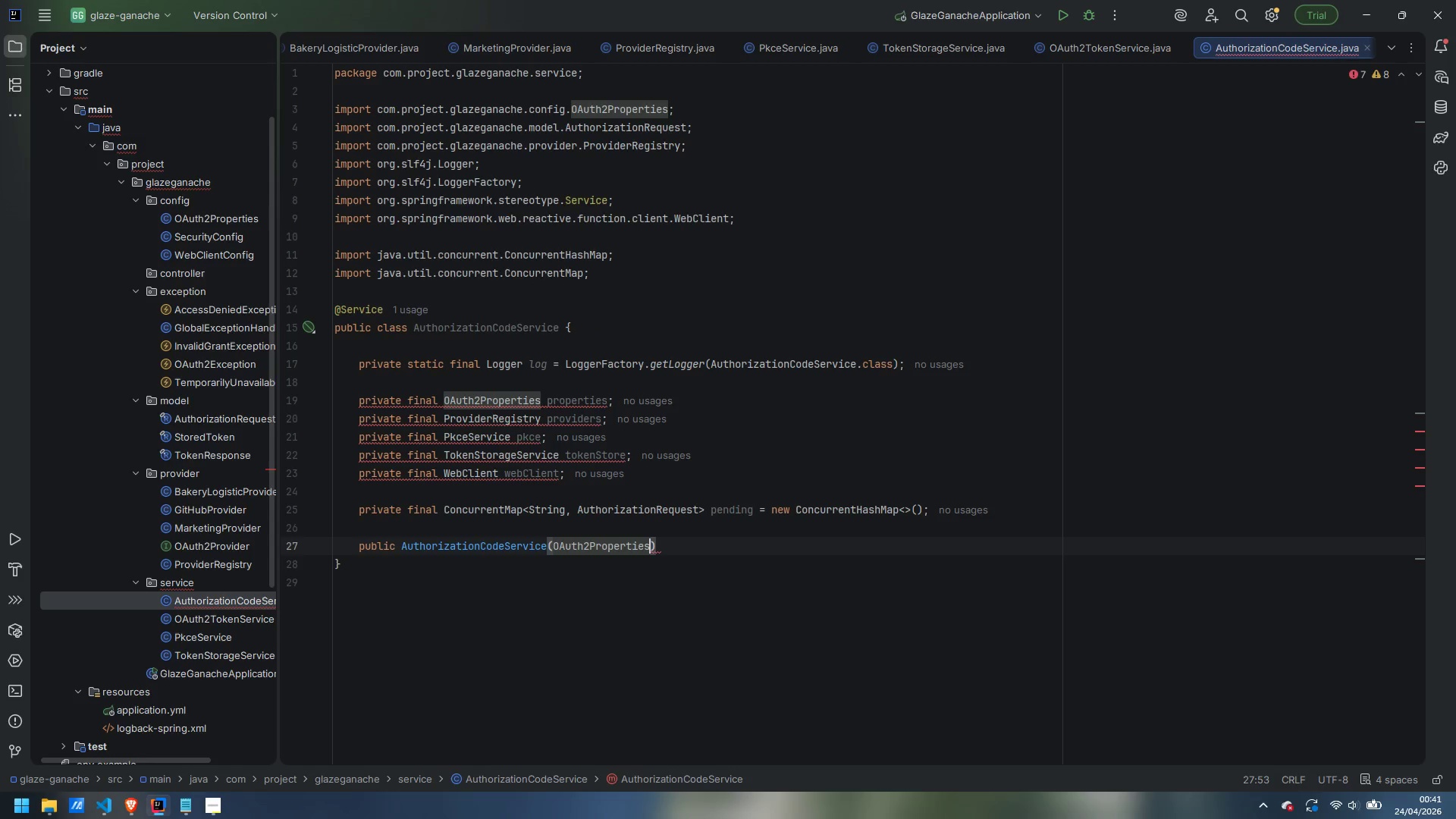 
type( properties,)
 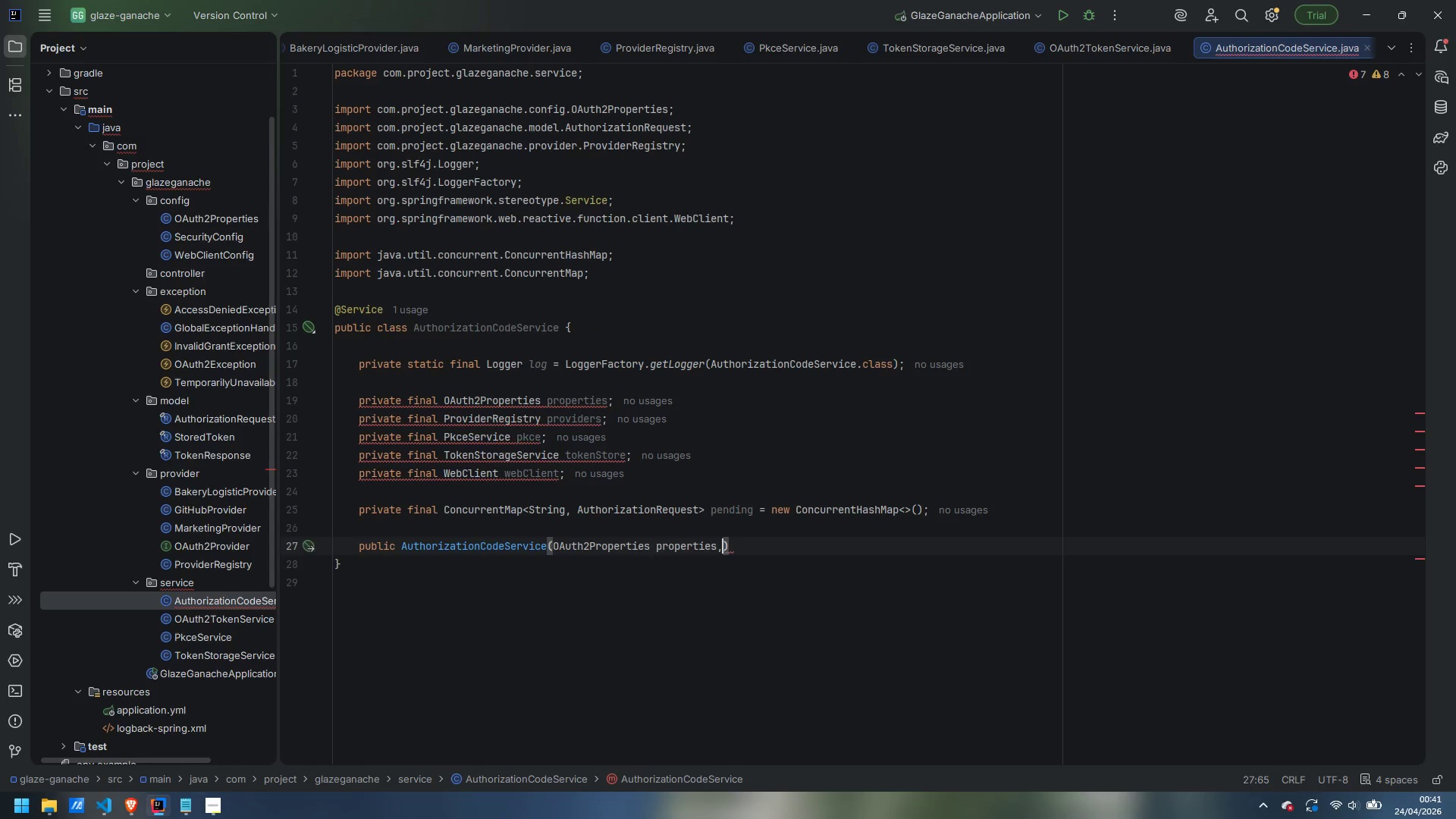 
key(Enter)
 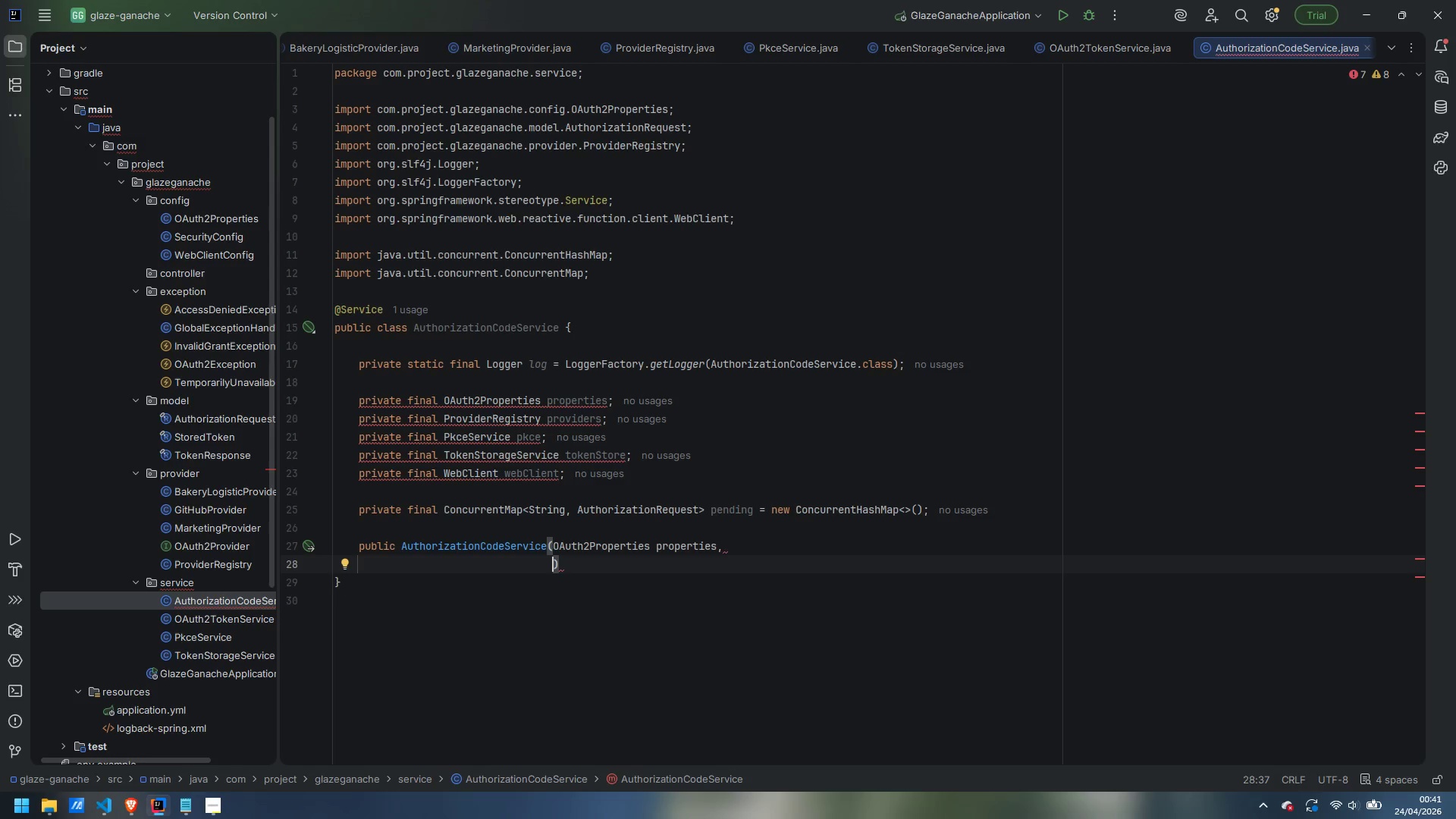 
type(ProviderRegistry providers,)
 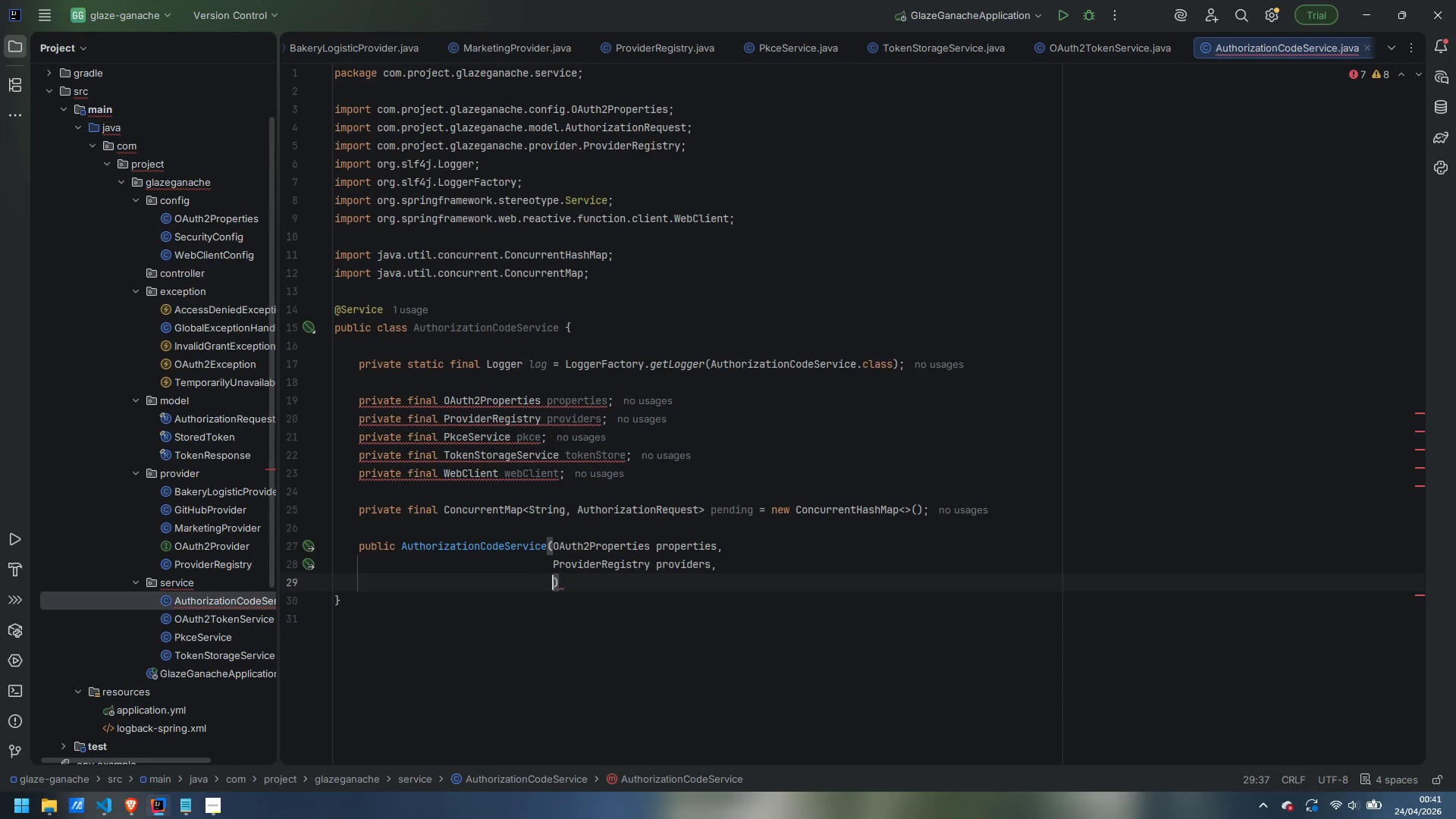 
 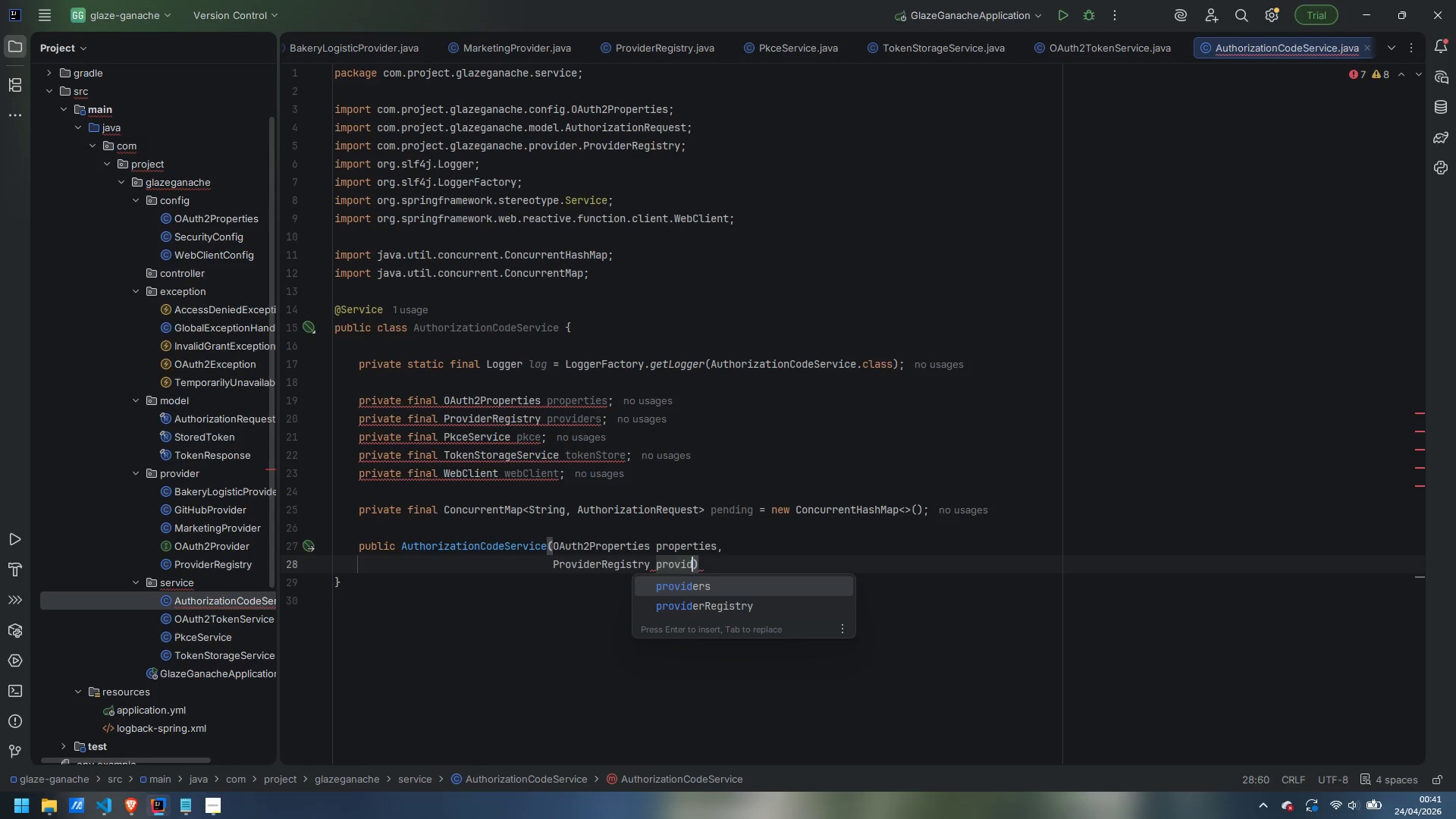 
key(Enter)
 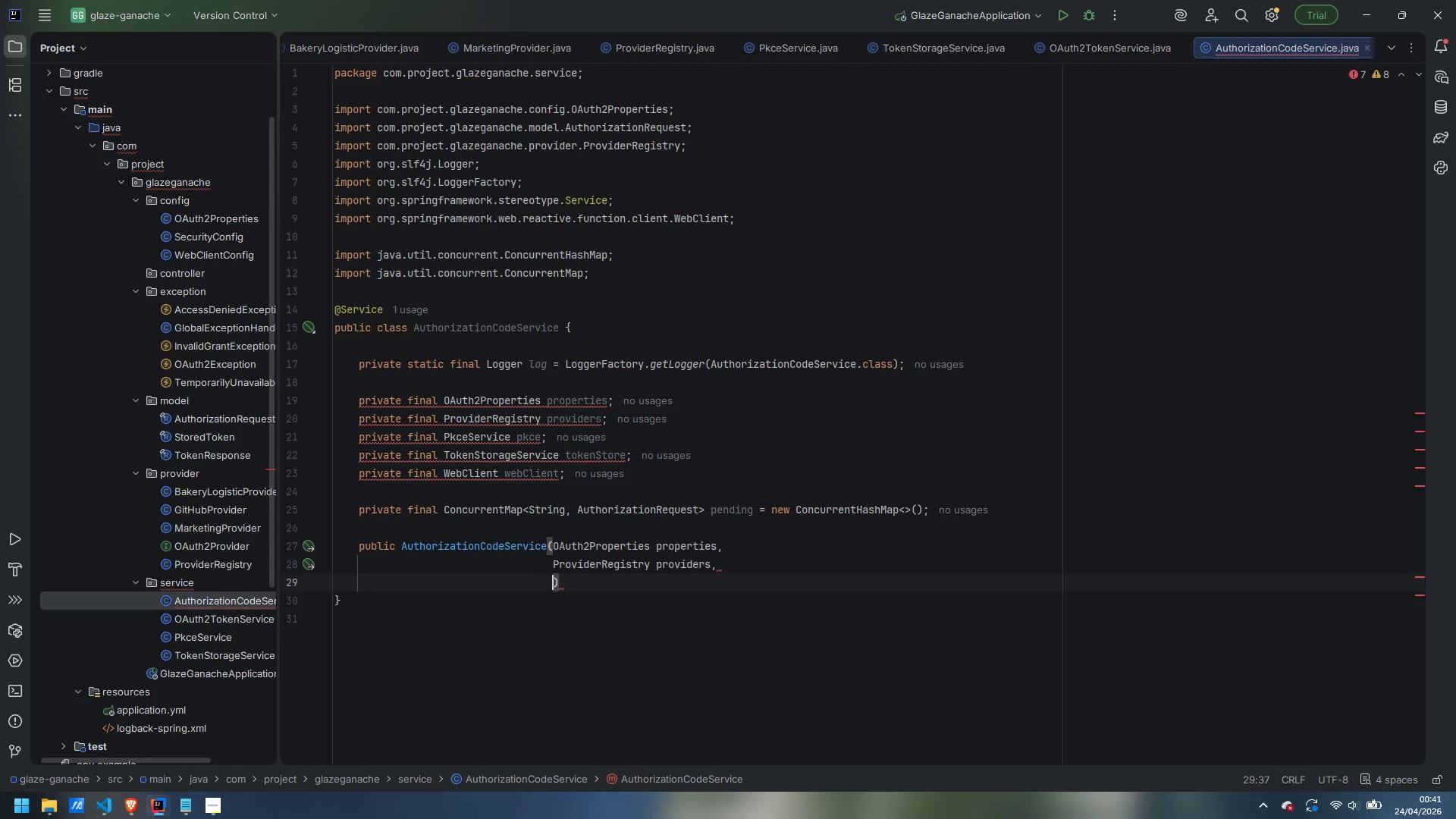 
type(PkceServcie)
key(Backspace)
key(Backspace)
key(Backspace)
type(ice pkce,)
 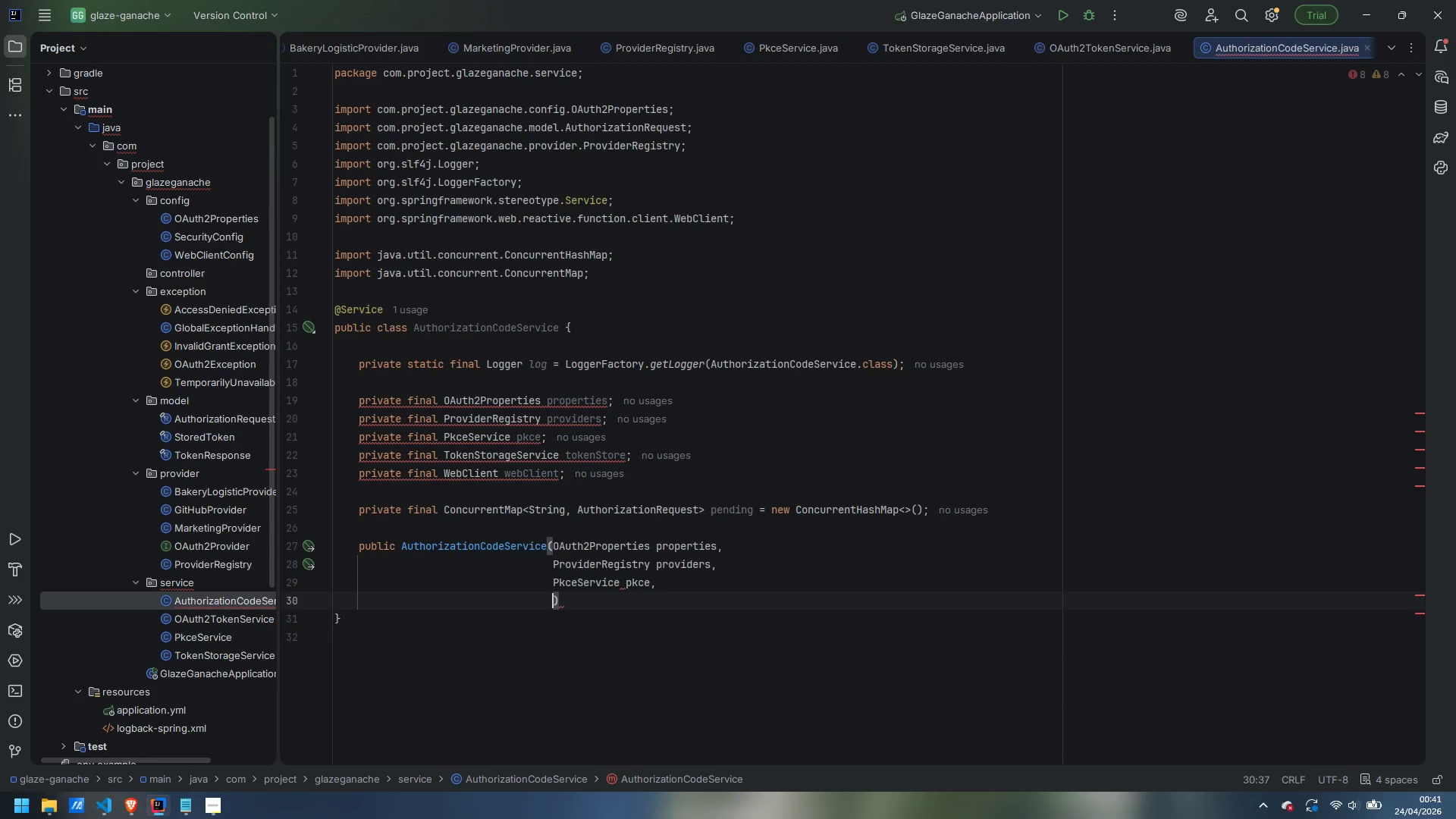 
 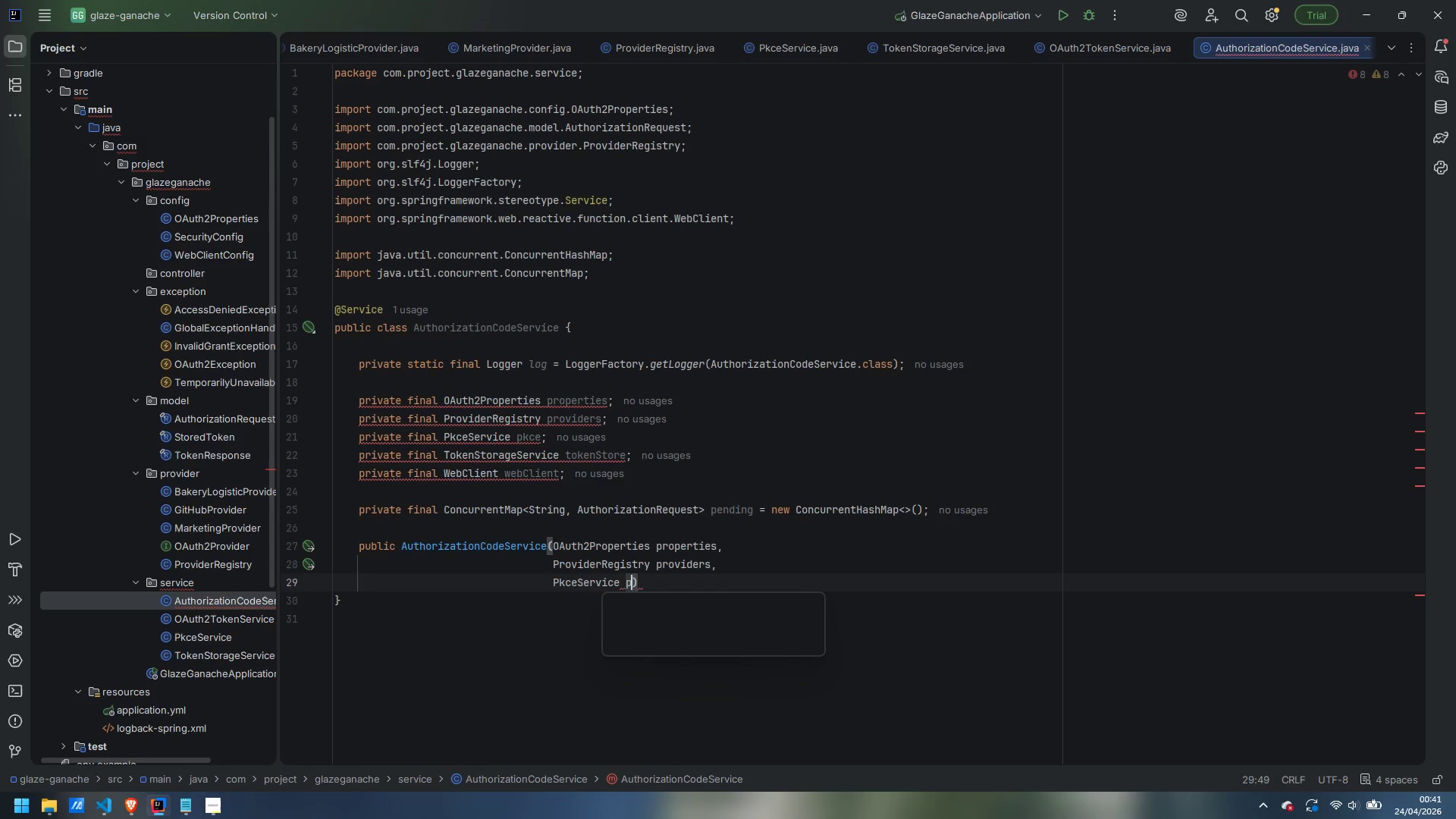 
key(Enter)
 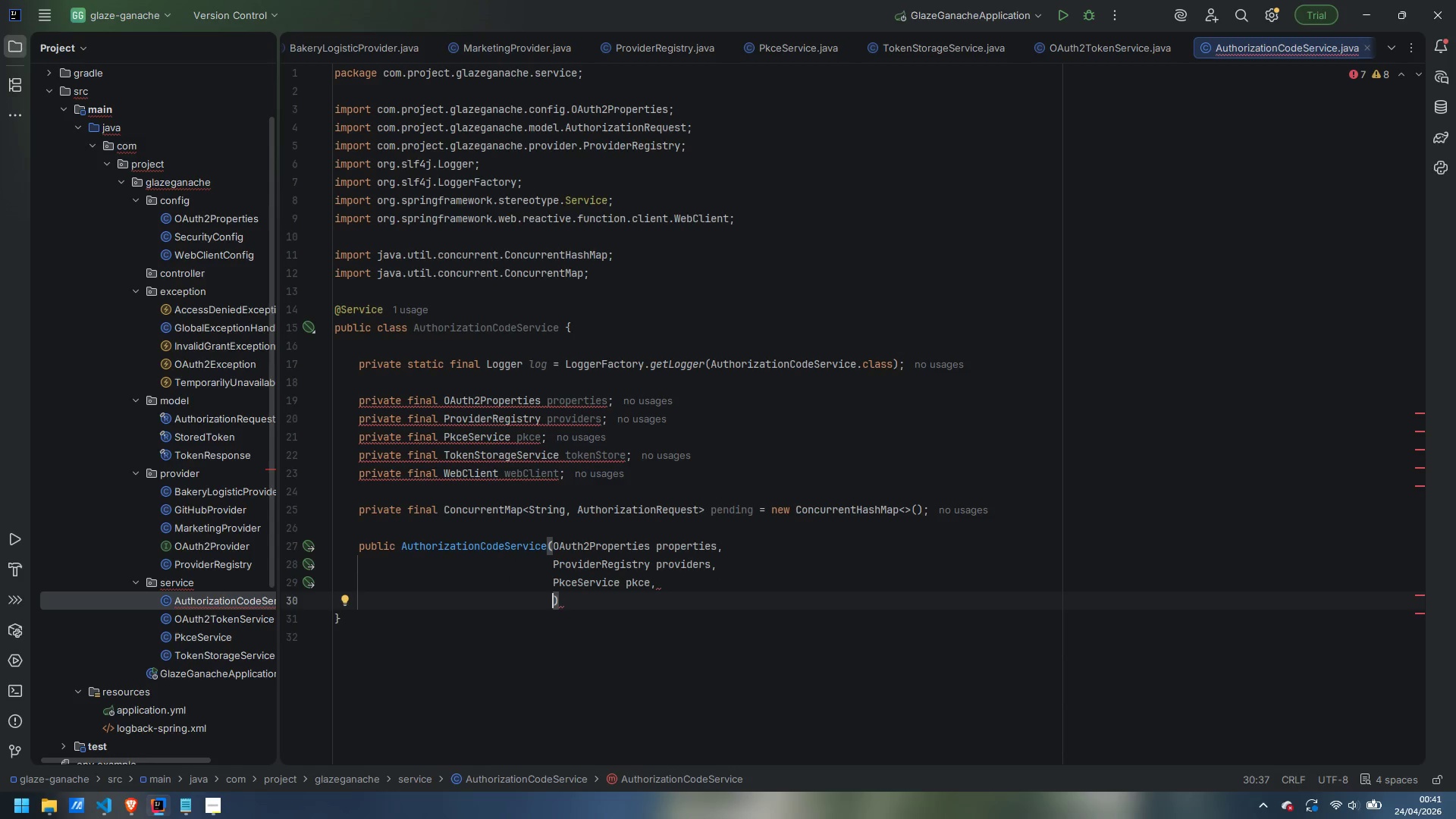 
type(TokenStorageService tokenStore,)
 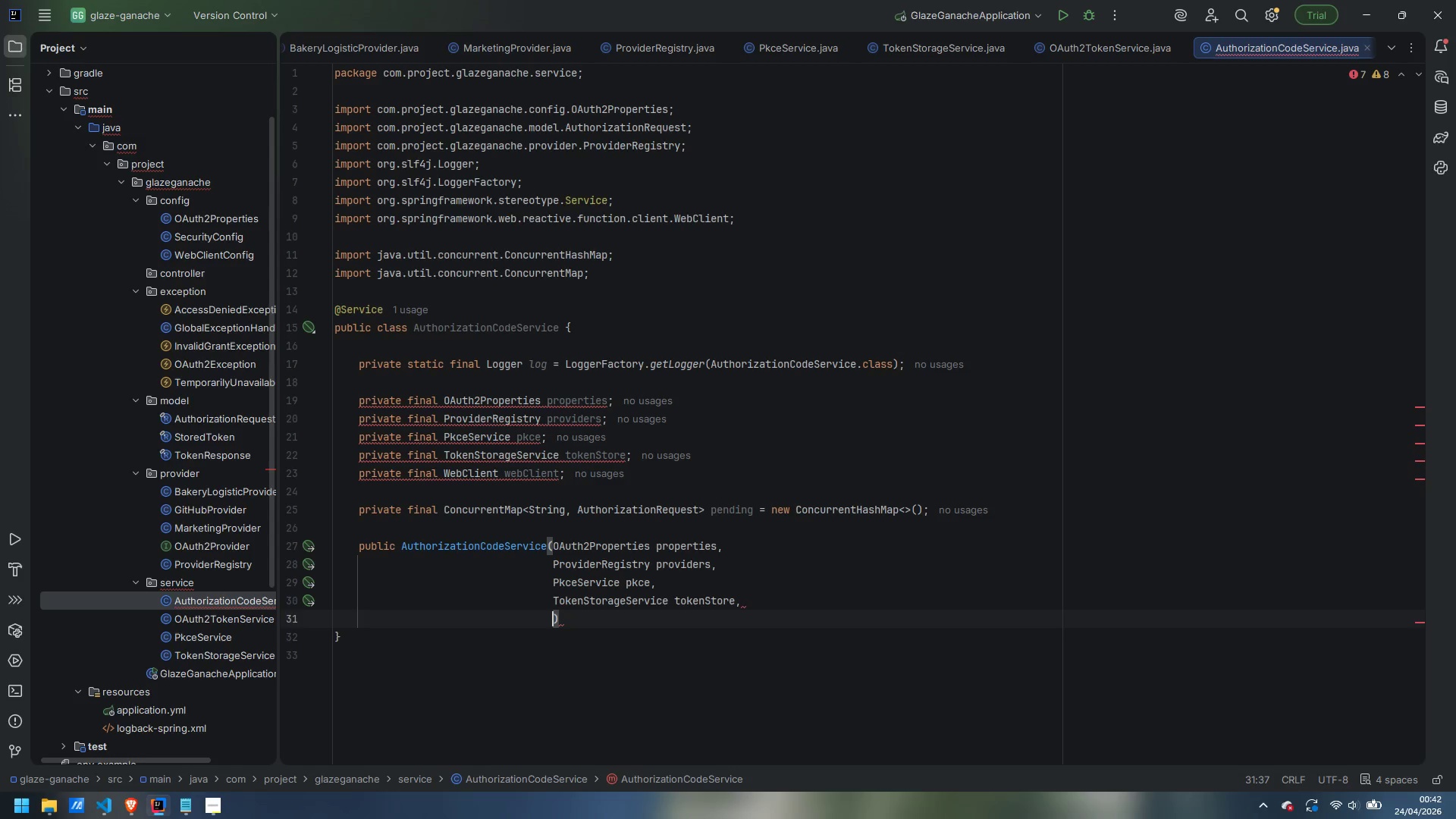 
 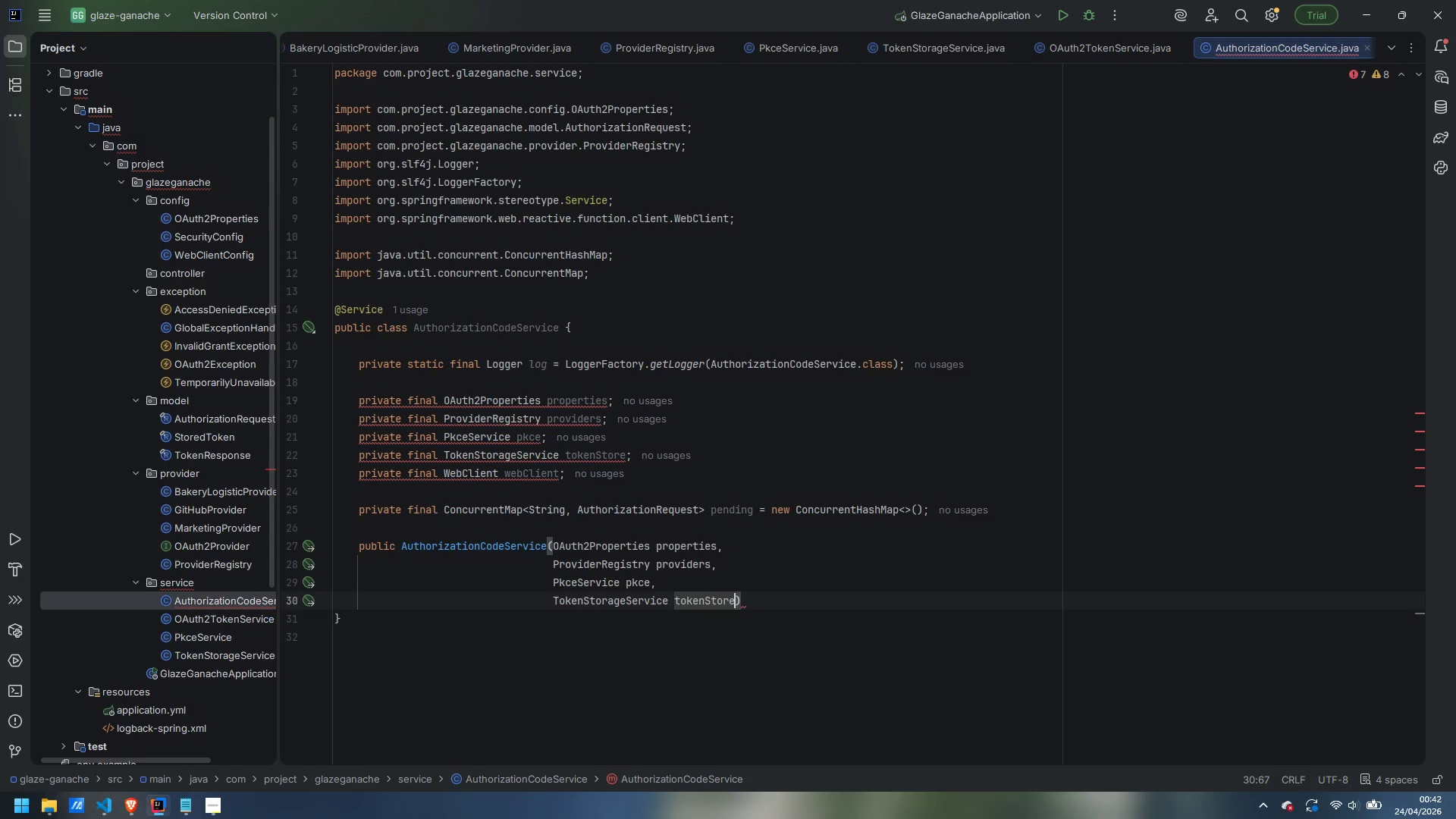 
key(Enter)
 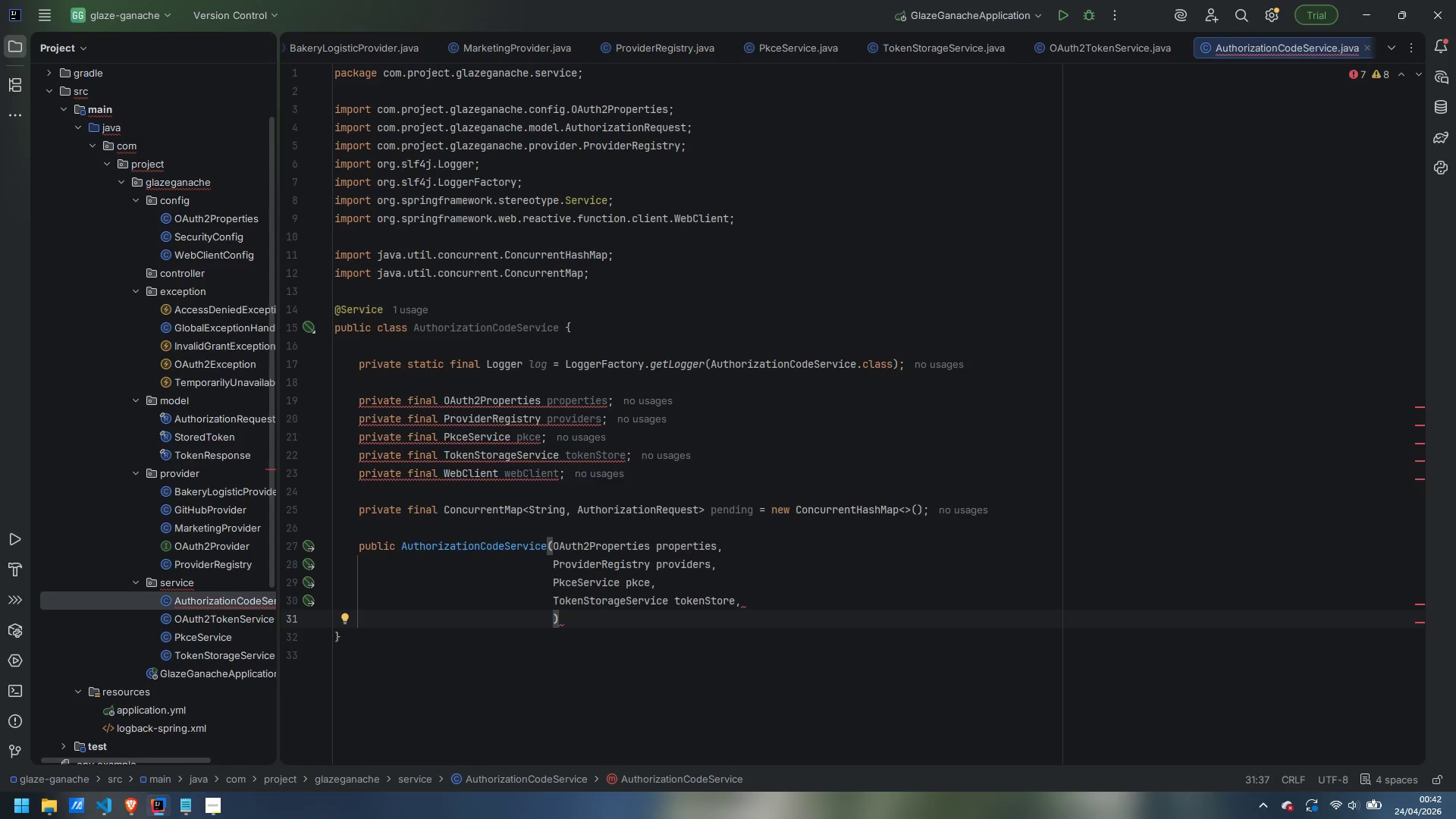 
type(WebClient webVli)
key(Backspace)
key(Backspace)
key(Backspace)
type(Client)
 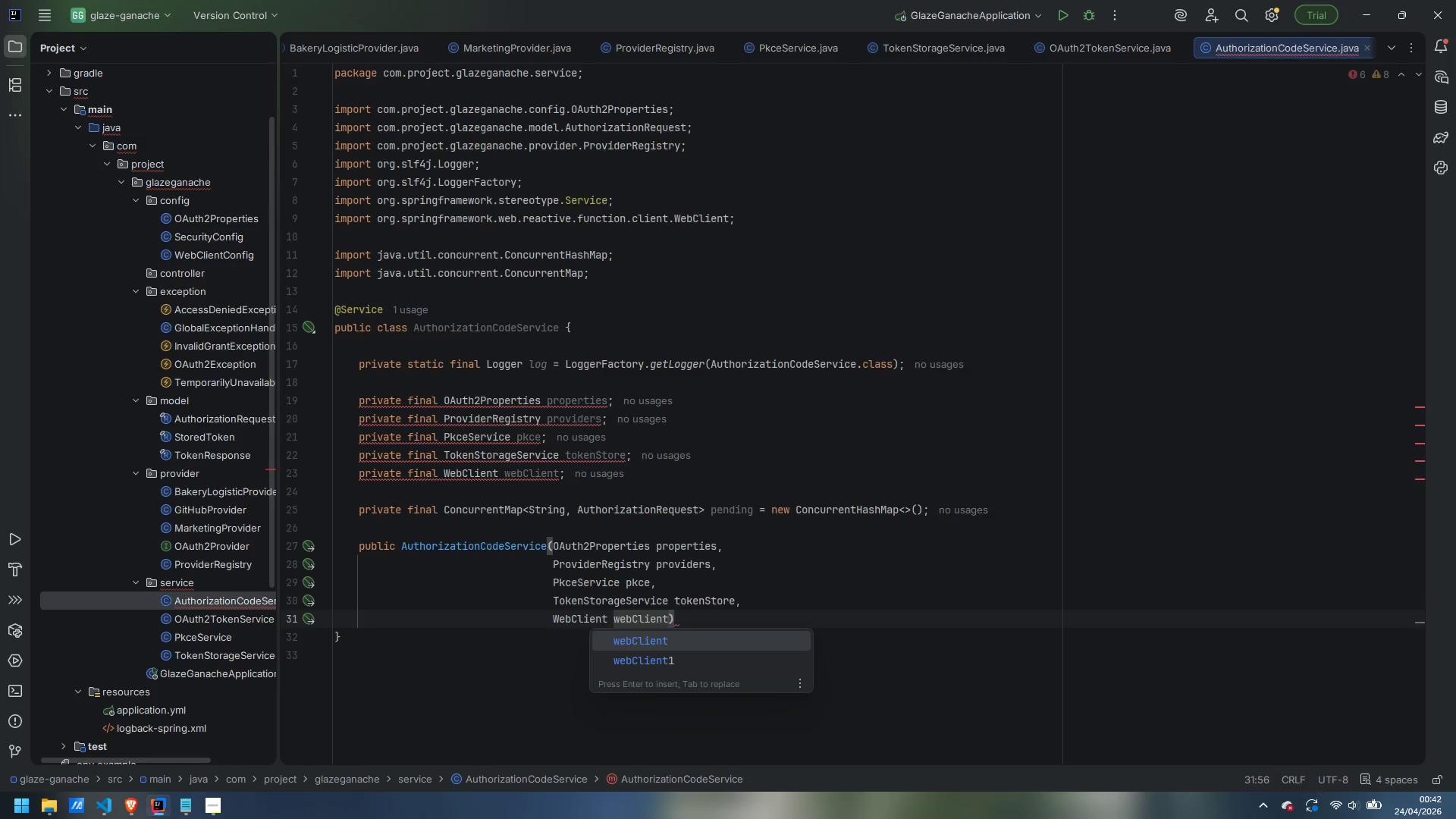 
key(ArrowRight)
 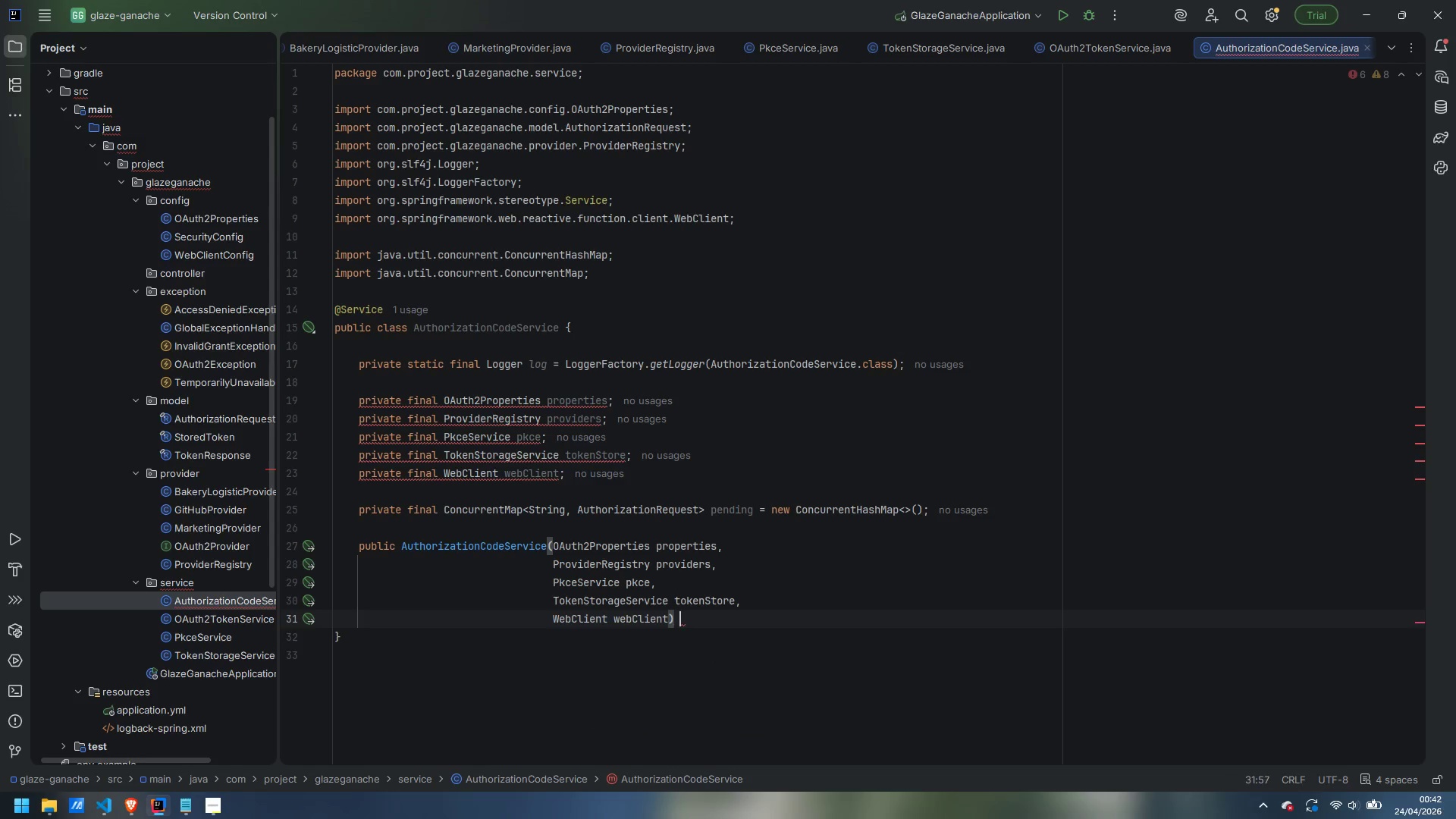 
key(Space)
 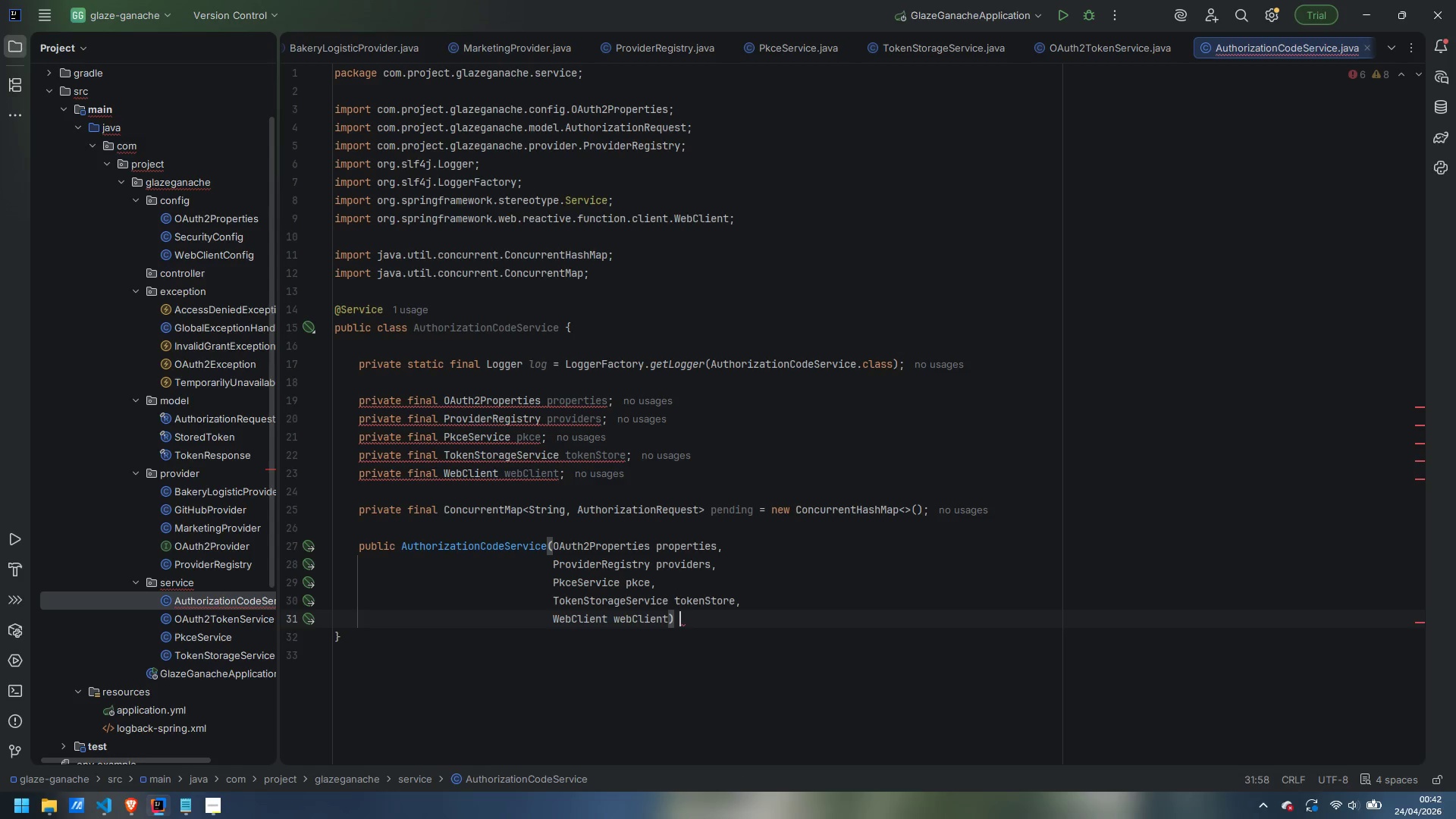 
key(Shift+BracketLeft)
 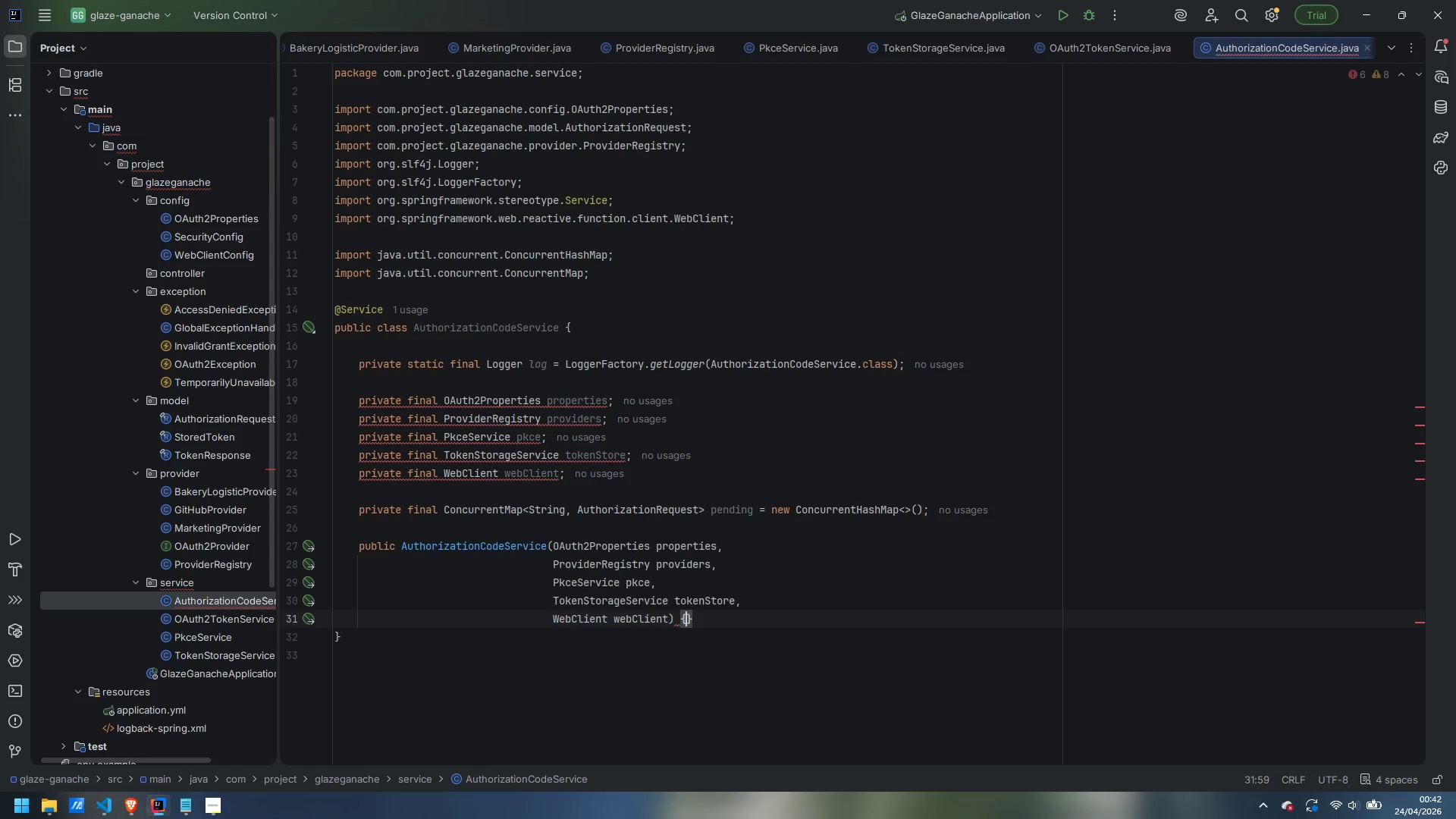 
key(Enter)
 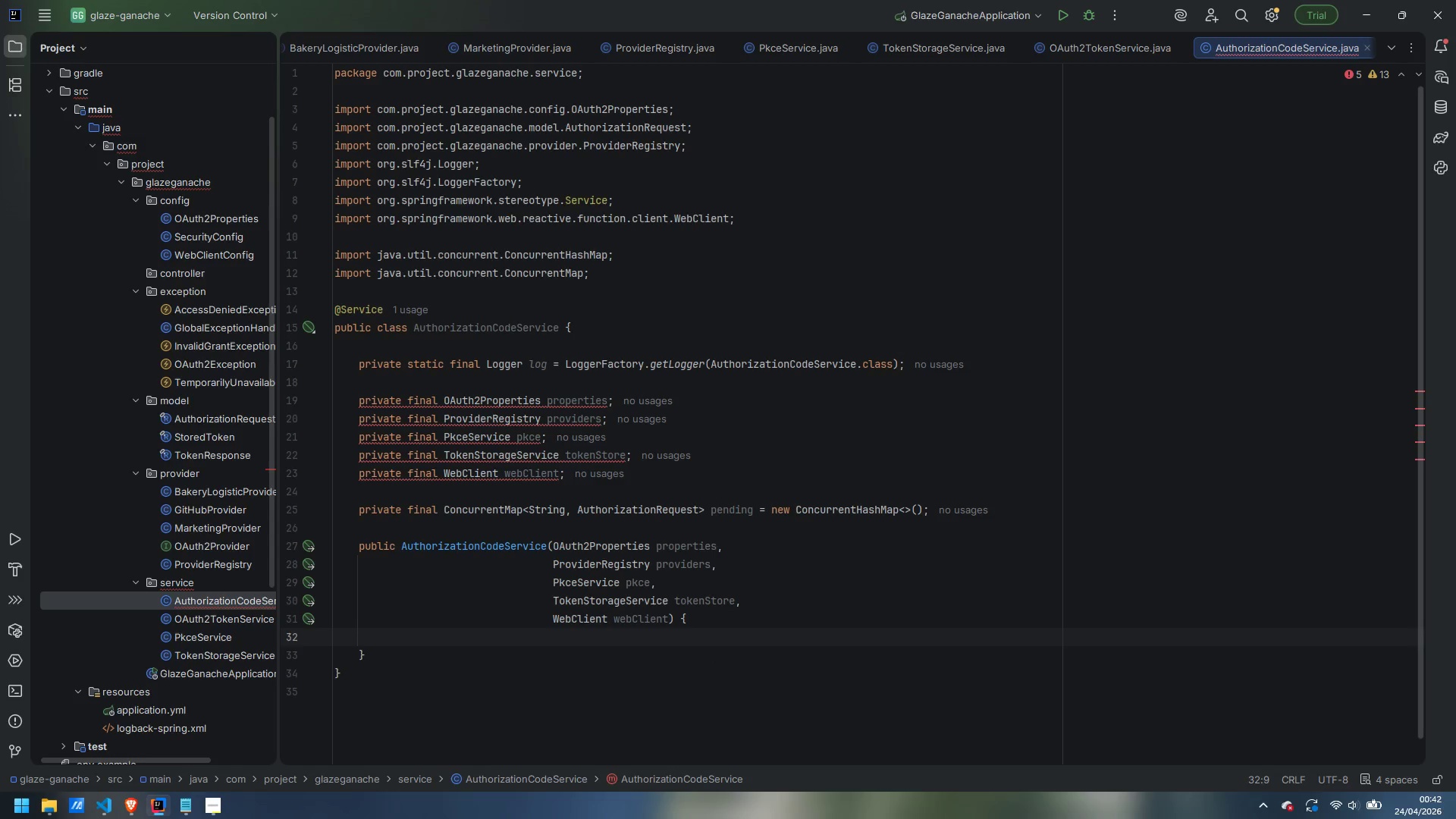 
type(this.properties = properties;)
 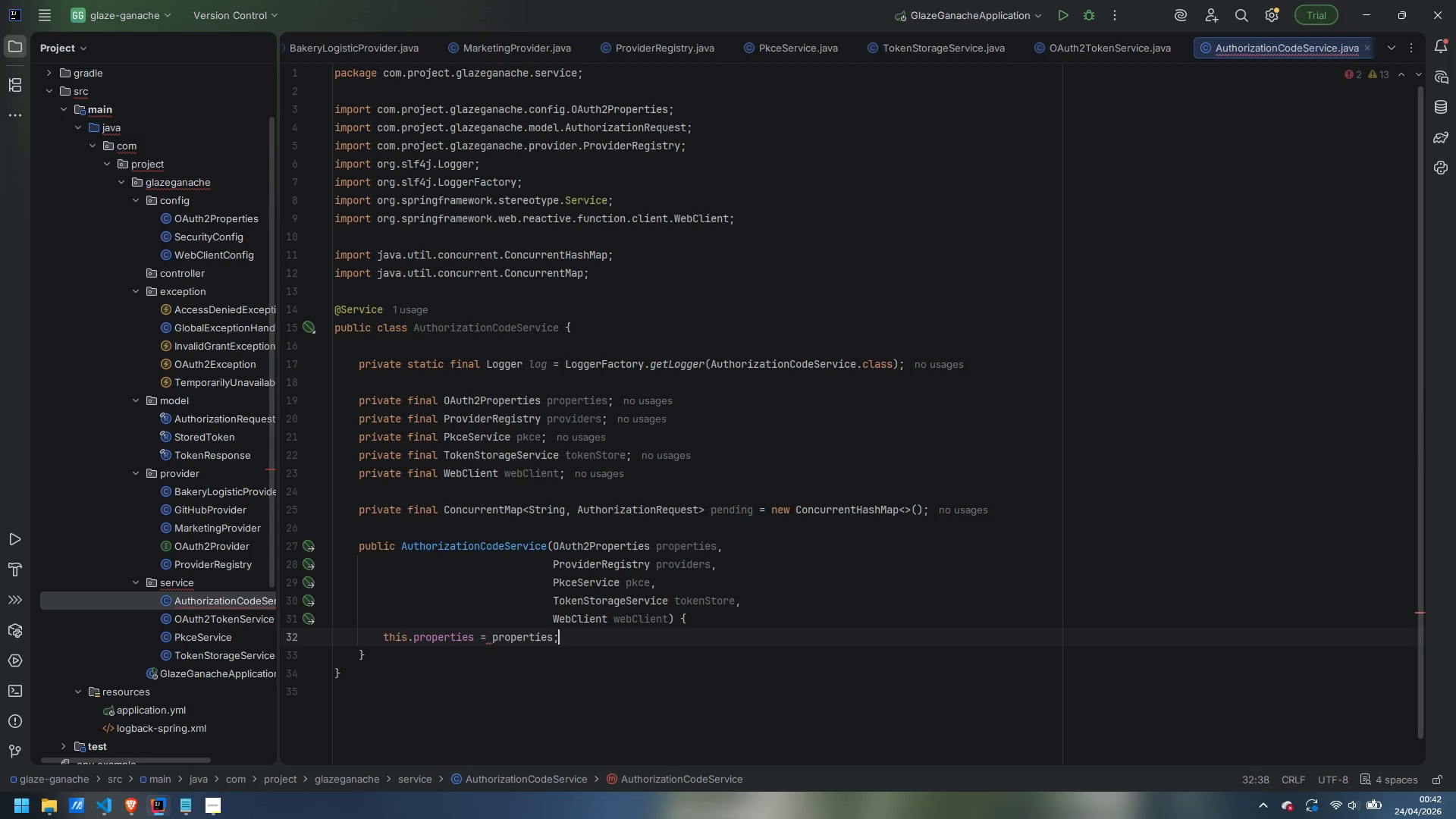 
key(Enter)
 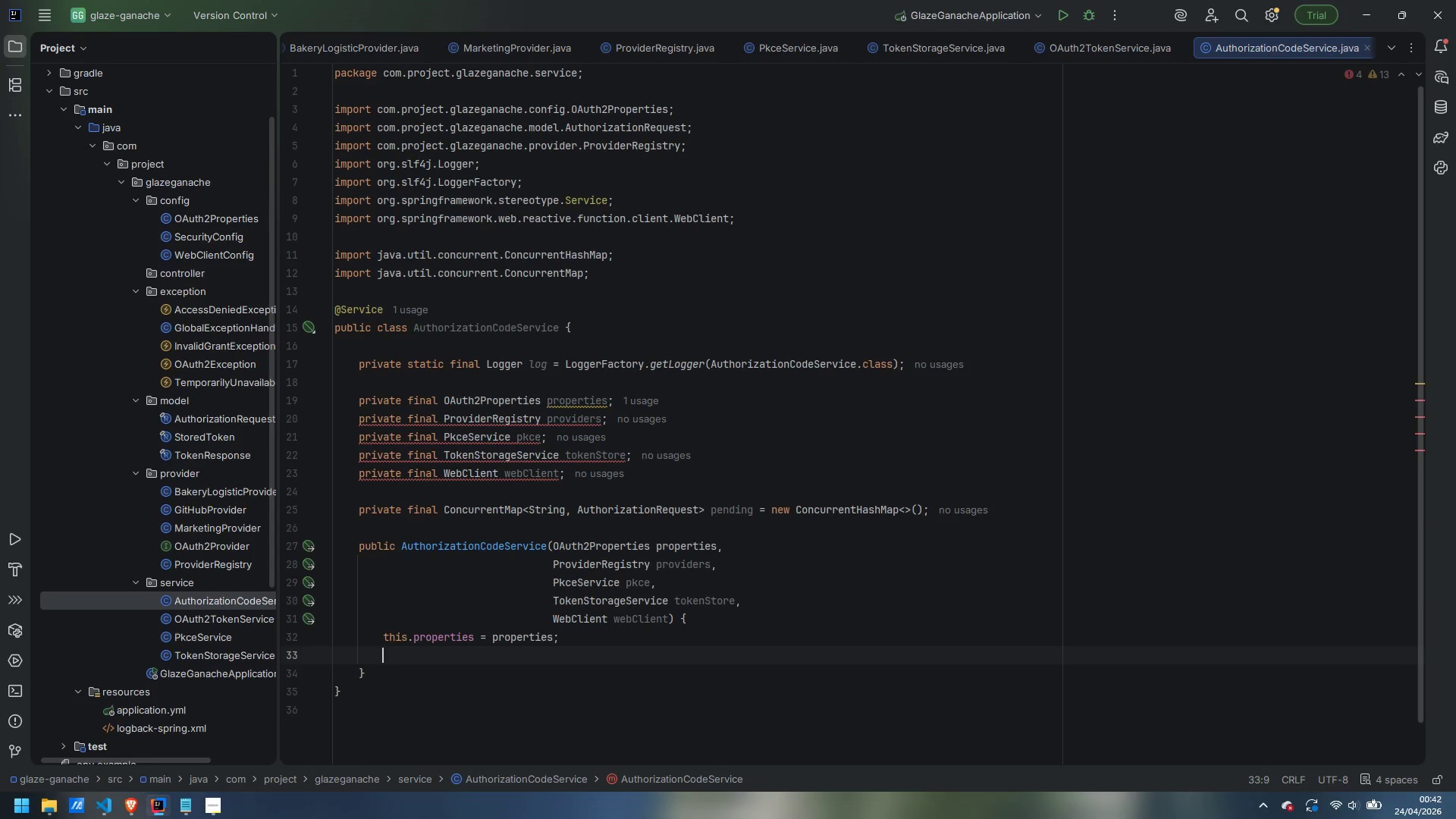 
type(this.)
key(Escape)
type(providers = providers;)
 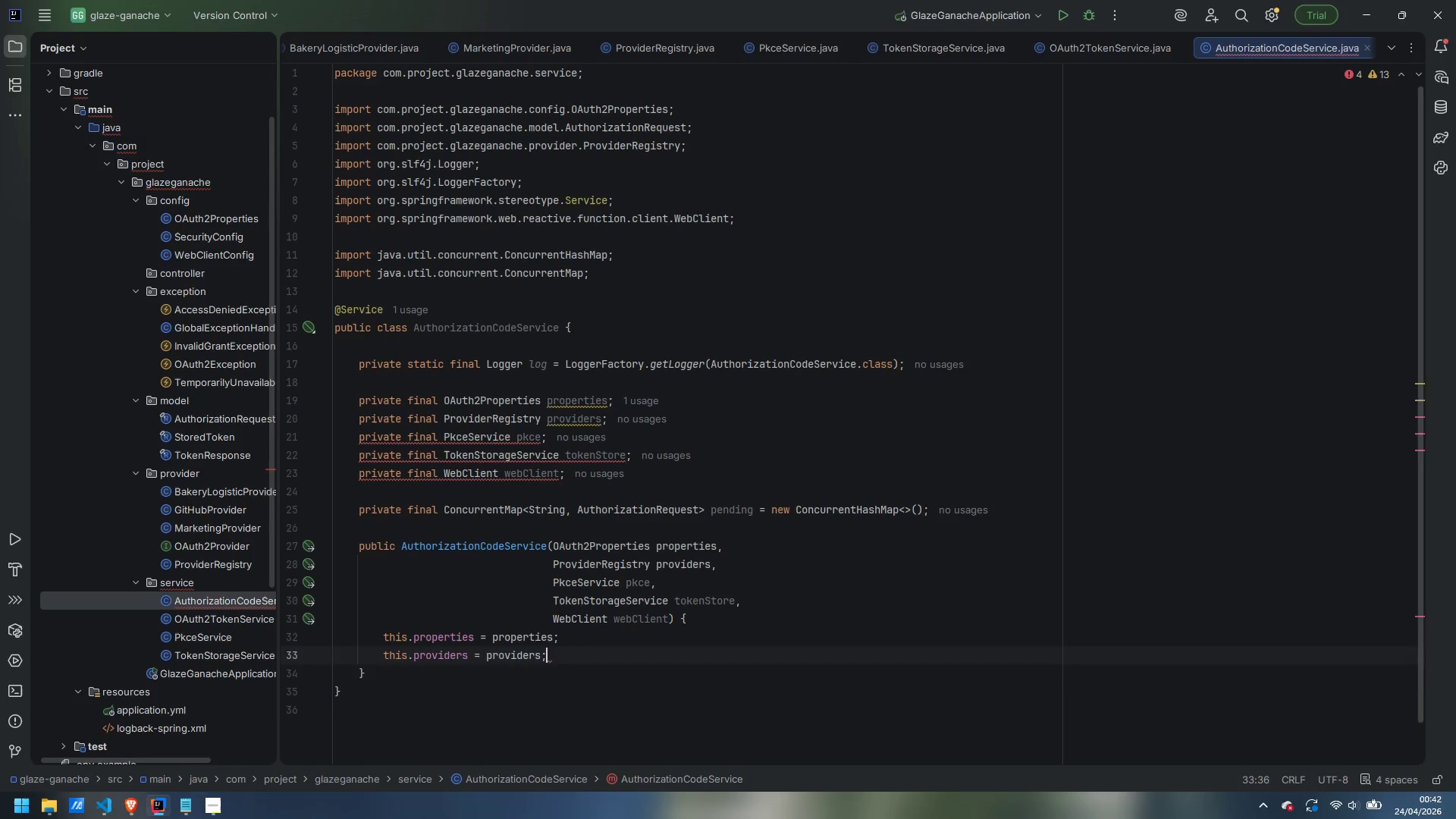 
key(Enter)
 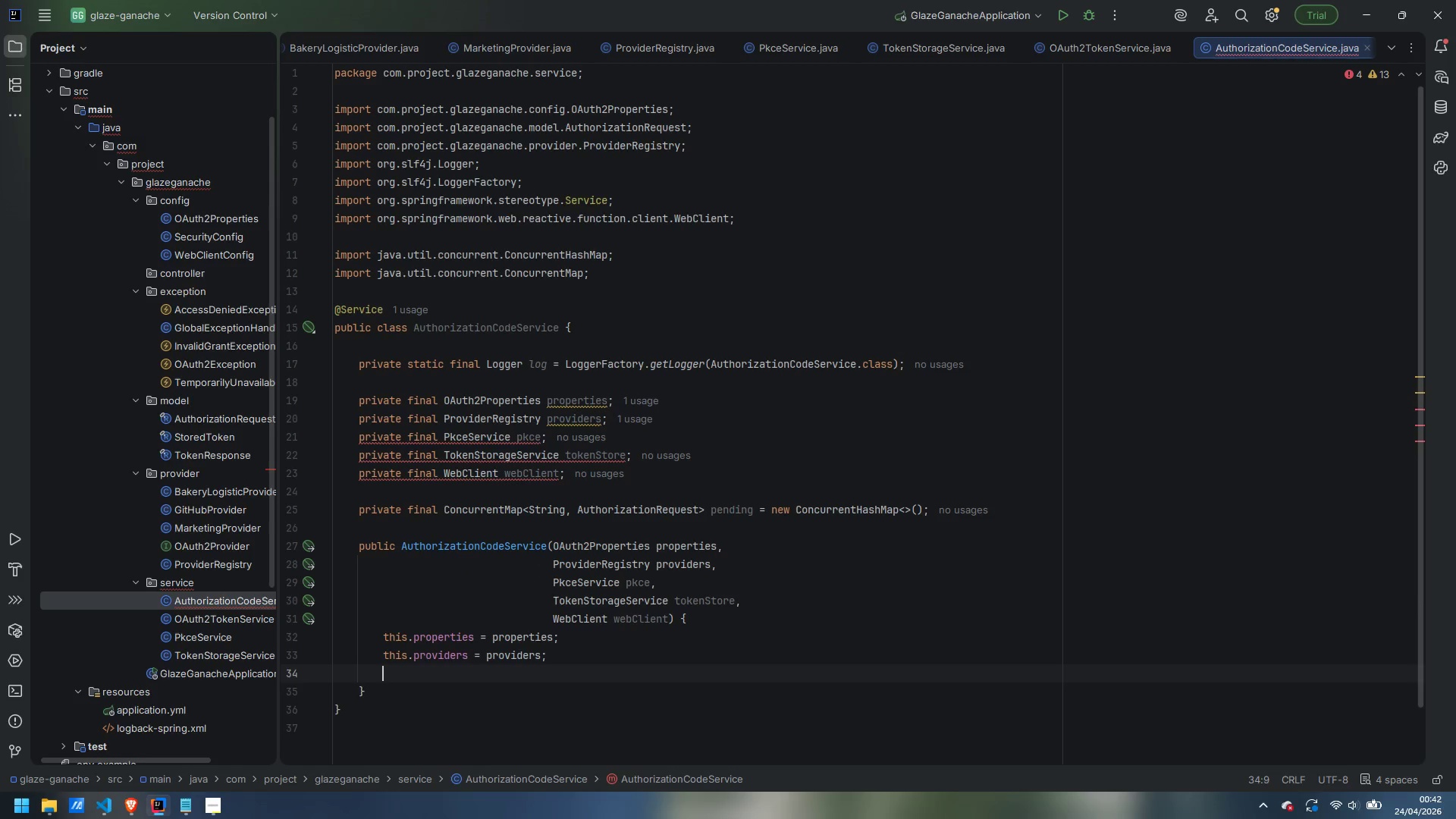 
type(hti)
 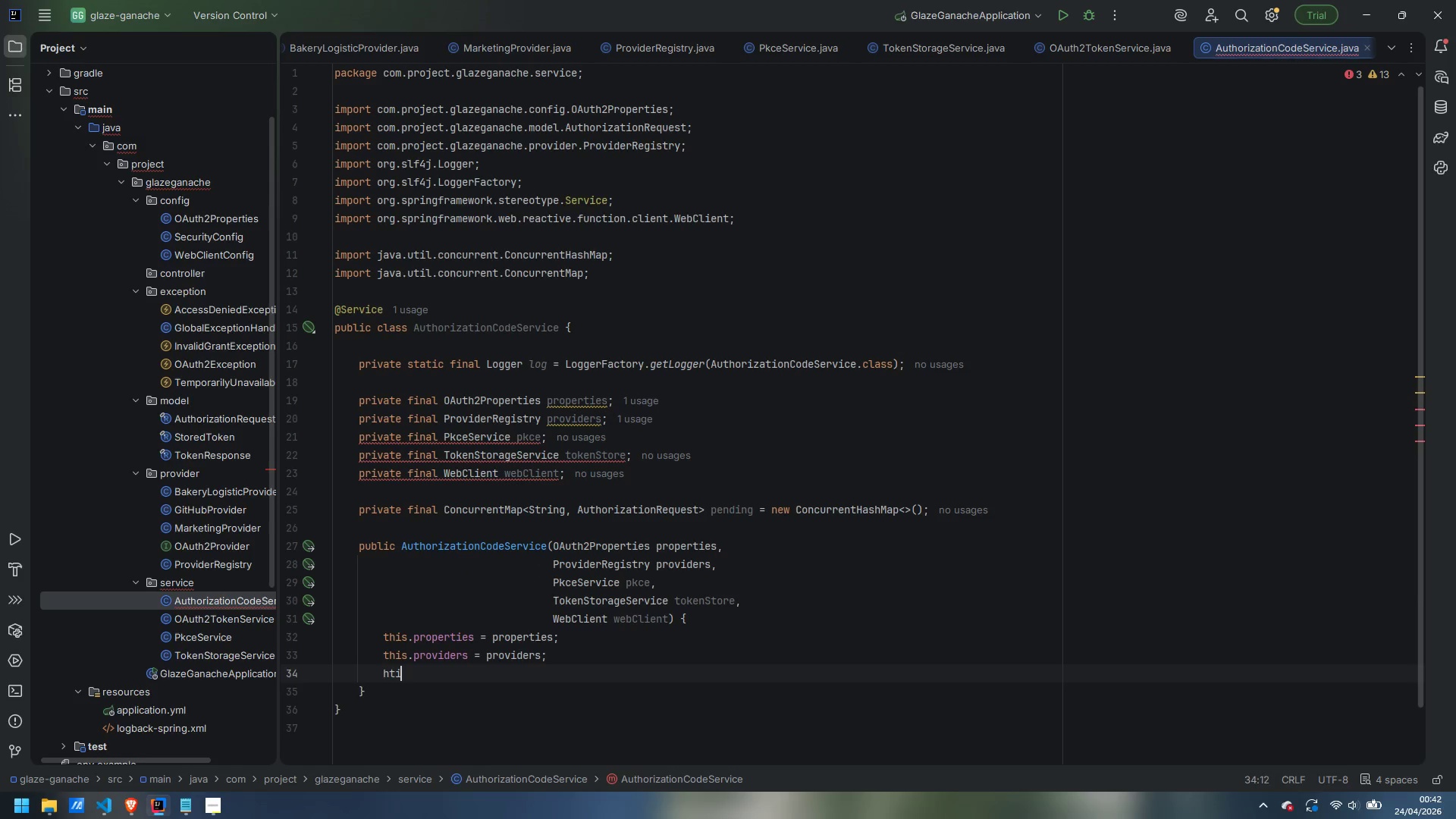 
key(Control+ControlLeft)
 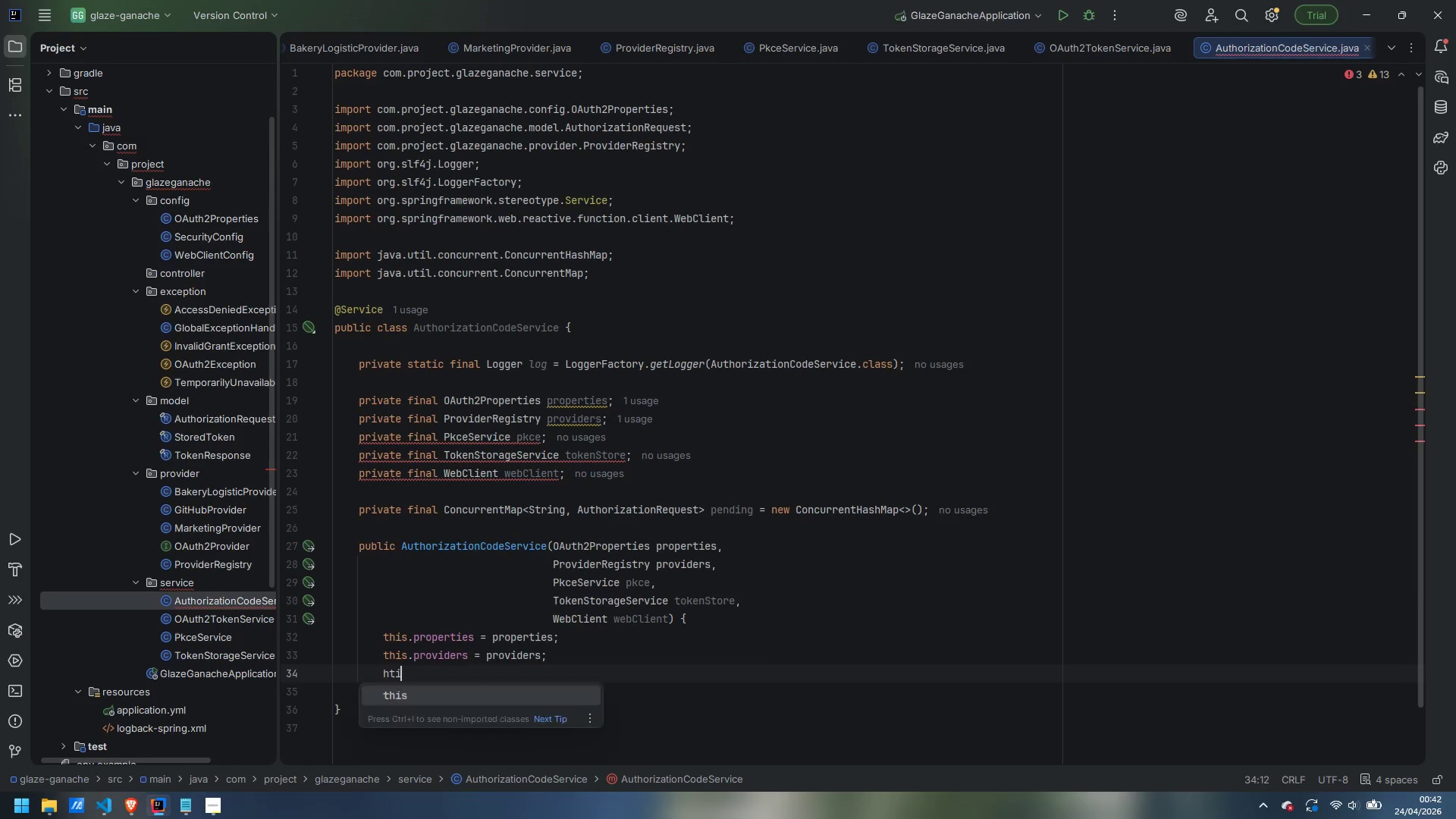 
key(Control+Backspace)
 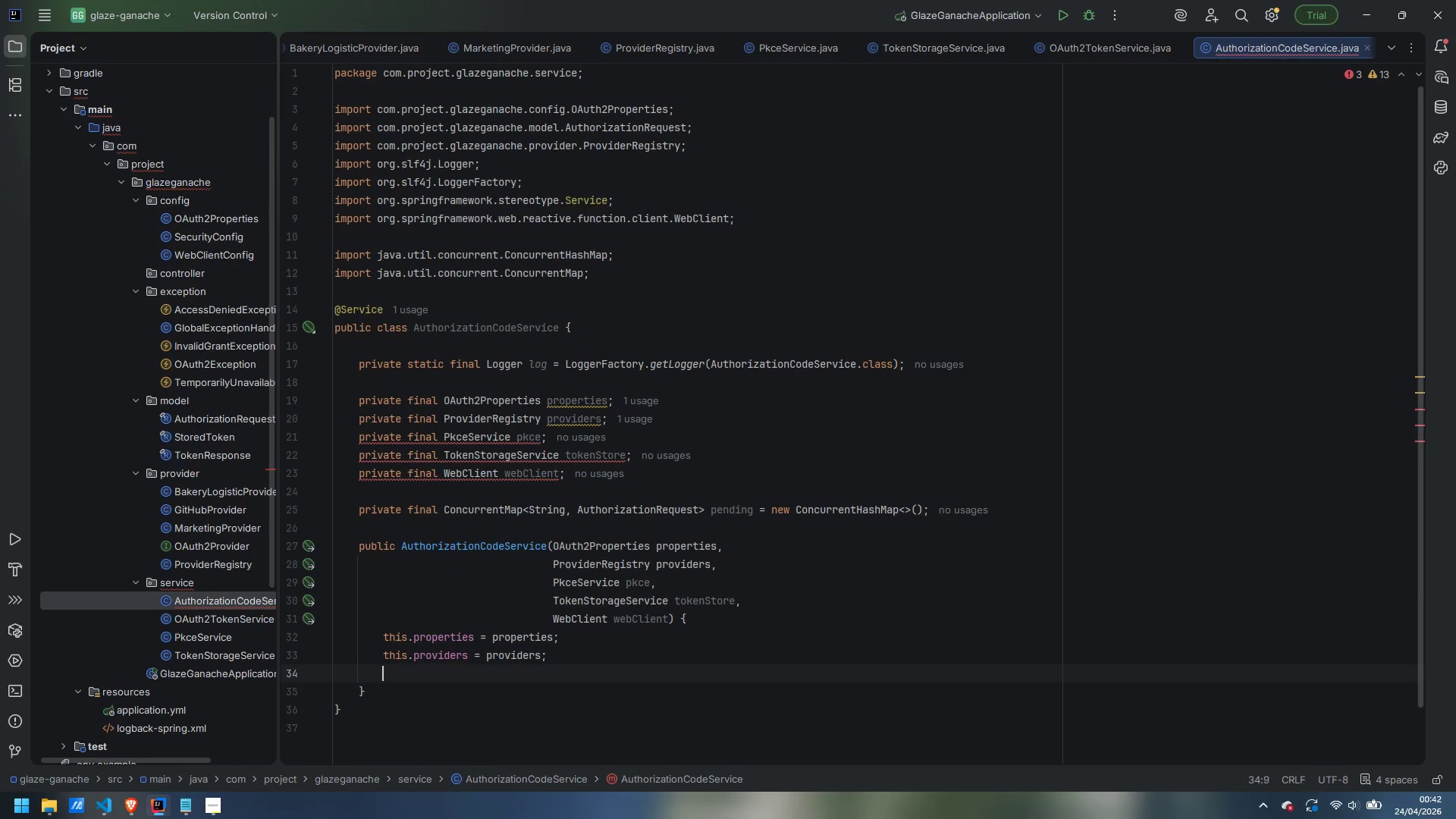 
type(this/)
key(Backspace)
type(.)
key(Escape)
type(pkce = pkce;)
 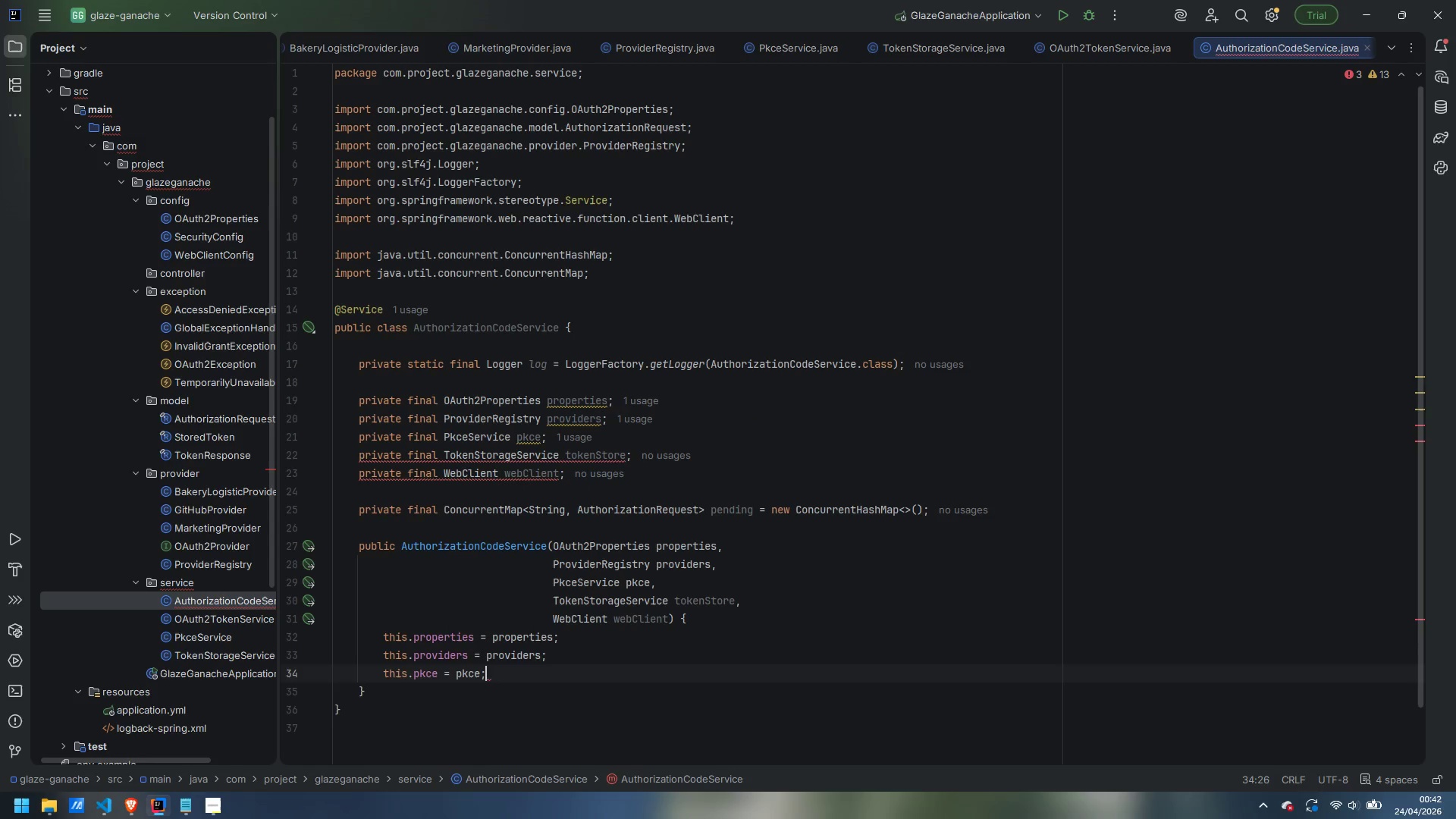 
key(Enter)
 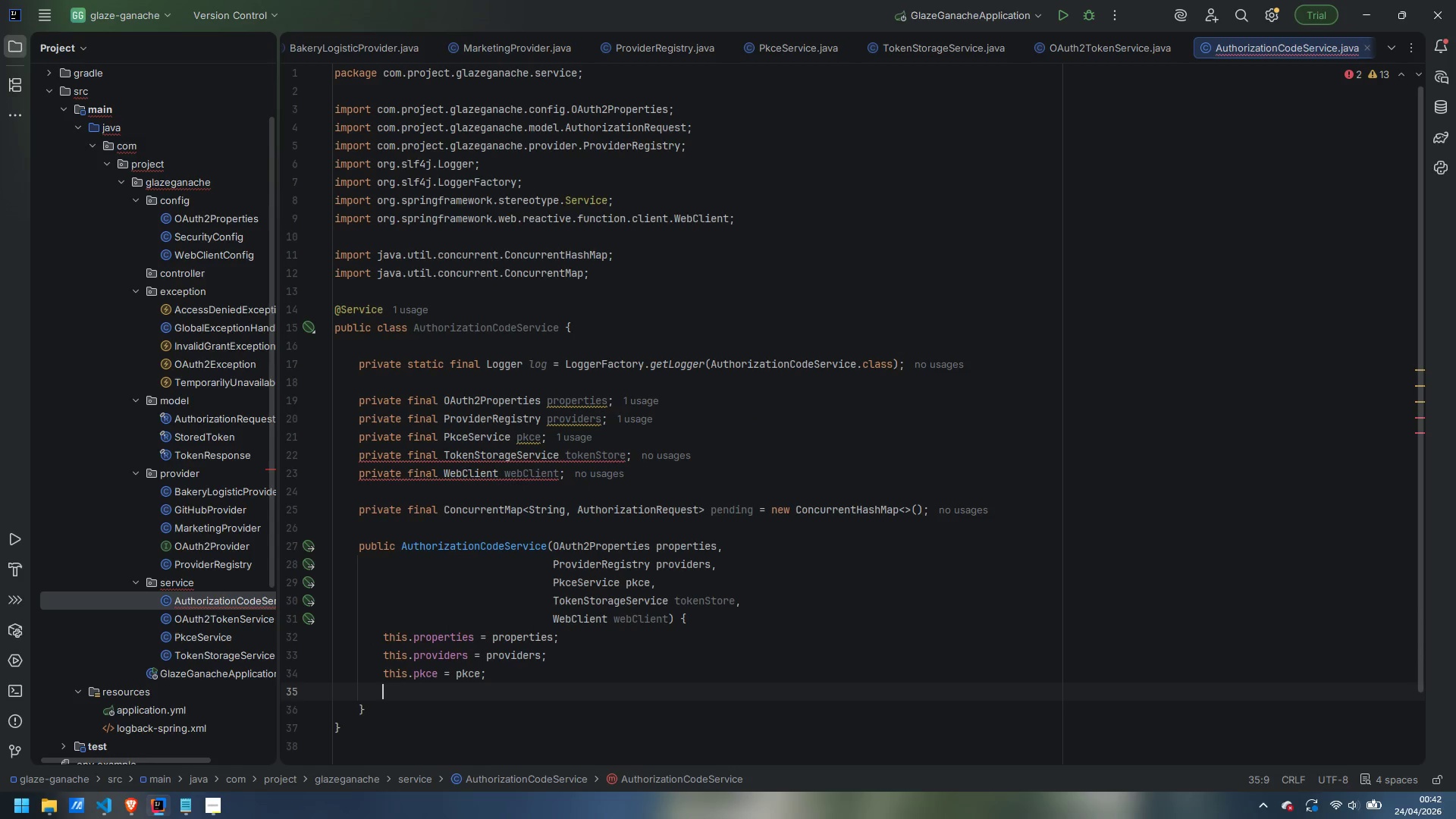 
type(this.tokenStore = tokenStore;)
 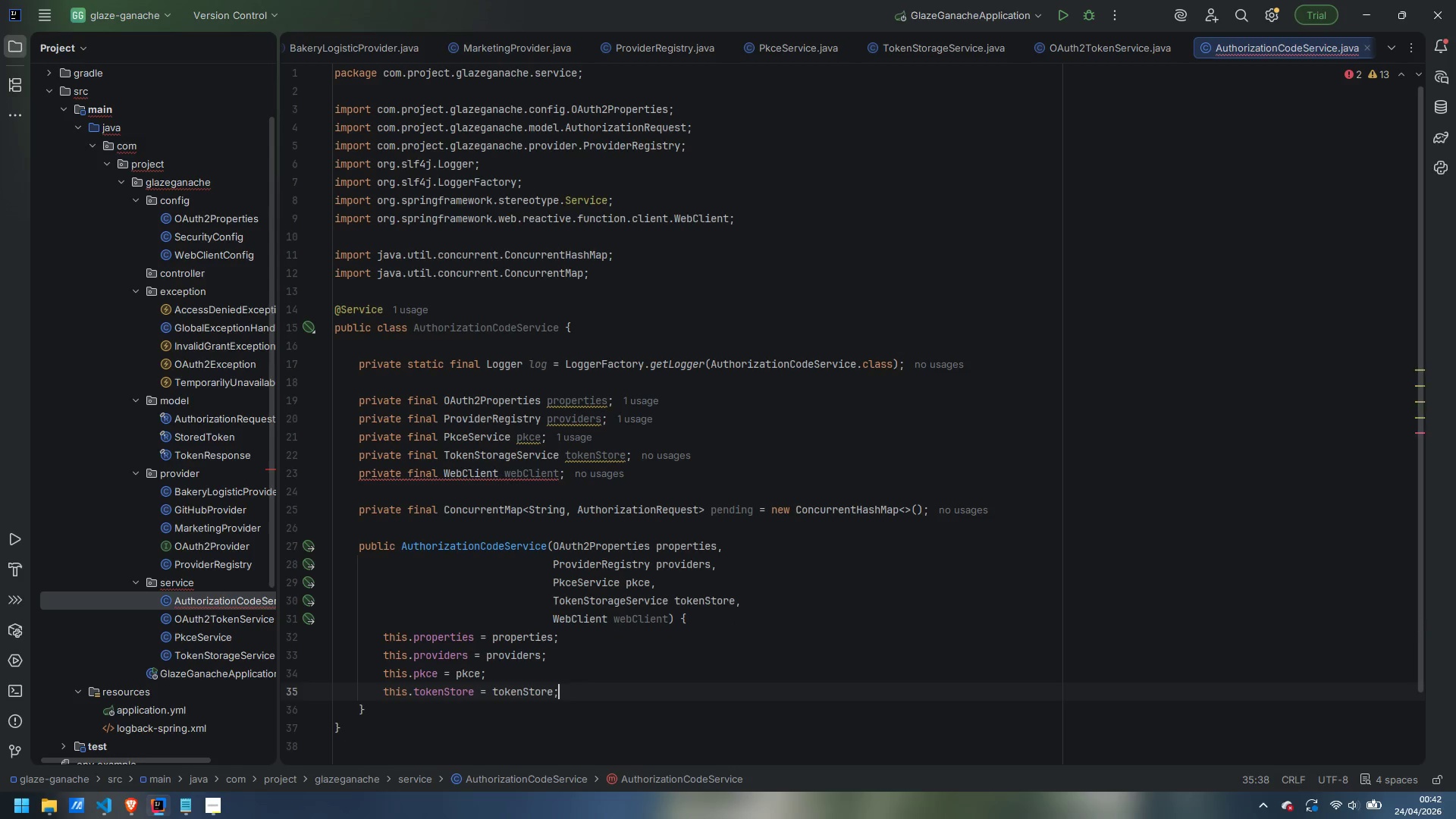 
 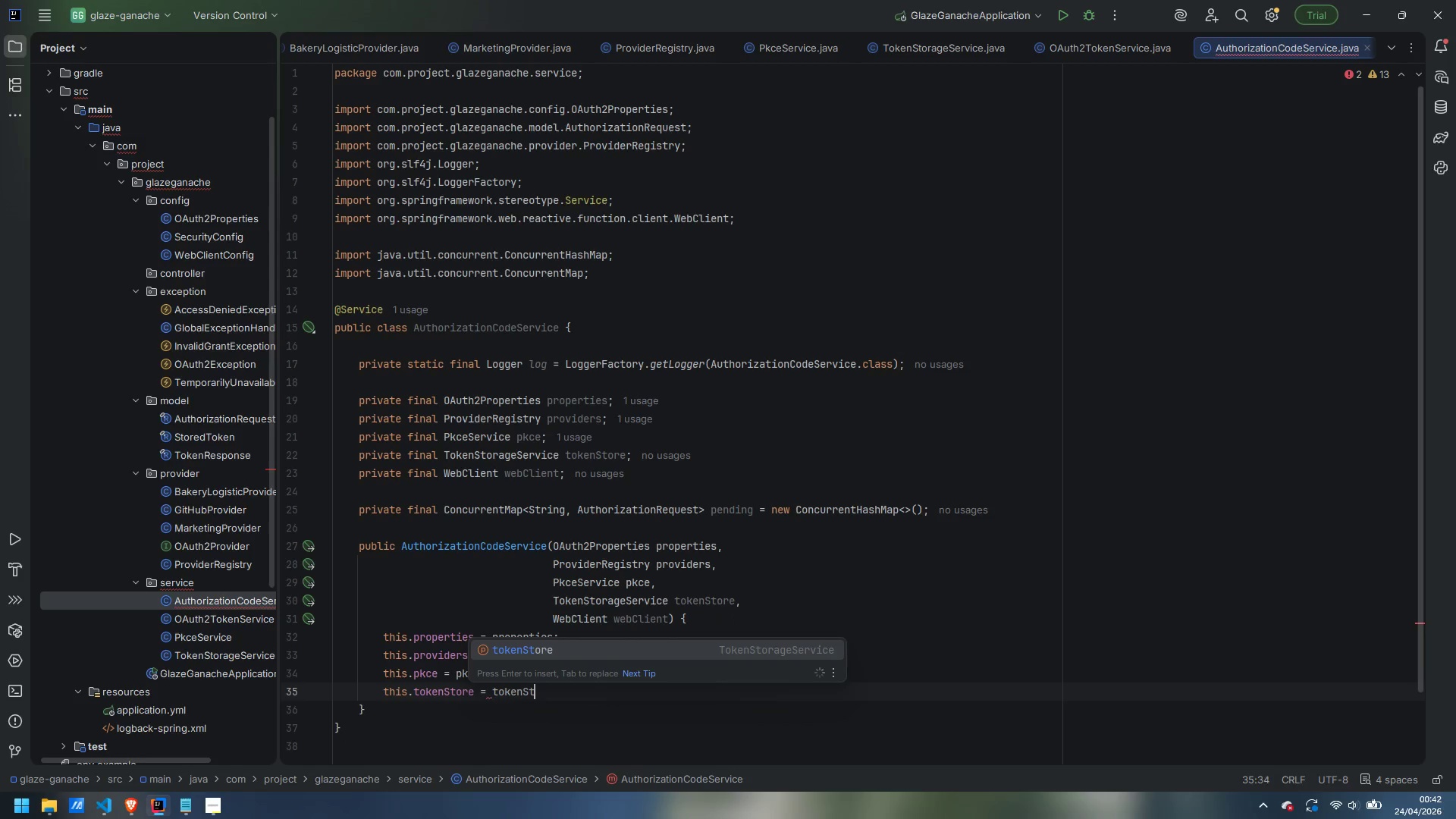 
key(Enter)
 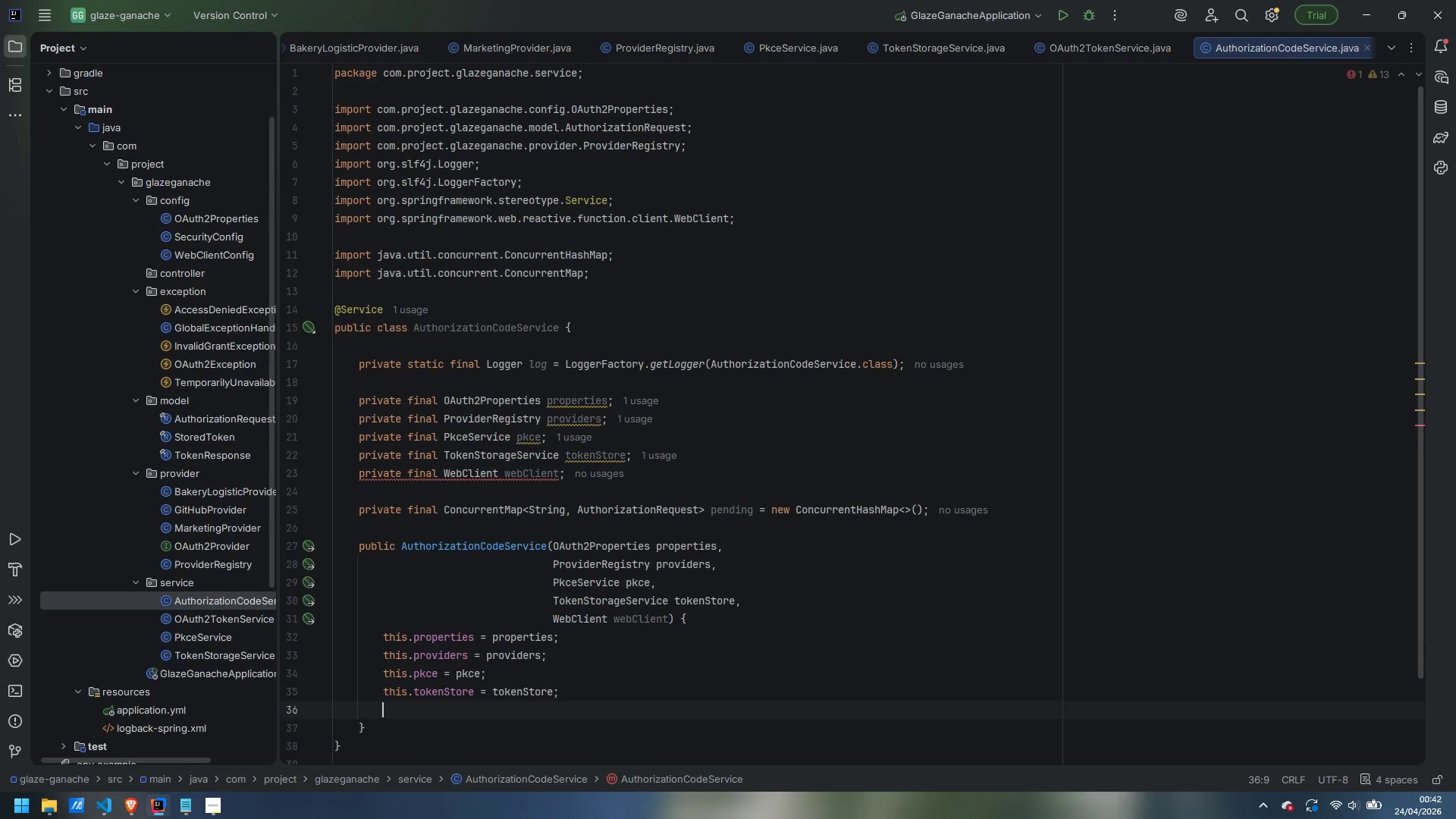 
type(this./w)
key(Backspace)
key(Backspace)
type(webClient)
 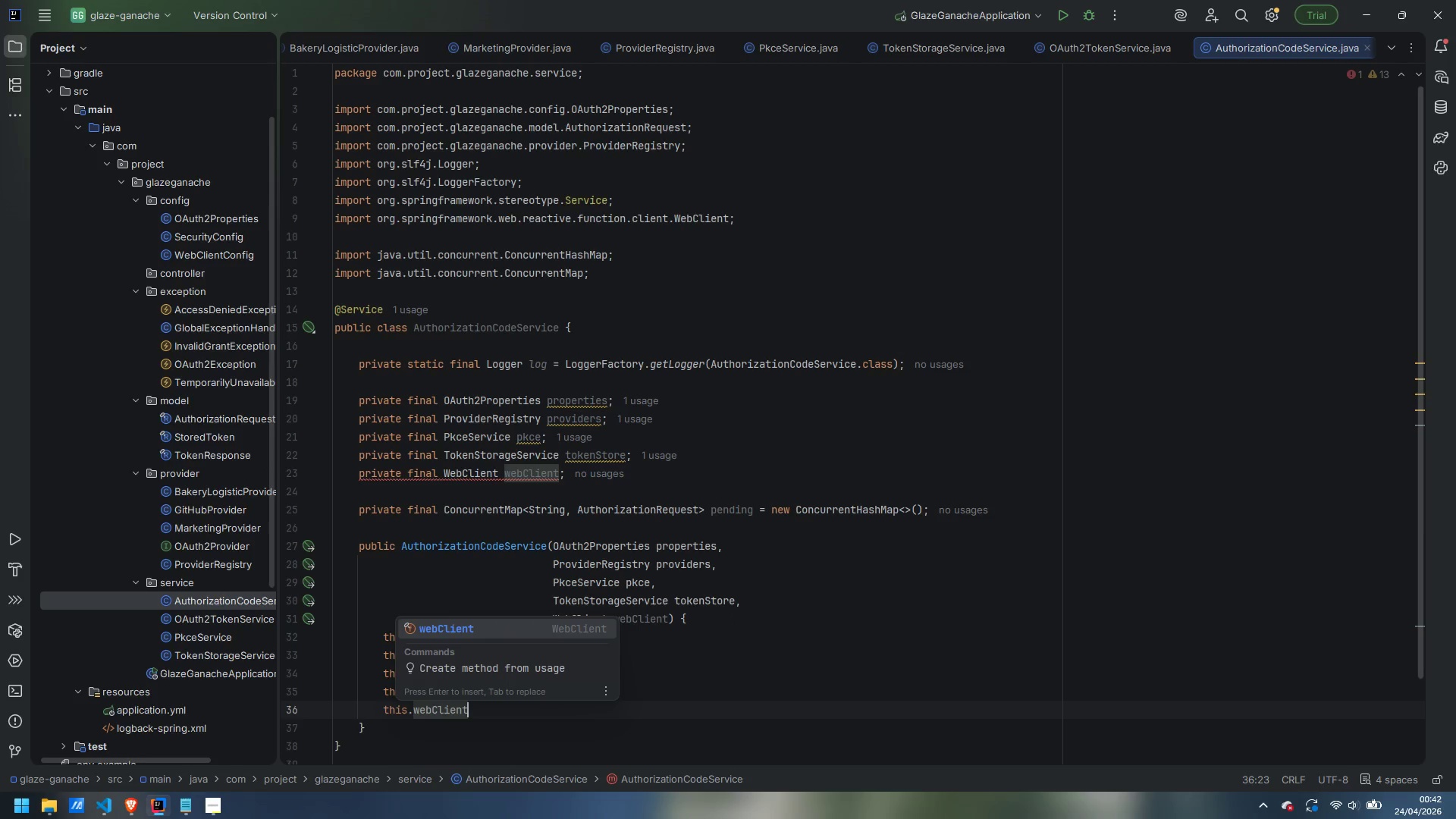 
type( = wenb)
key(Backspace)
key(Backspace)
type(bClient;)
 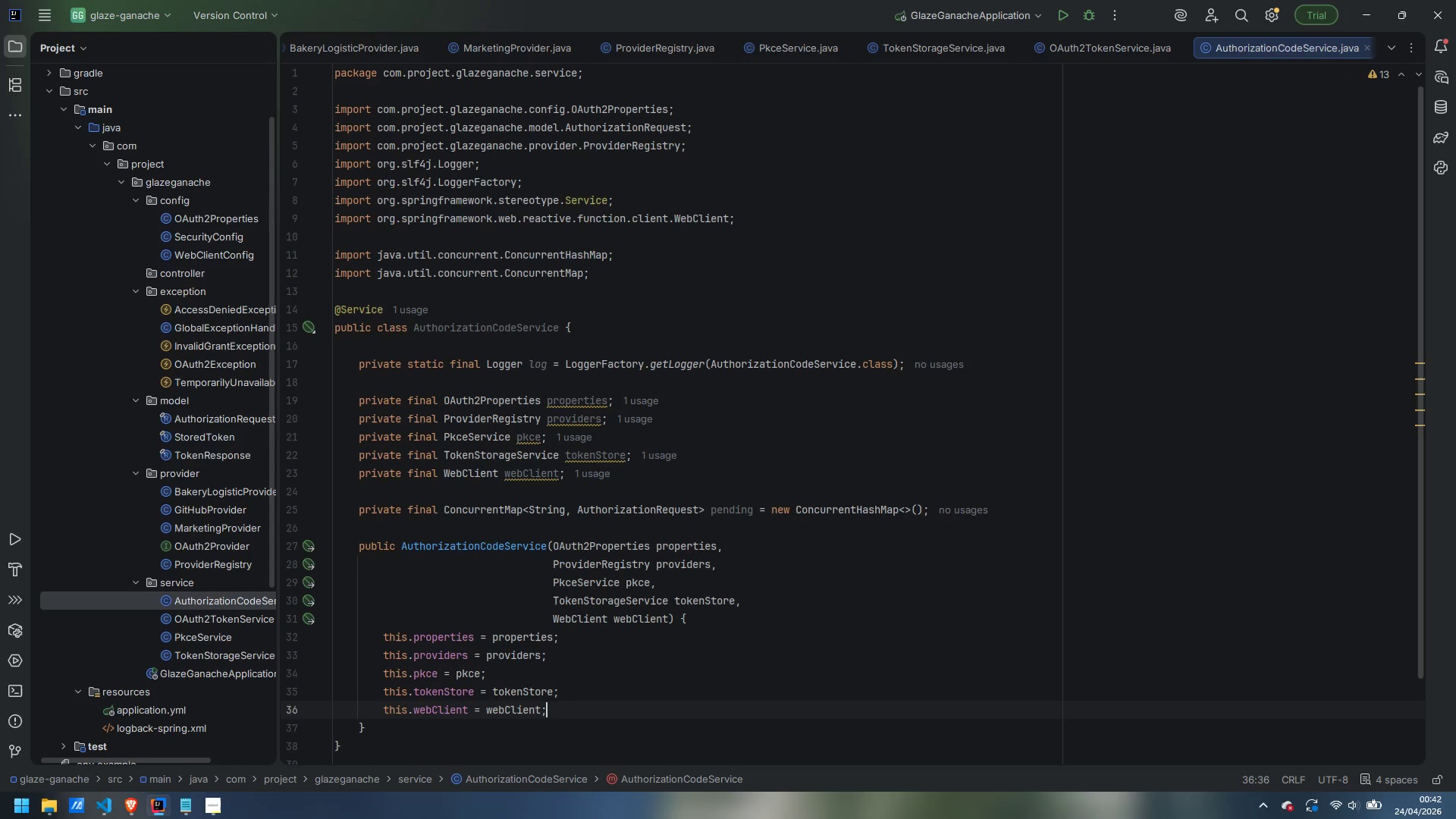 
key(ArrowDown)
 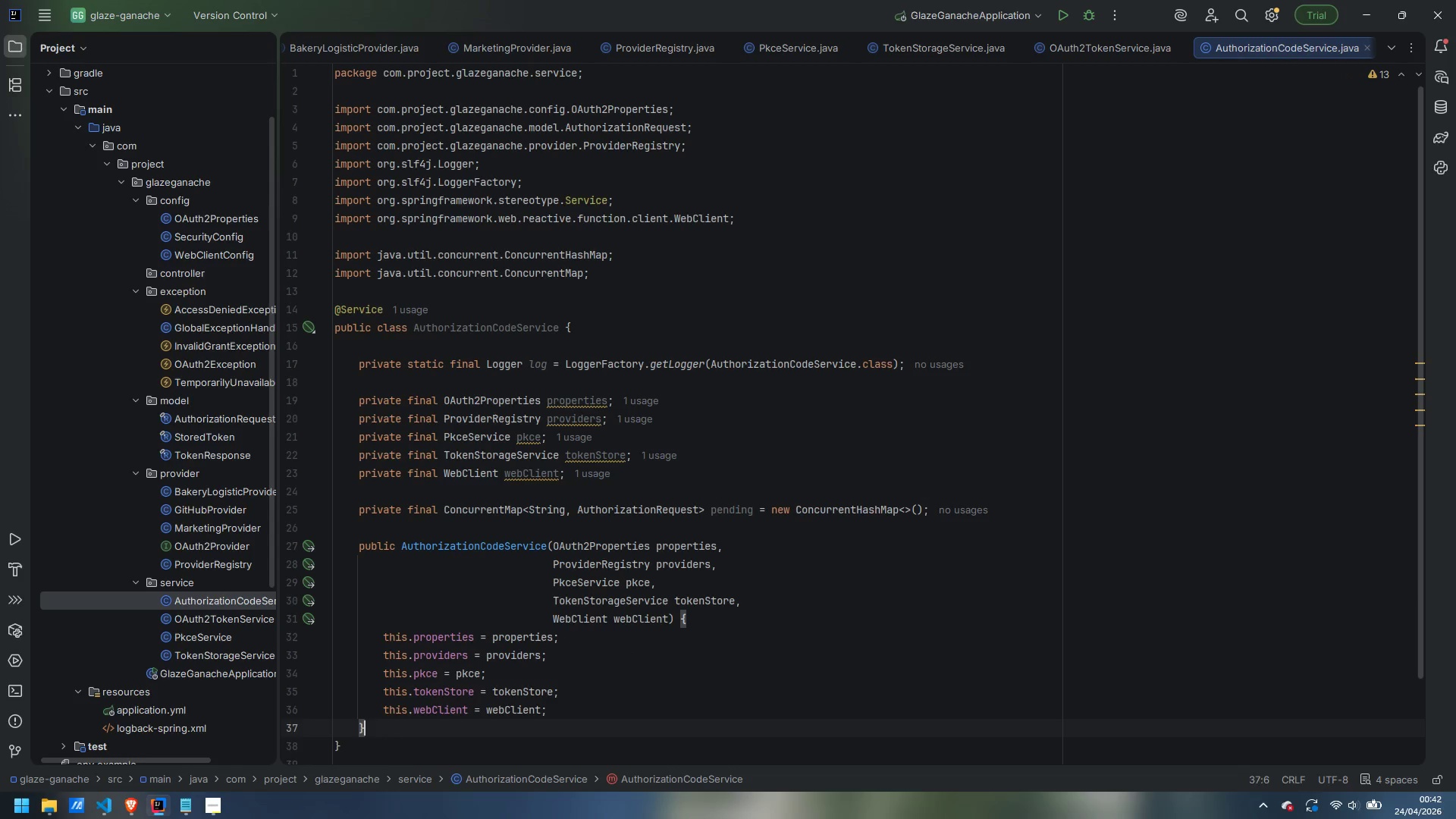 
key(Enter)
 